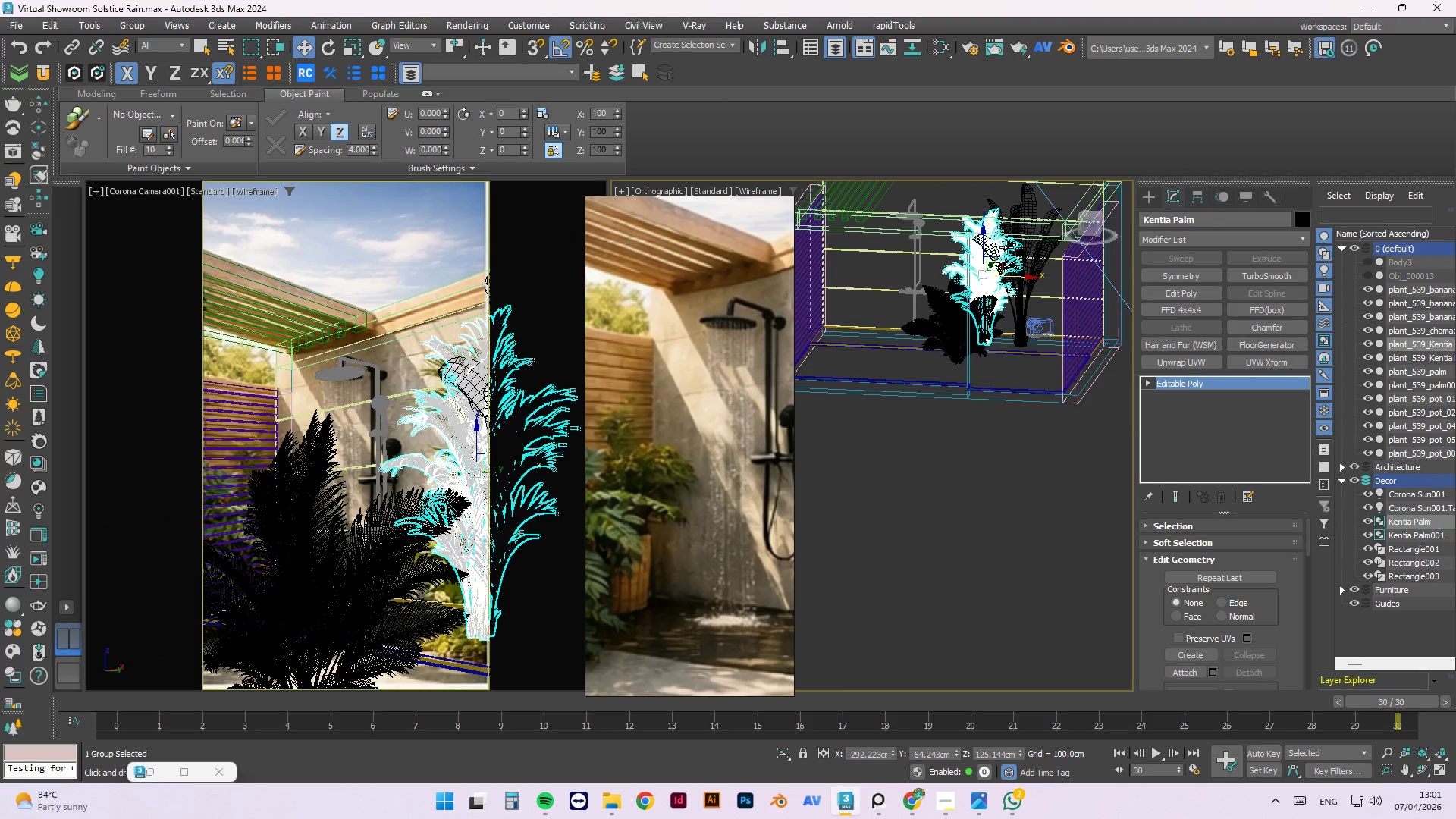 
scroll: coordinate [1006, 247], scroll_direction: up, amount: 2.0
 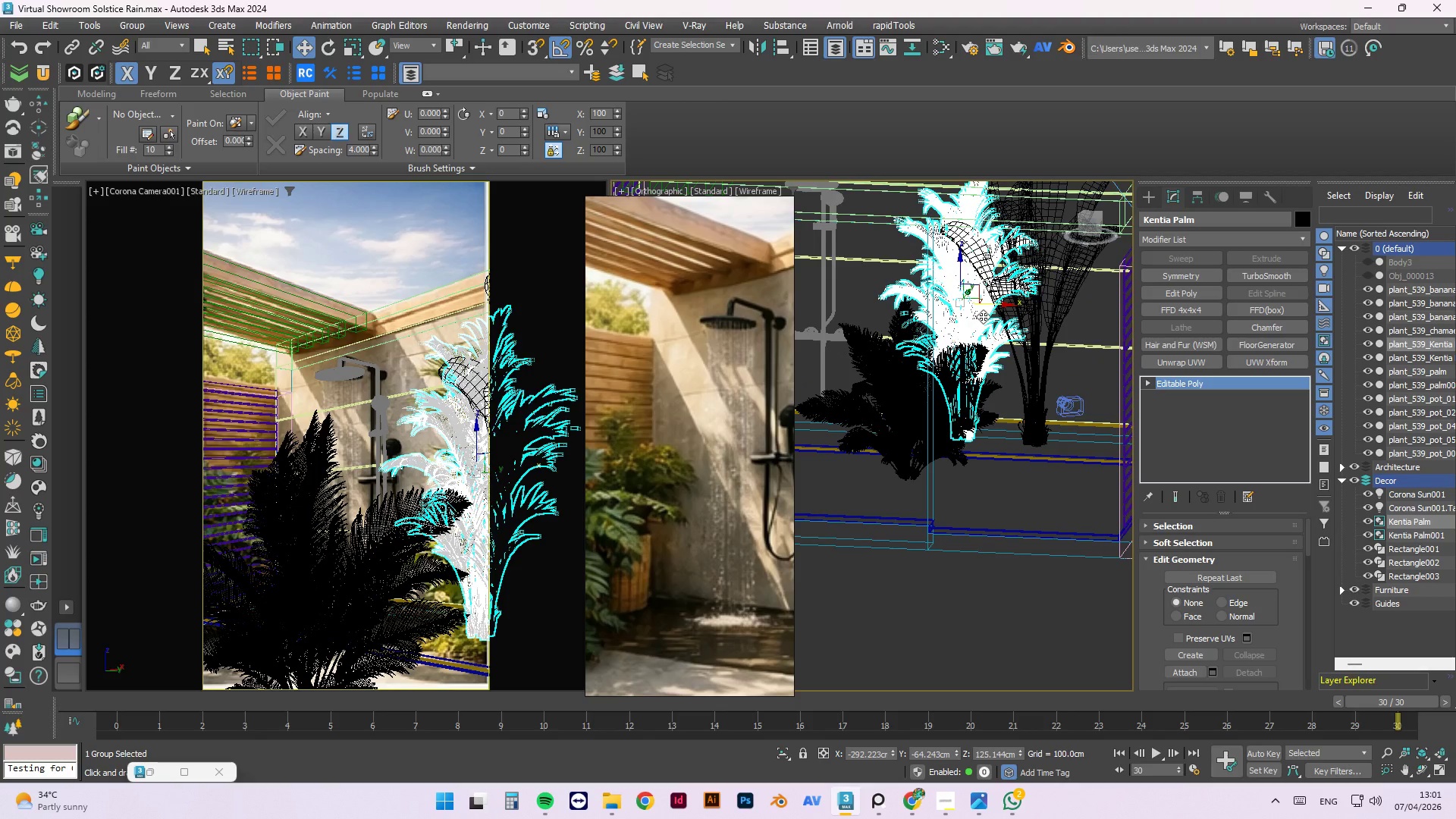 
key(E)
 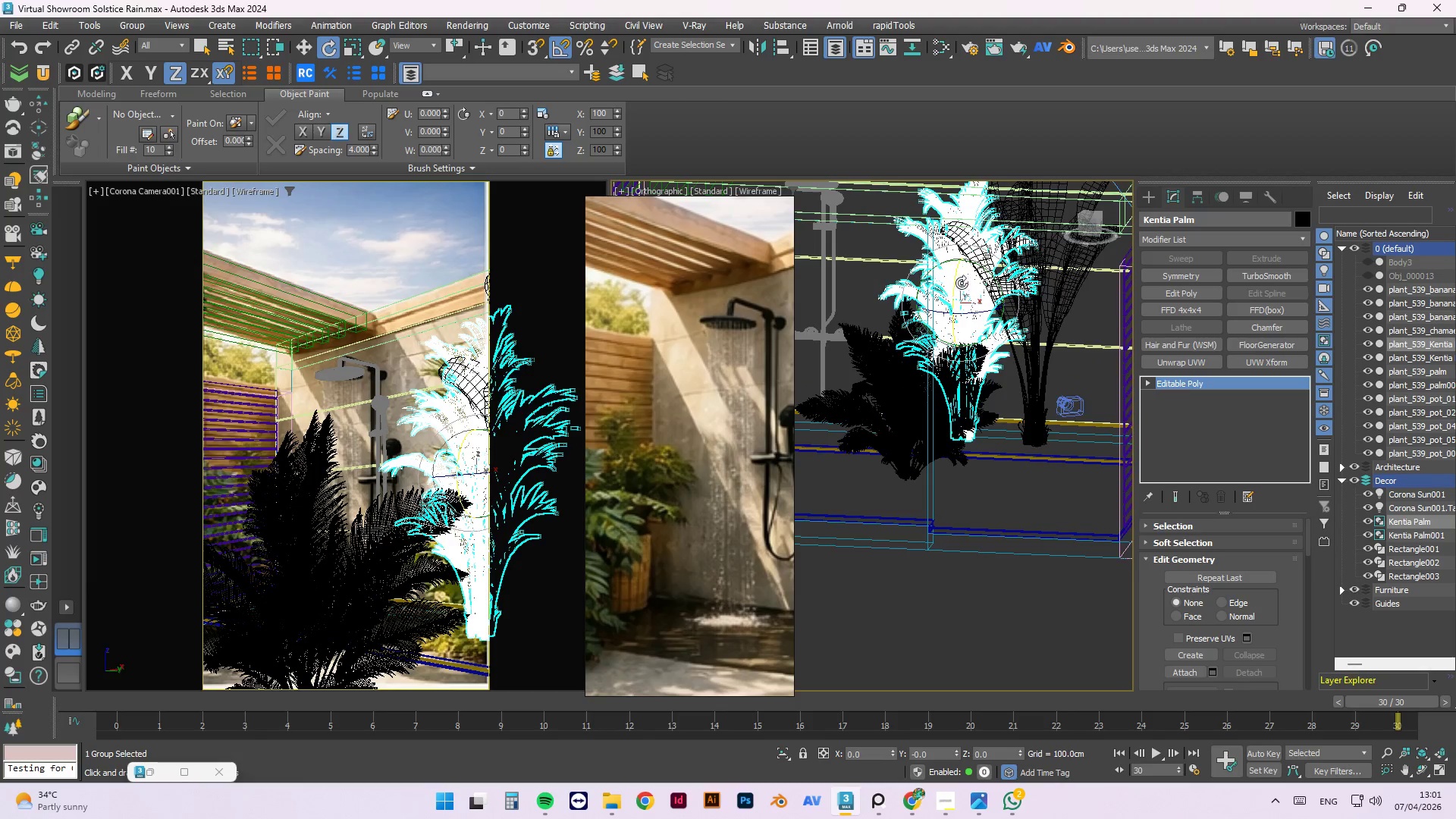 
scroll: coordinate [962, 283], scroll_direction: up, amount: 1.0
 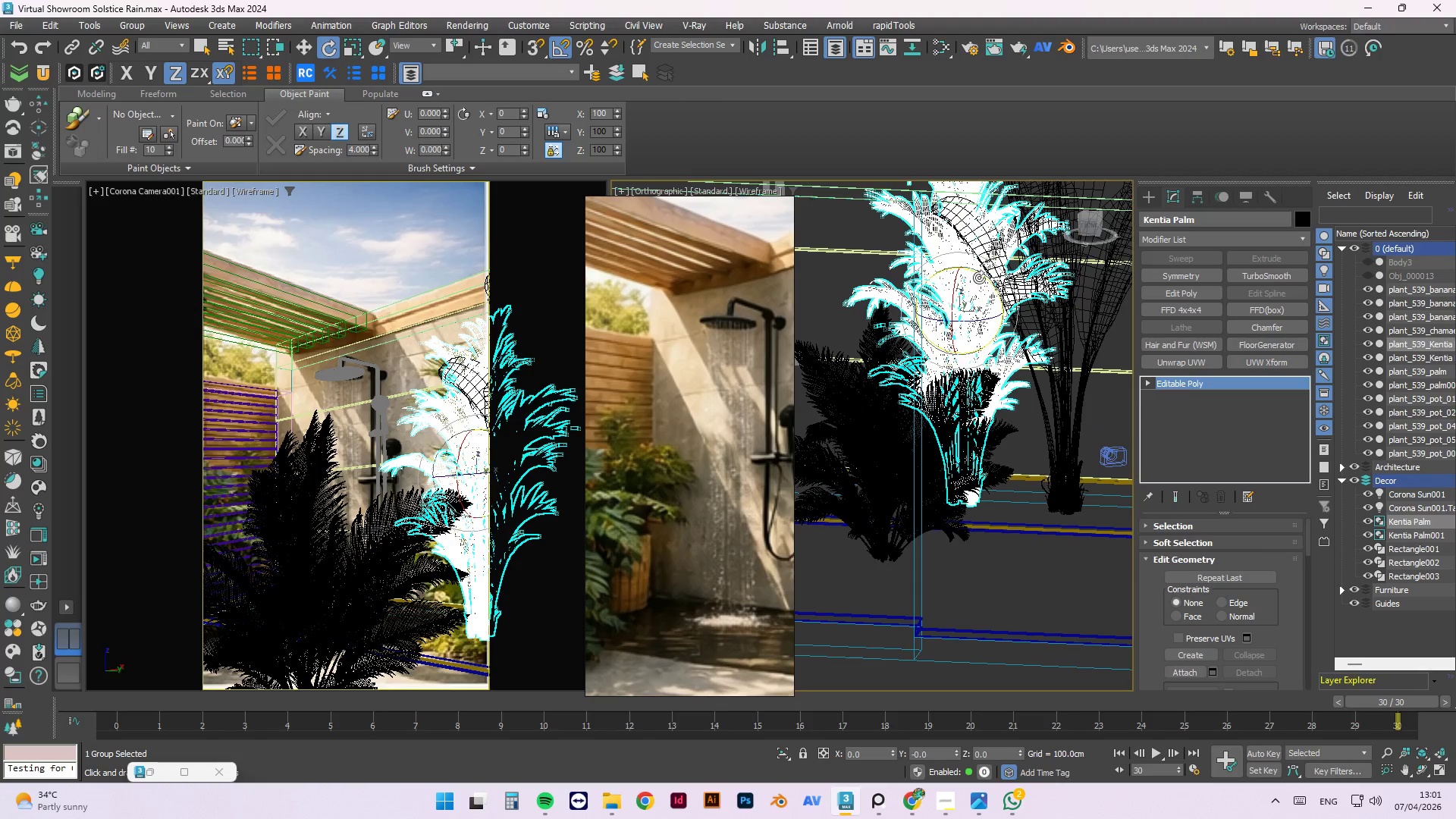 
left_click_drag(start_coordinate=[979, 278], to_coordinate=[977, 274])
 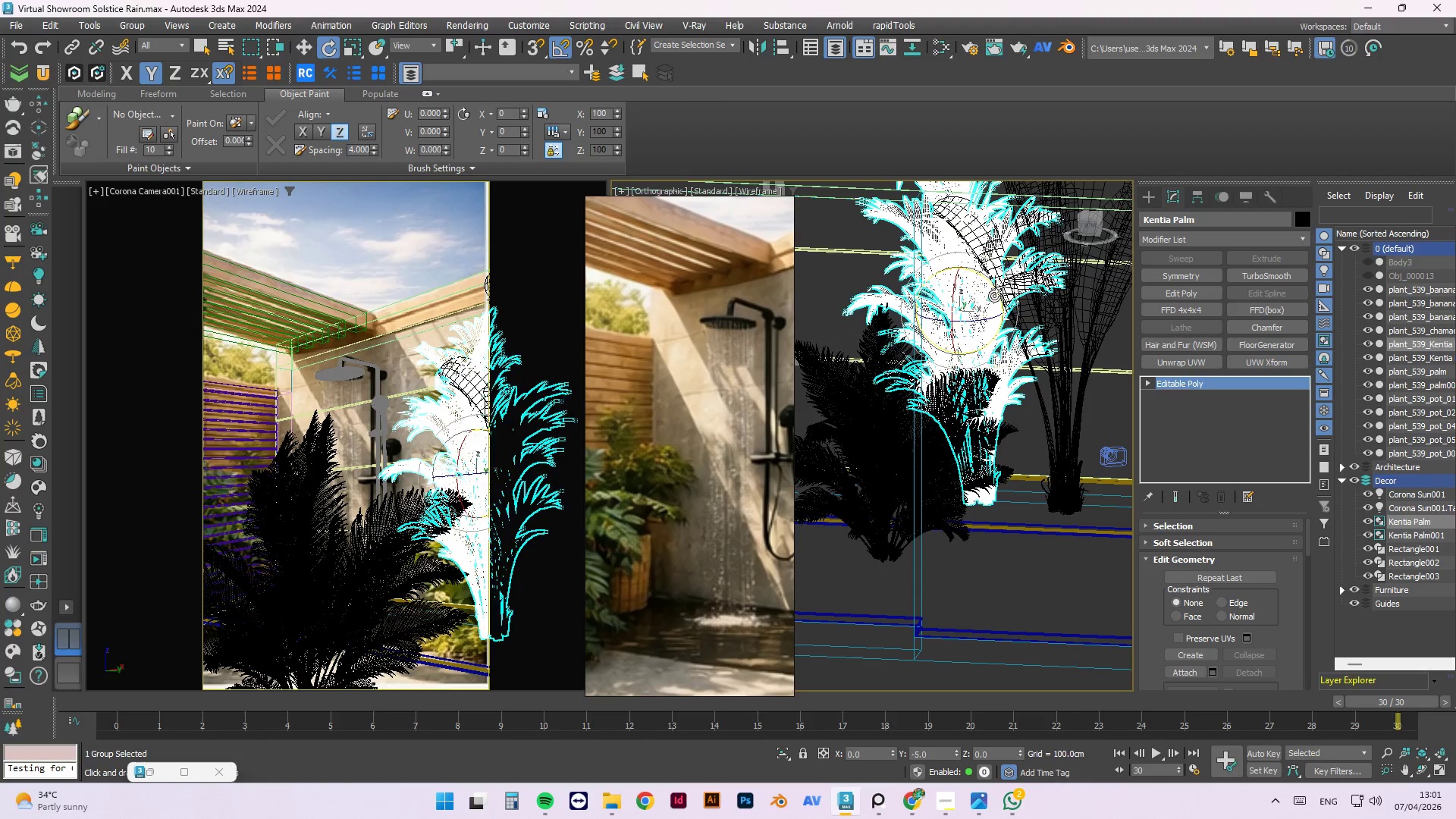 
key(W)
 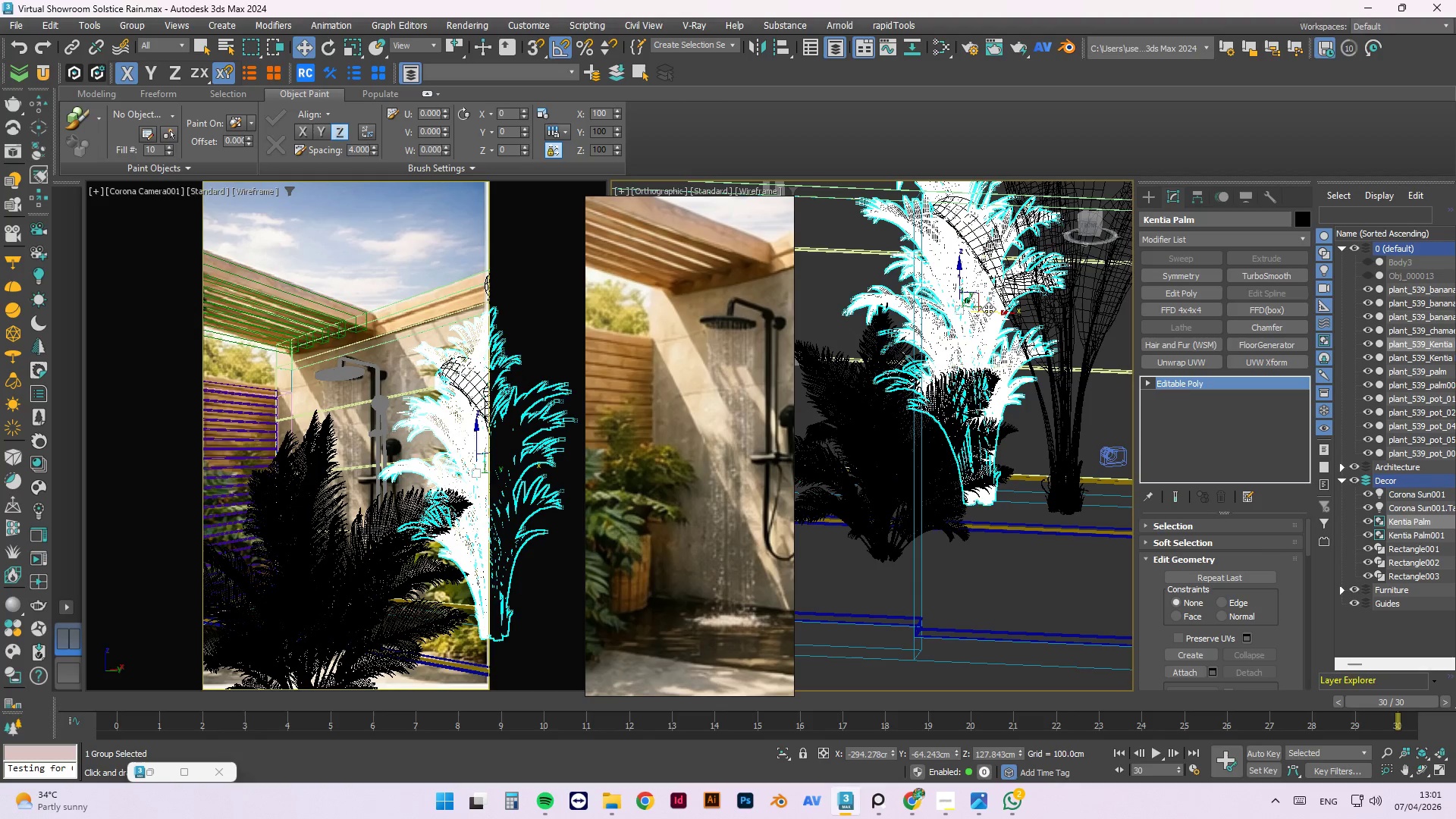 
left_click_drag(start_coordinate=[988, 309], to_coordinate=[999, 334])
 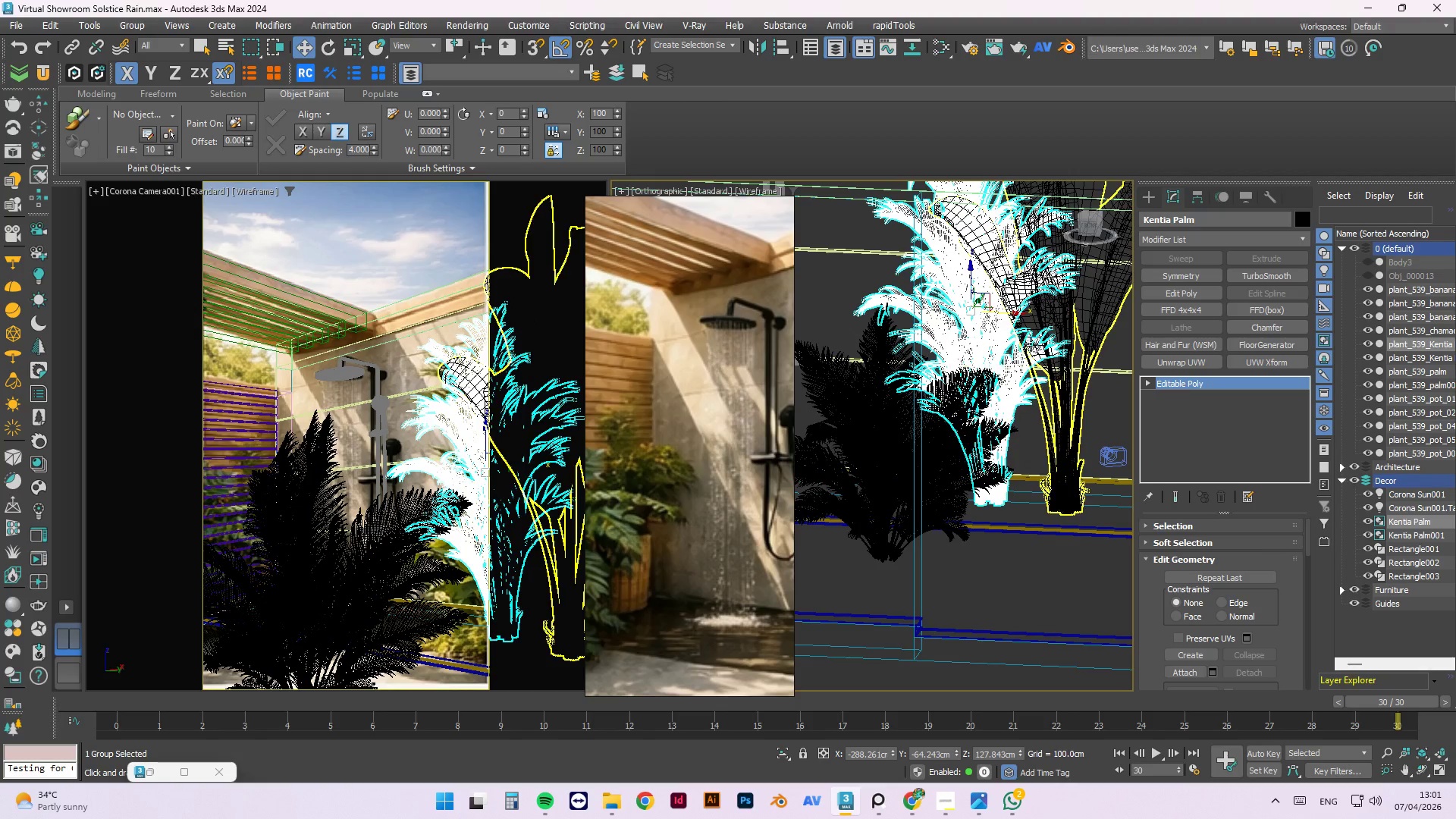 
hold_key(key=AltLeft, duration=1.39)
 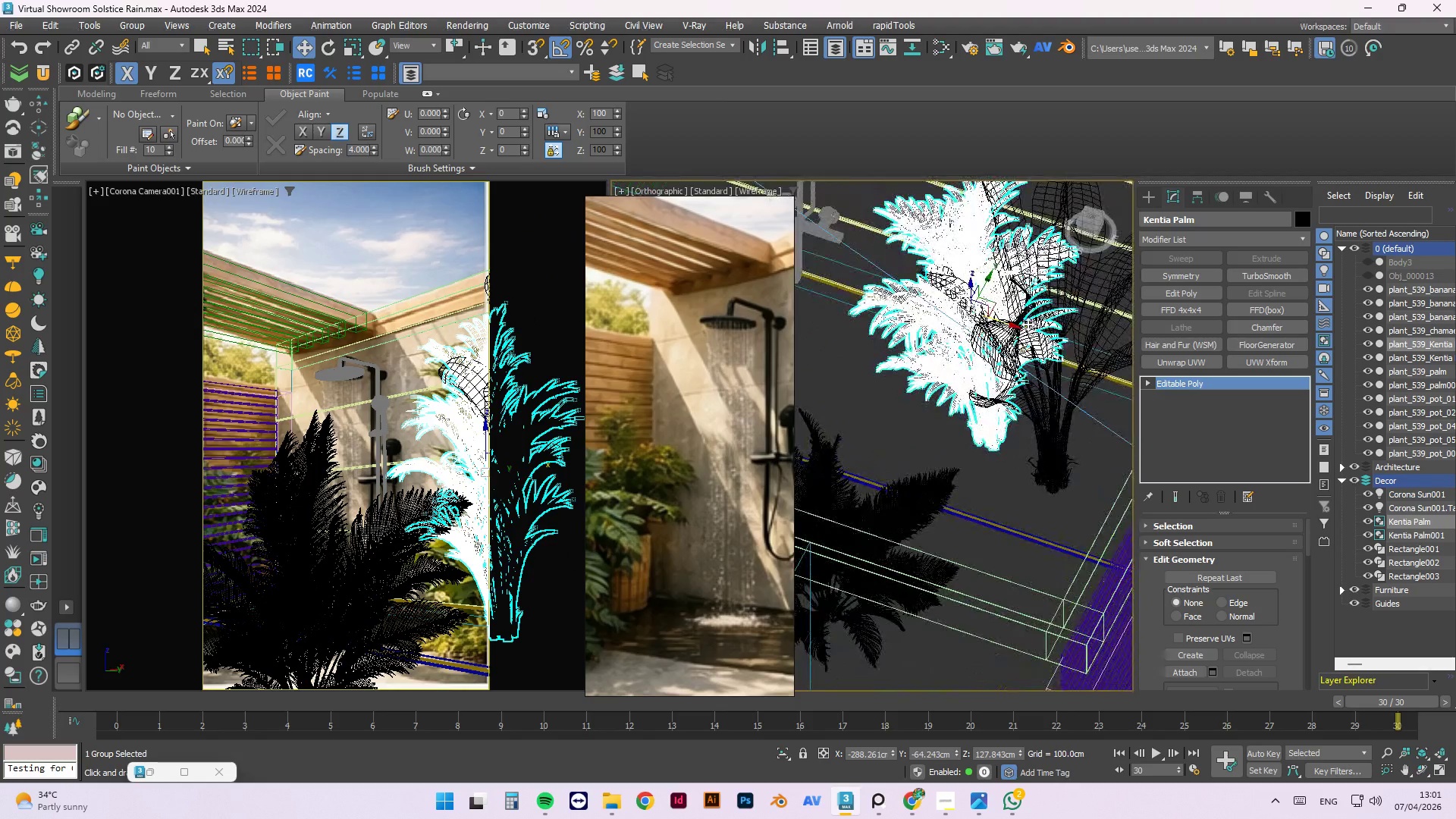 
scroll: coordinate [1028, 324], scroll_direction: down, amount: 2.0
 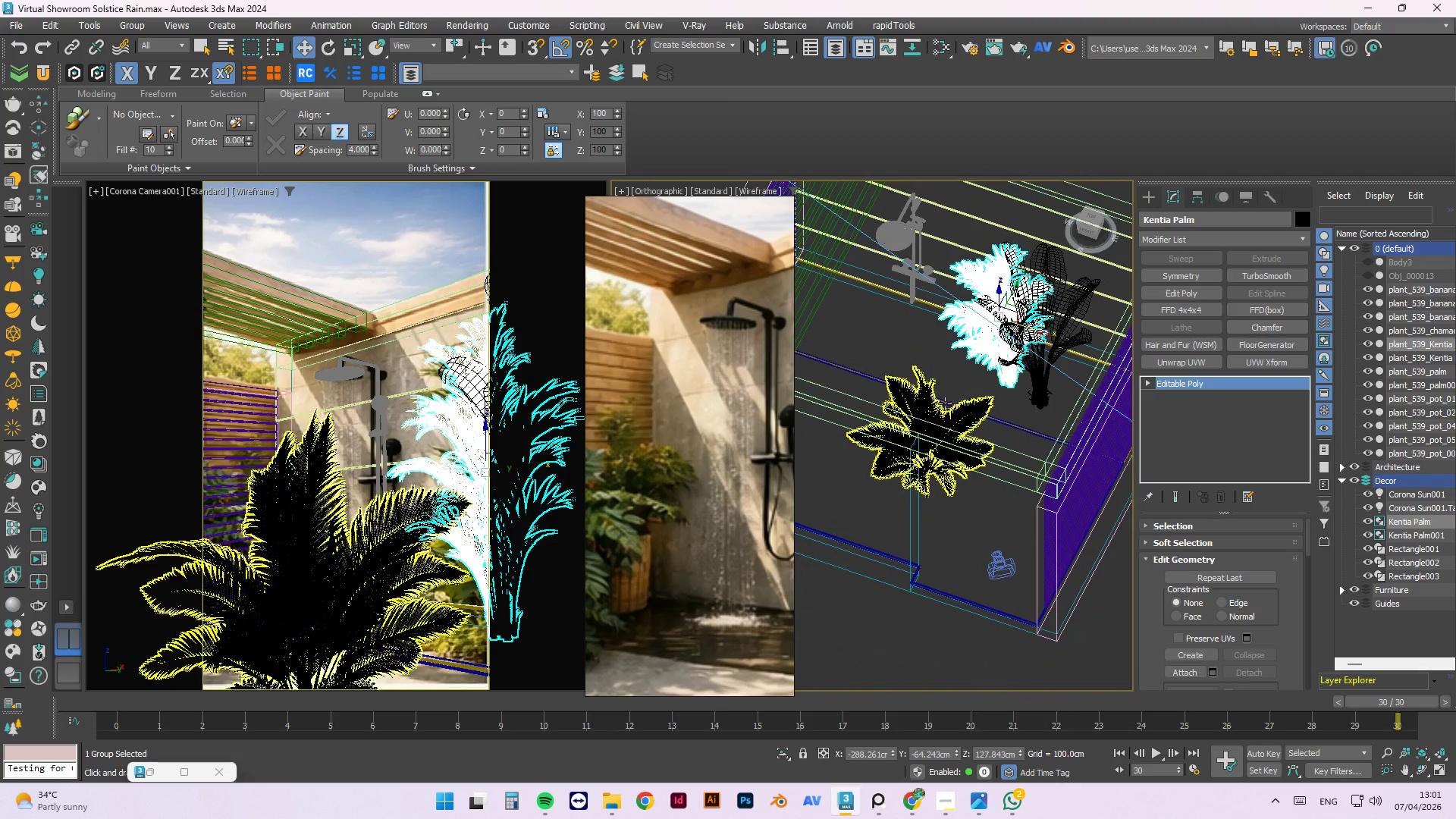 
left_click([937, 406])
 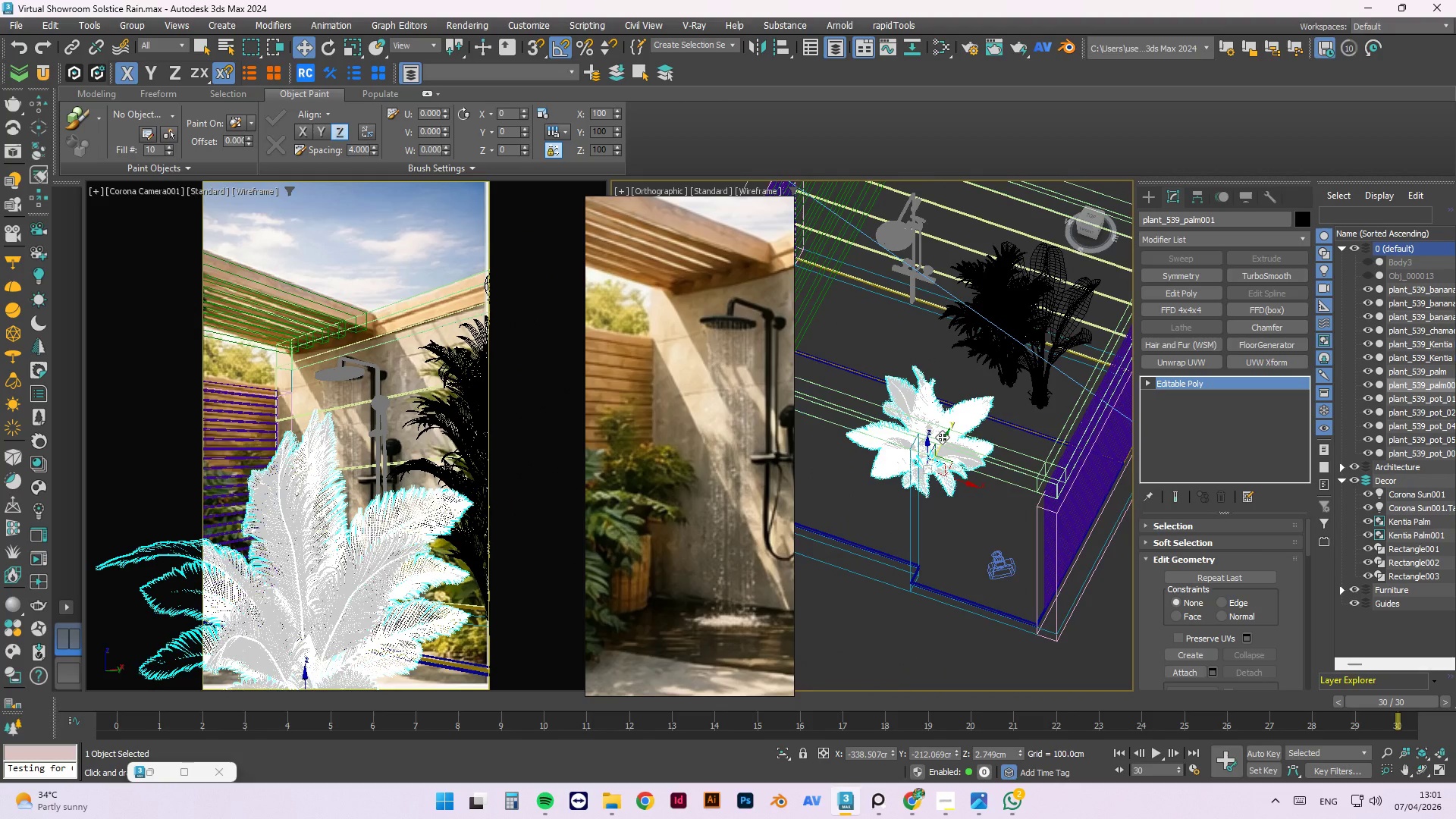 
left_click_drag(start_coordinate=[943, 437], to_coordinate=[977, 367])
 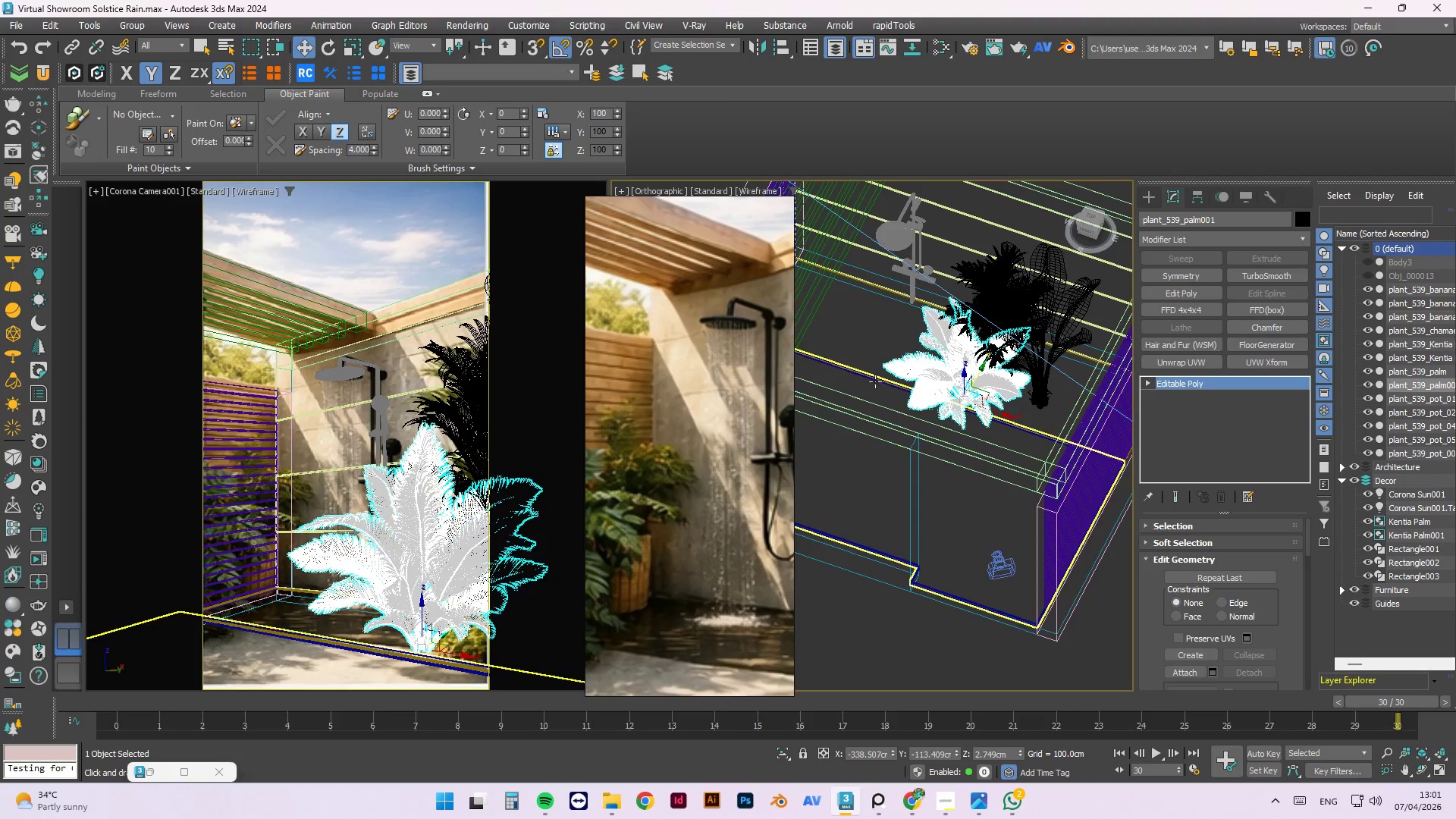 
hold_key(key=AltLeft, duration=0.86)
 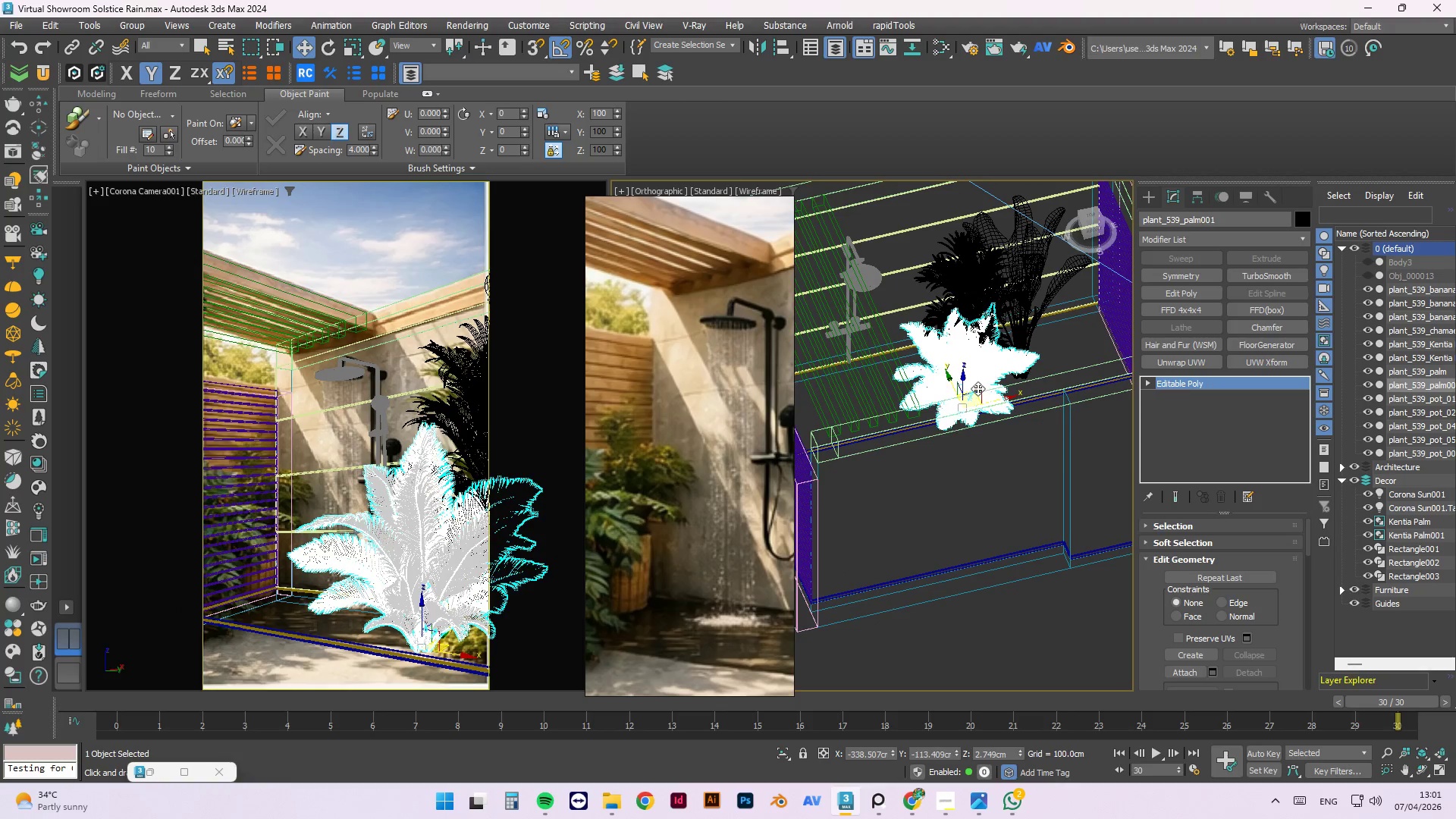 
key(R)
 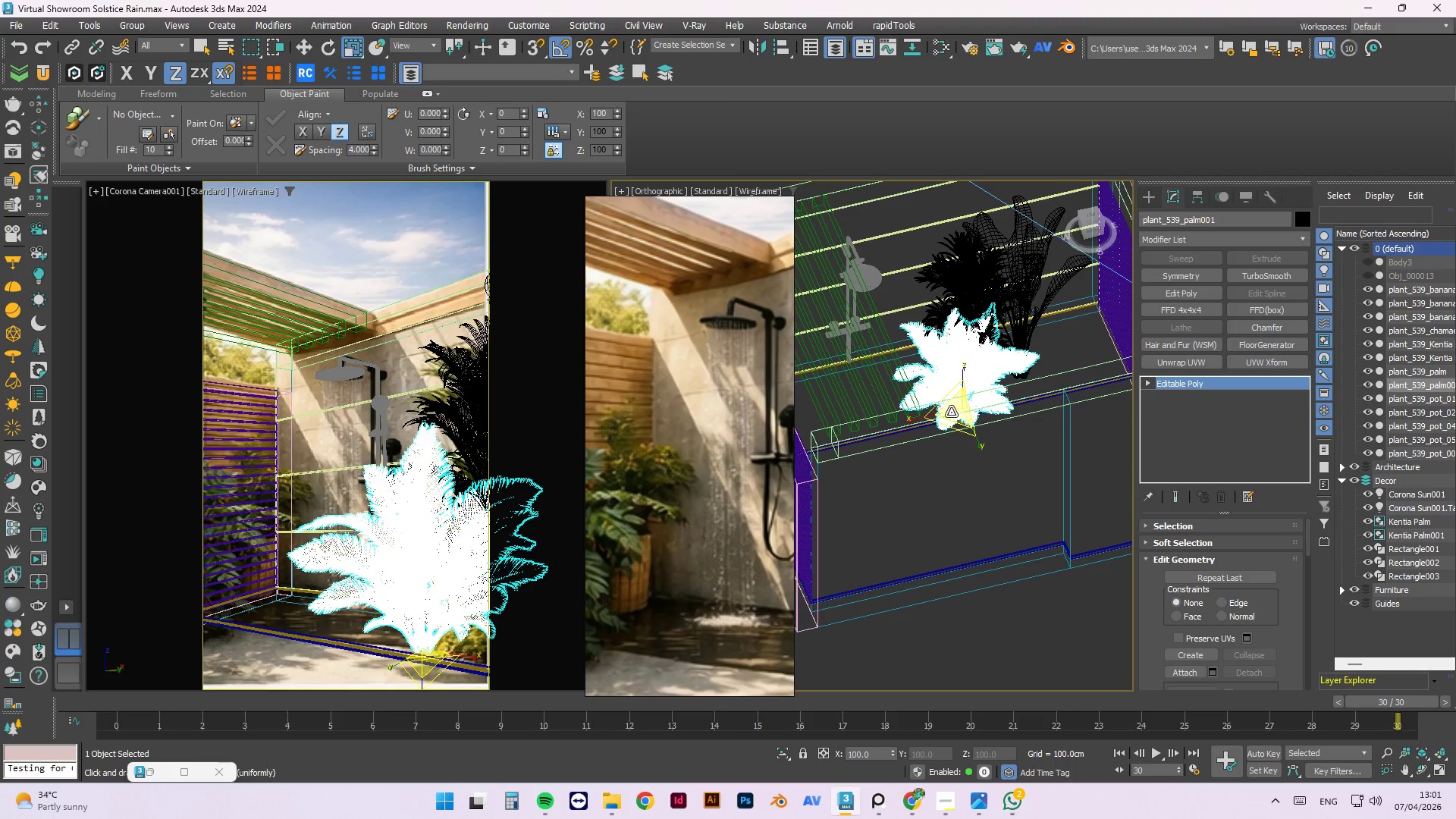 
left_click_drag(start_coordinate=[949, 410], to_coordinate=[970, 456])
 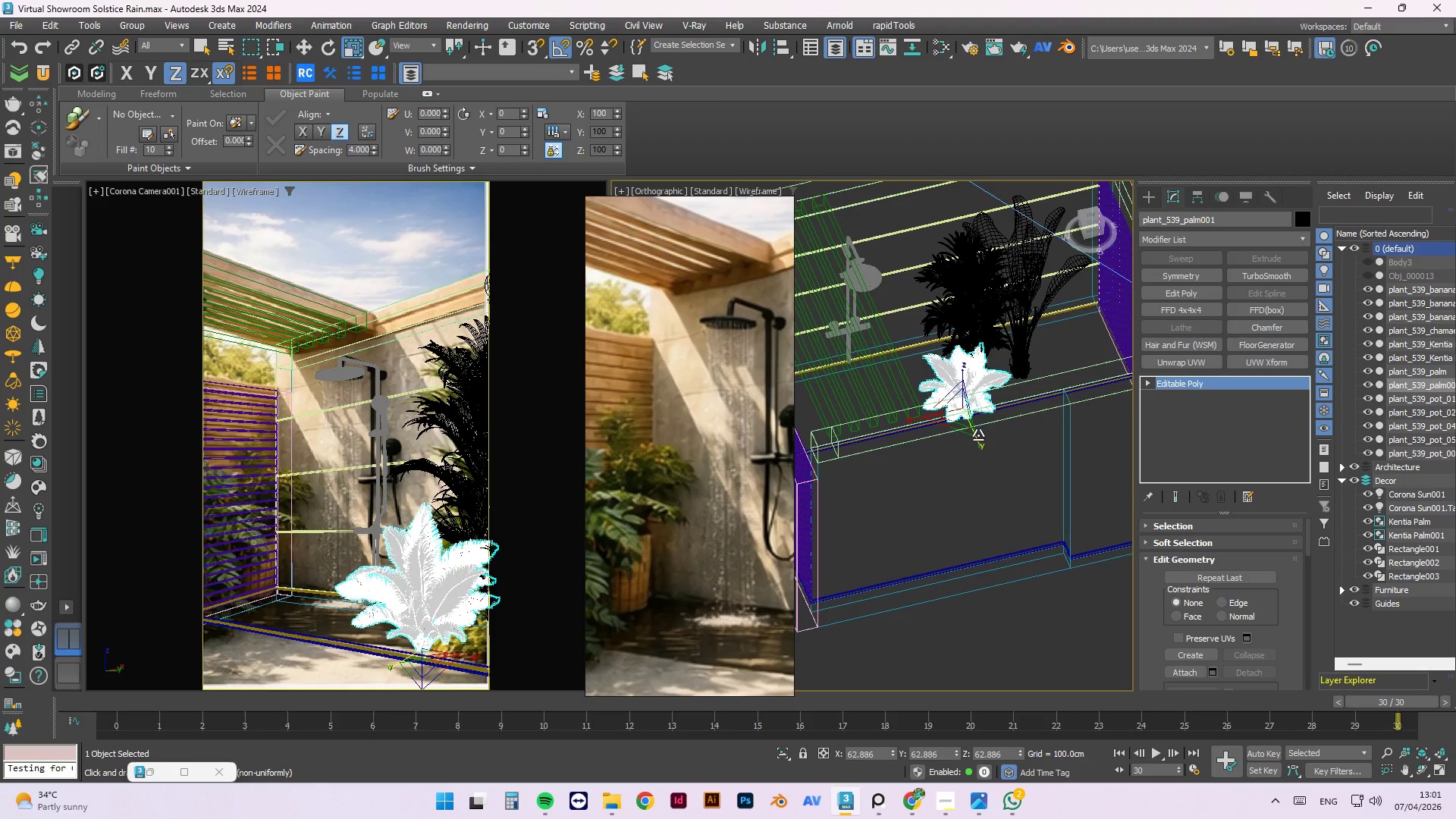 
key(W)
 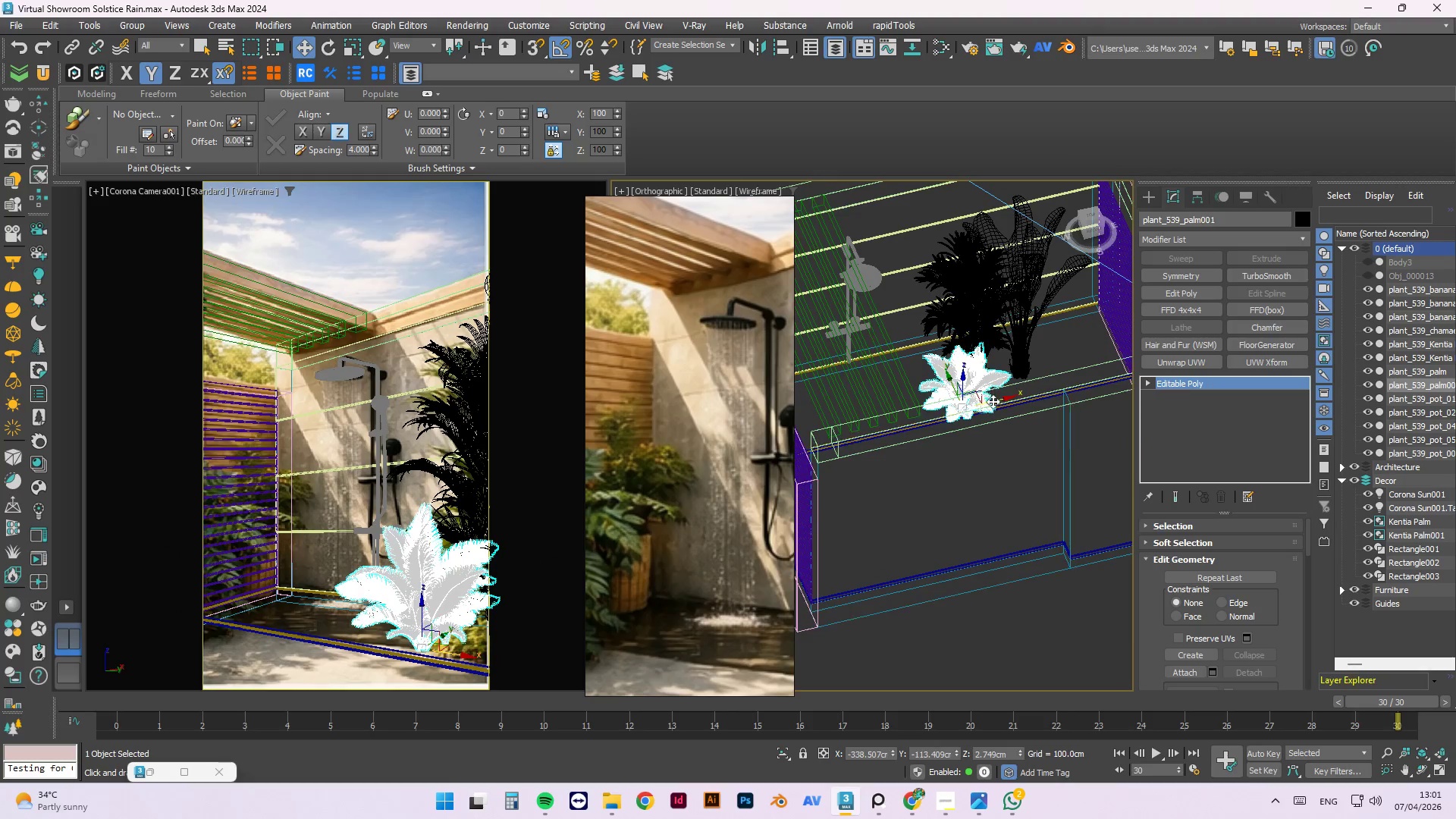 
left_click_drag(start_coordinate=[993, 402], to_coordinate=[1008, 390])
 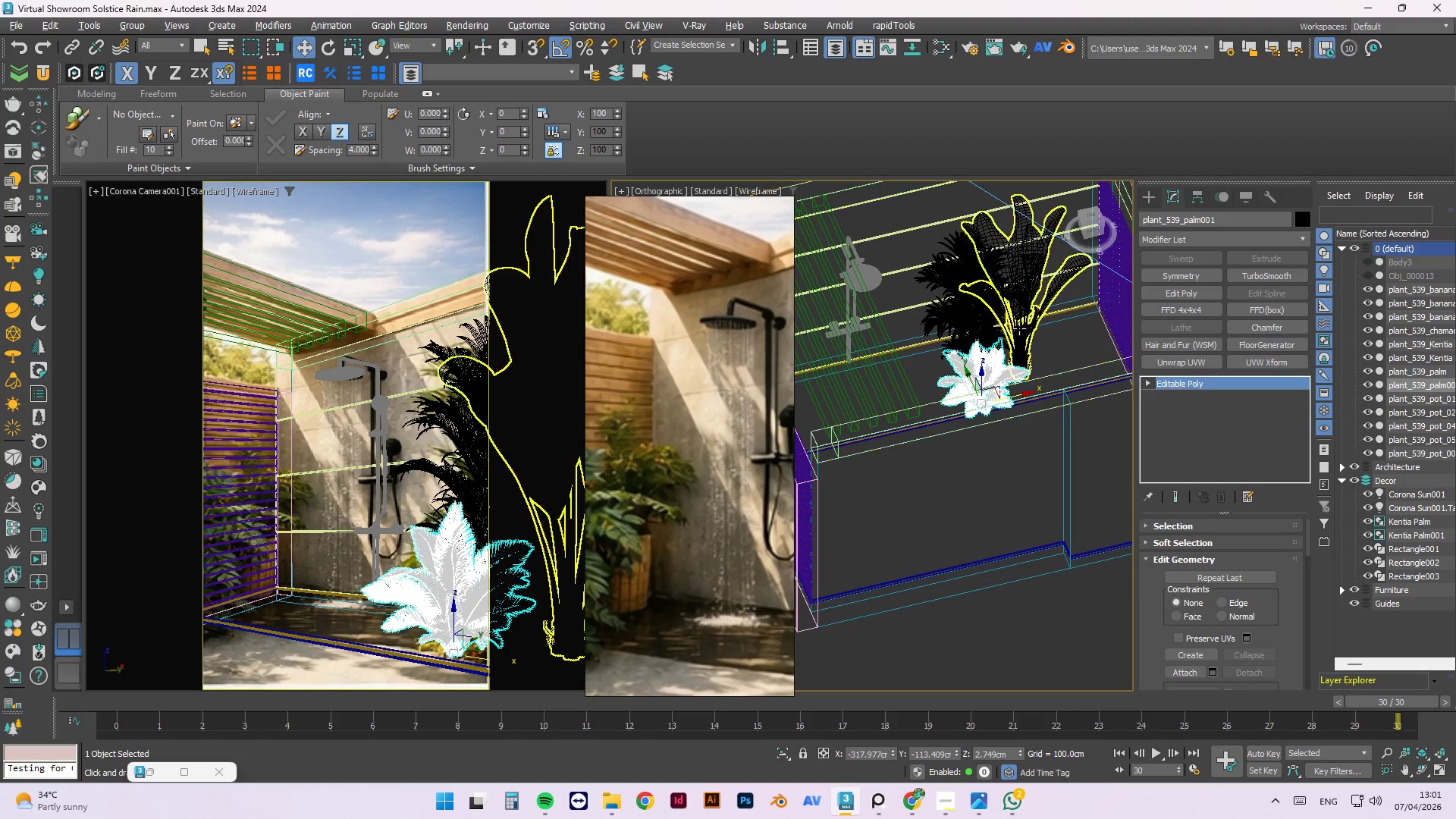 
hold_key(key=AltLeft, duration=1.52)
 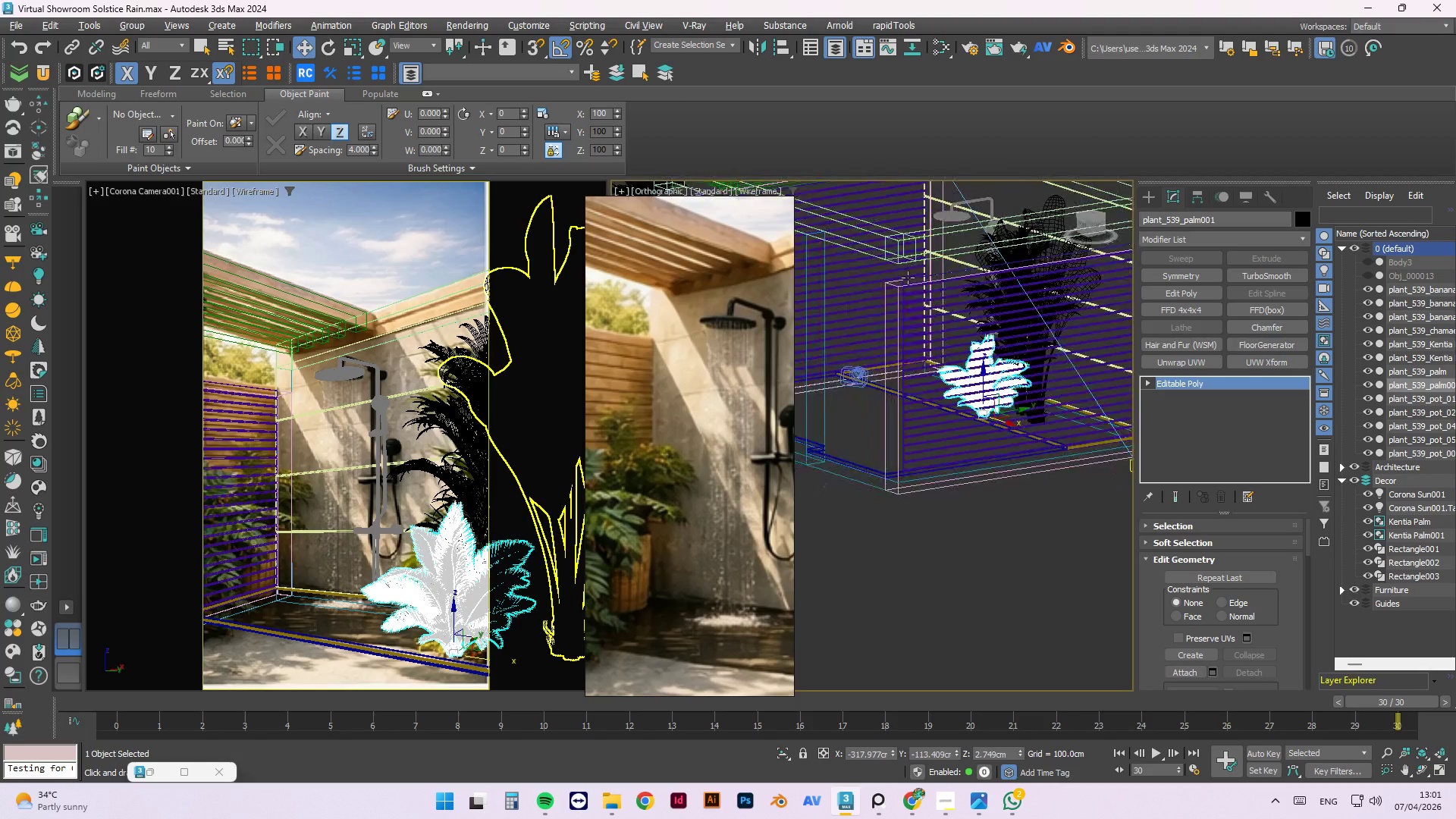 
hold_key(key=AltLeft, duration=1.12)
 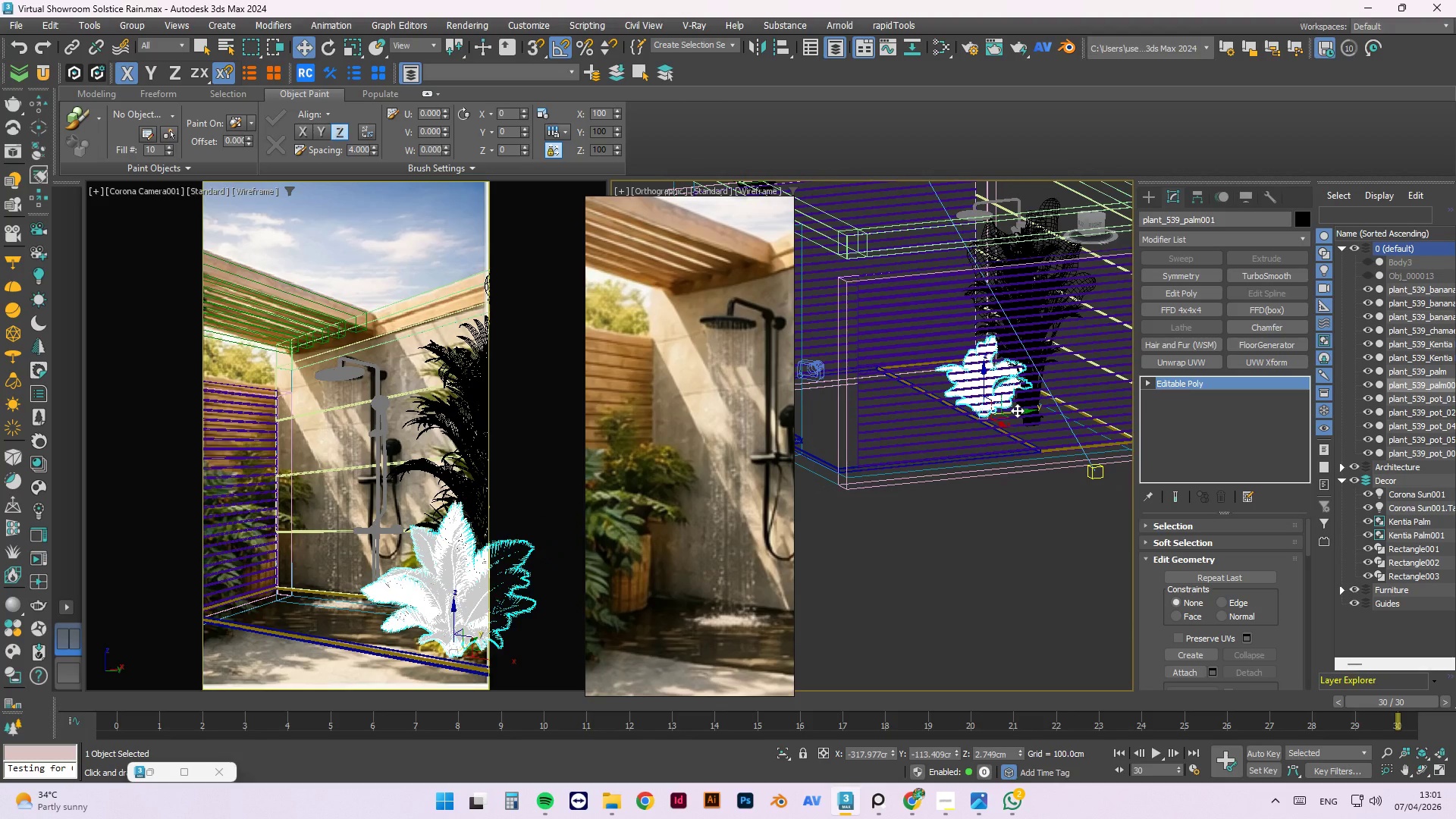 
left_click_drag(start_coordinate=[1018, 411], to_coordinate=[1030, 411])
 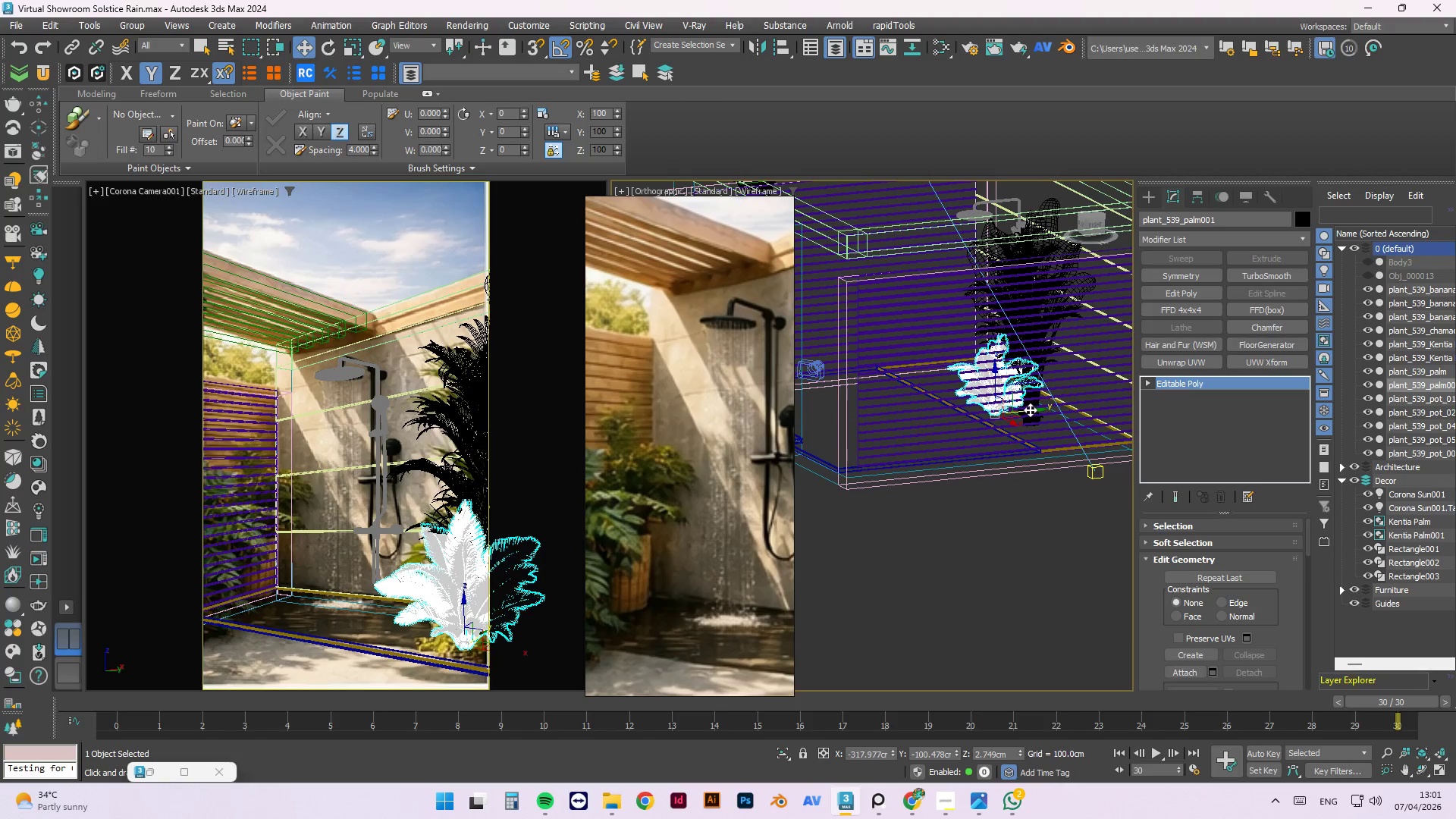 
type(fz)
 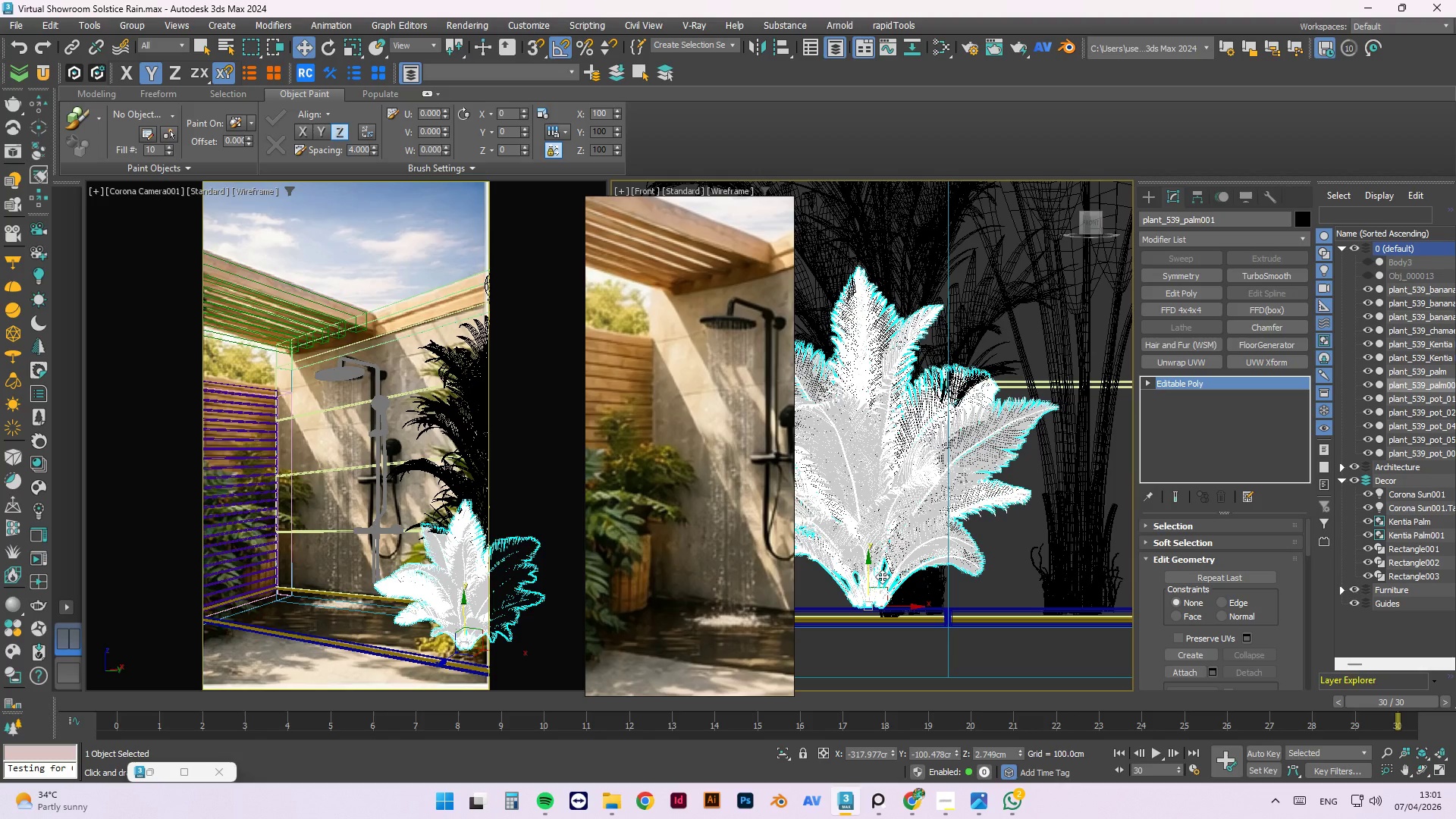 
left_click_drag(start_coordinate=[868, 566], to_coordinate=[860, 584])
 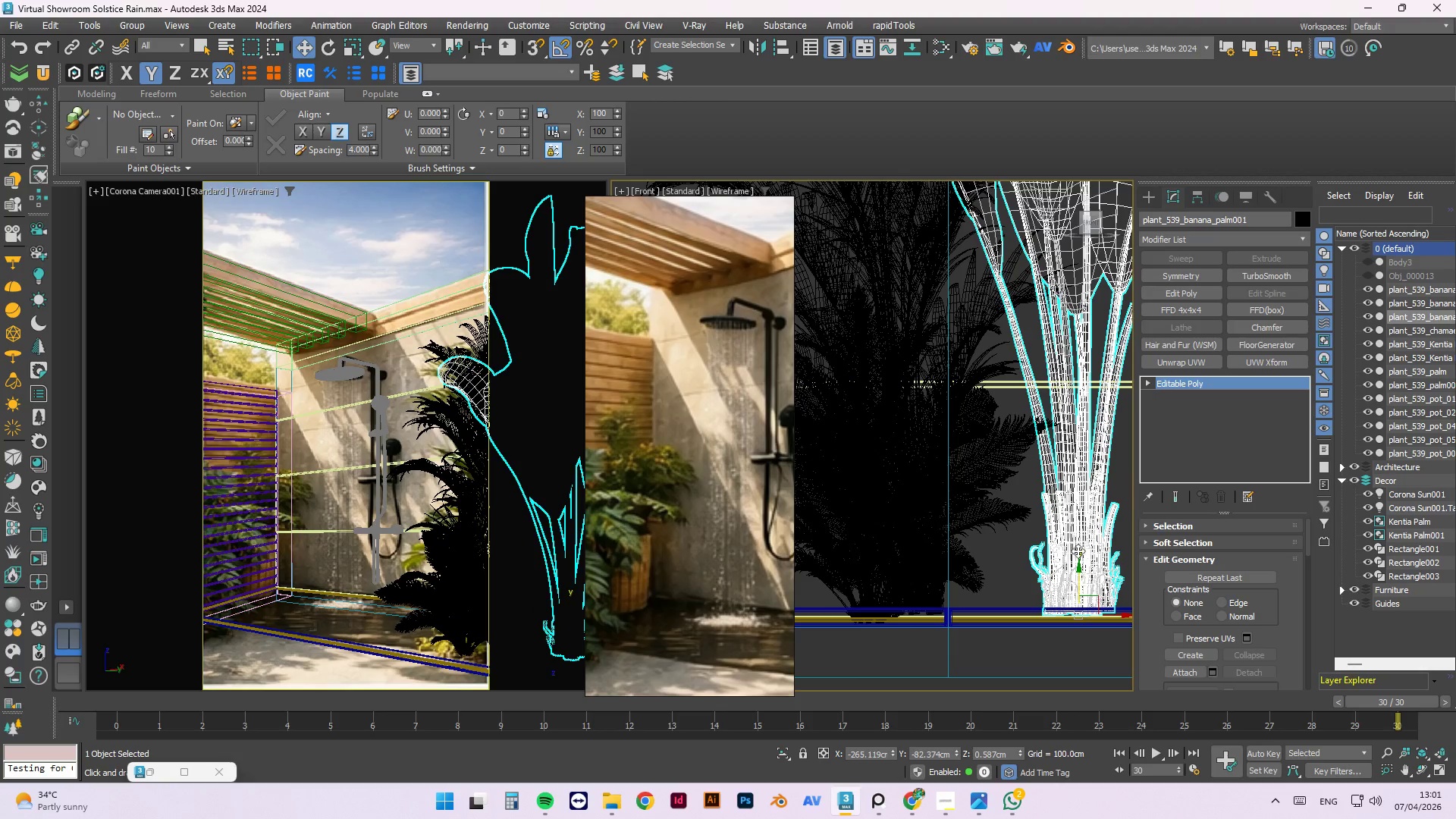 
left_click_drag(start_coordinate=[1075, 566], to_coordinate=[1072, 573])
 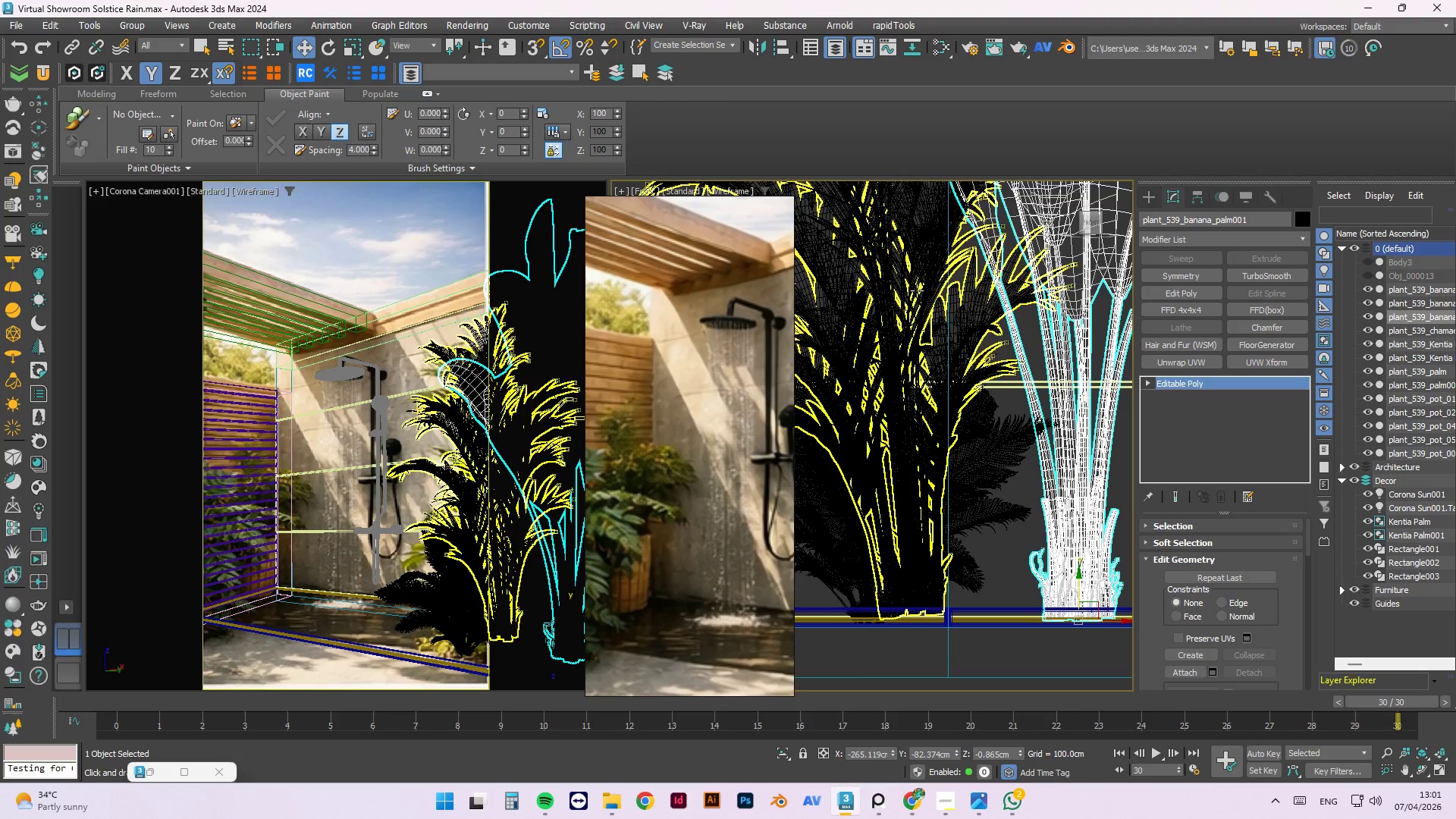 
left_click([918, 283])
 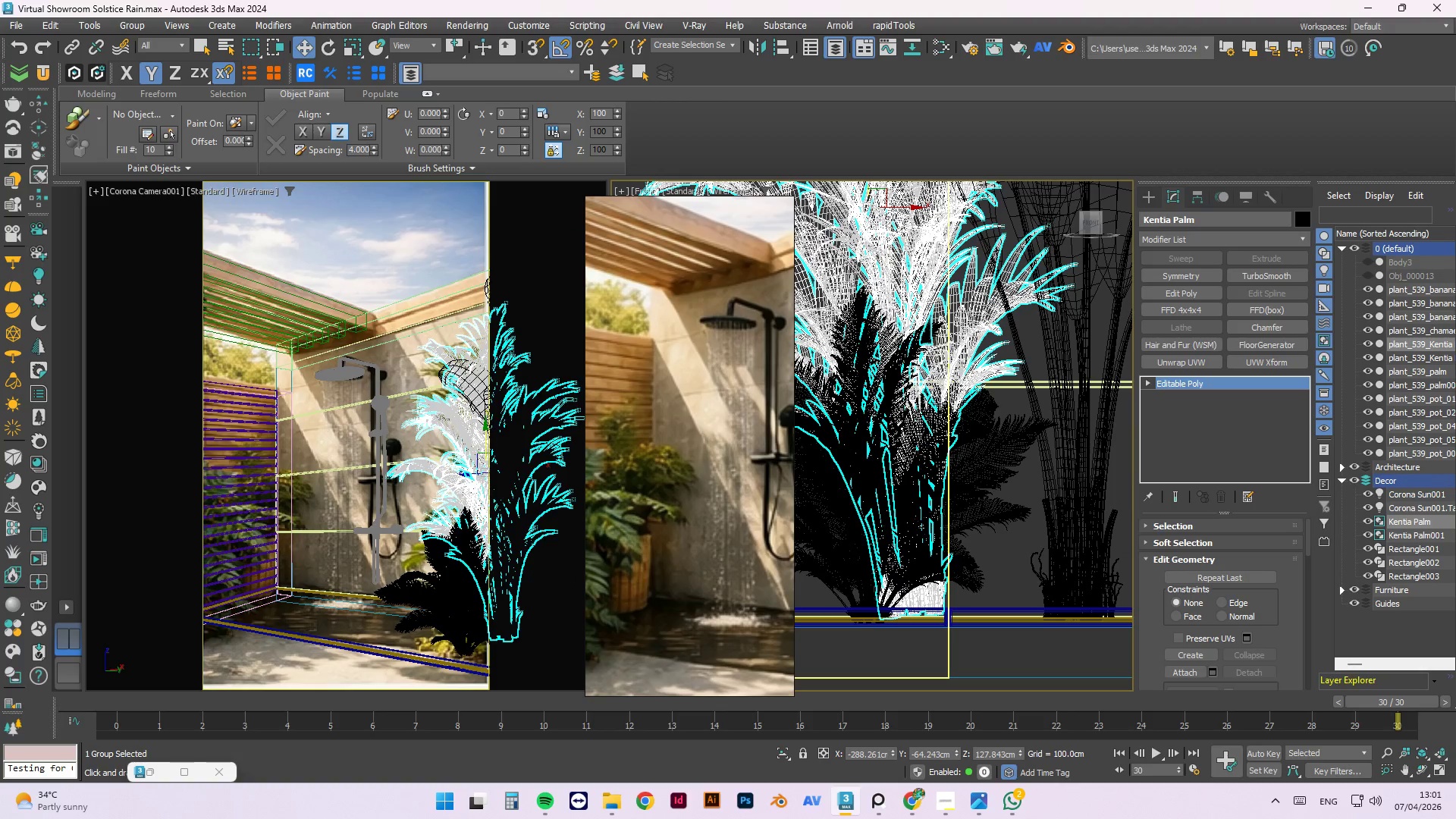 
scroll: coordinate [924, 511], scroll_direction: down, amount: 2.0
 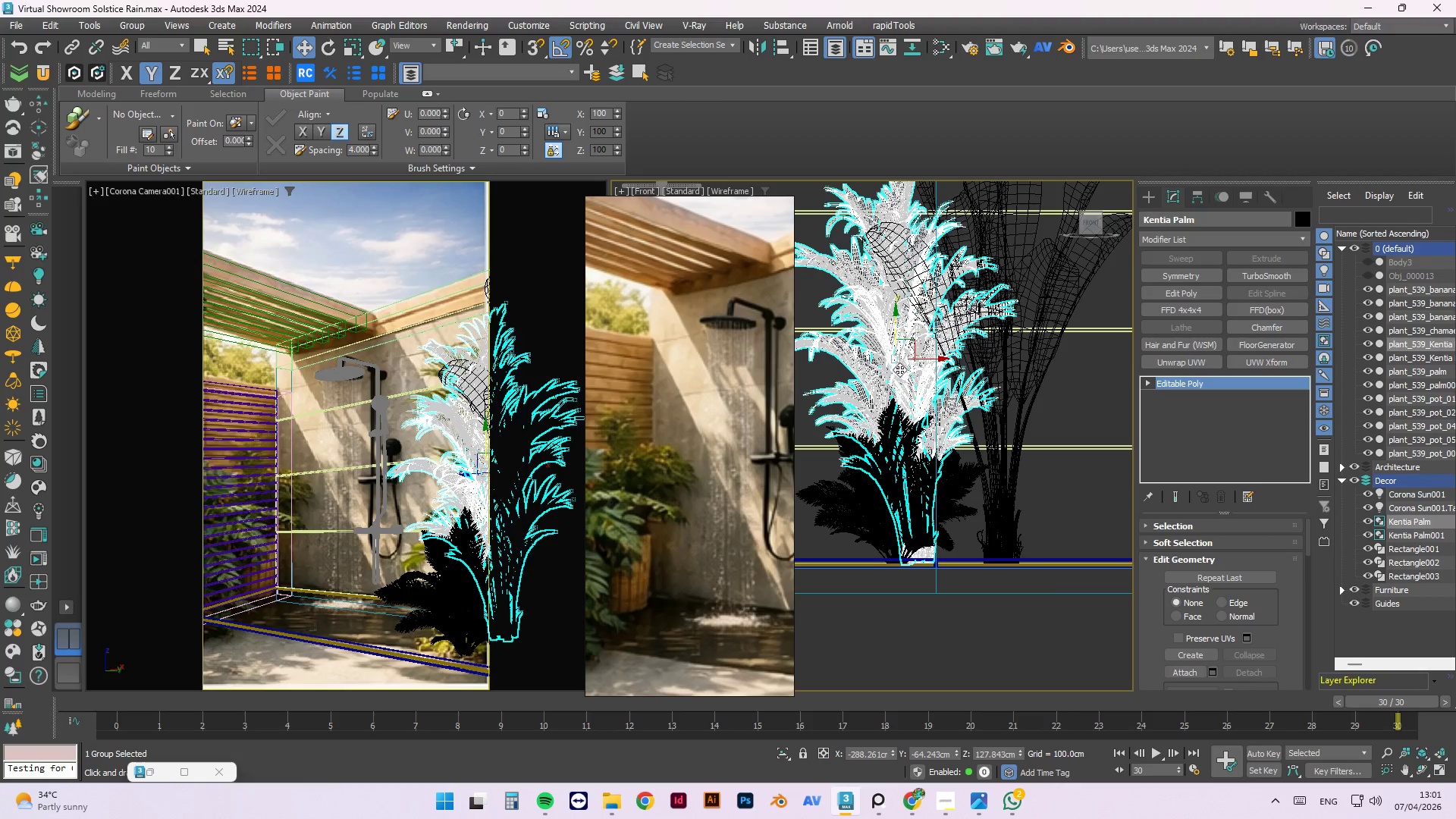 
left_click_drag(start_coordinate=[930, 360], to_coordinate=[951, 360])
 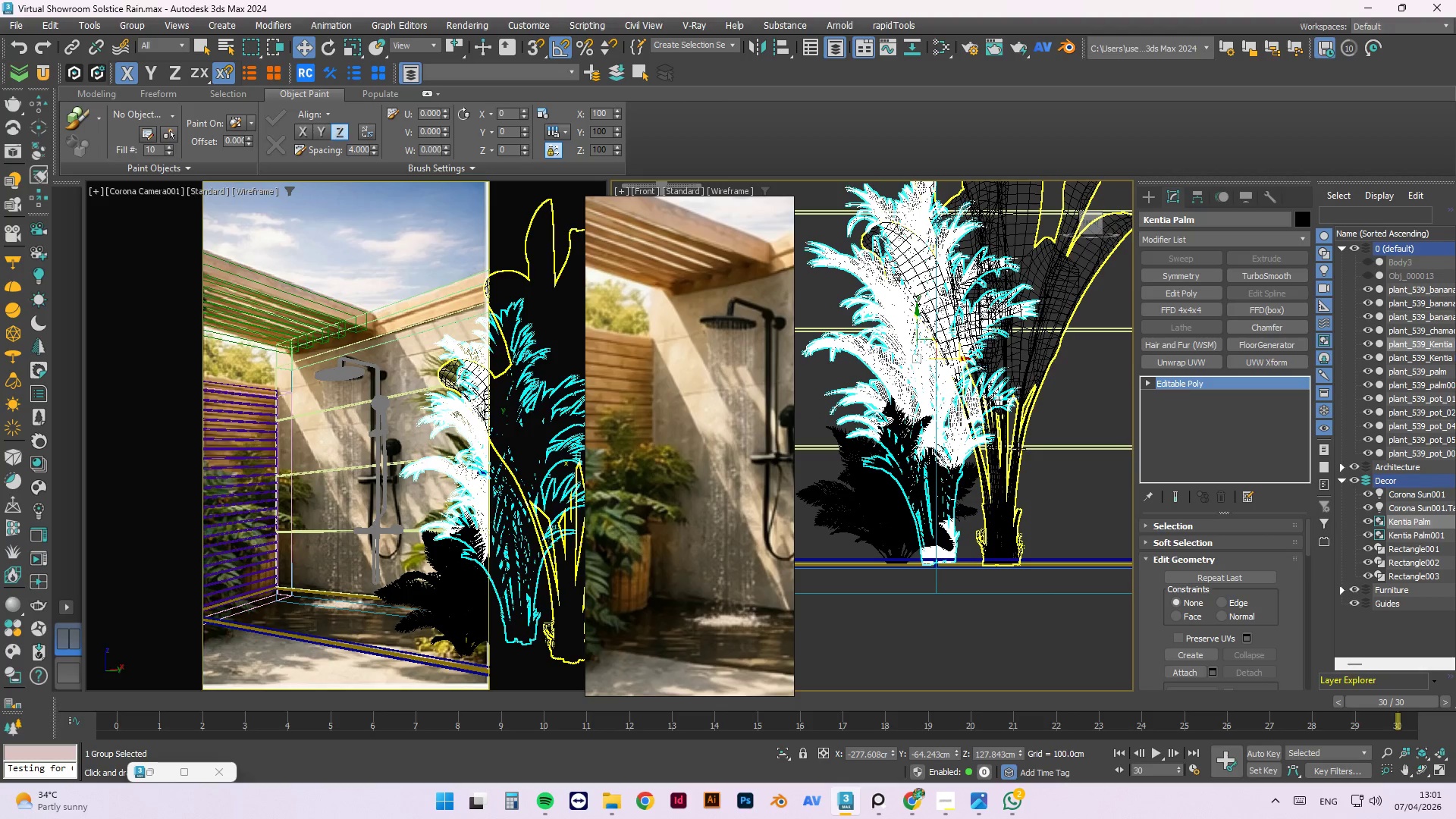 
left_click([1034, 499])
 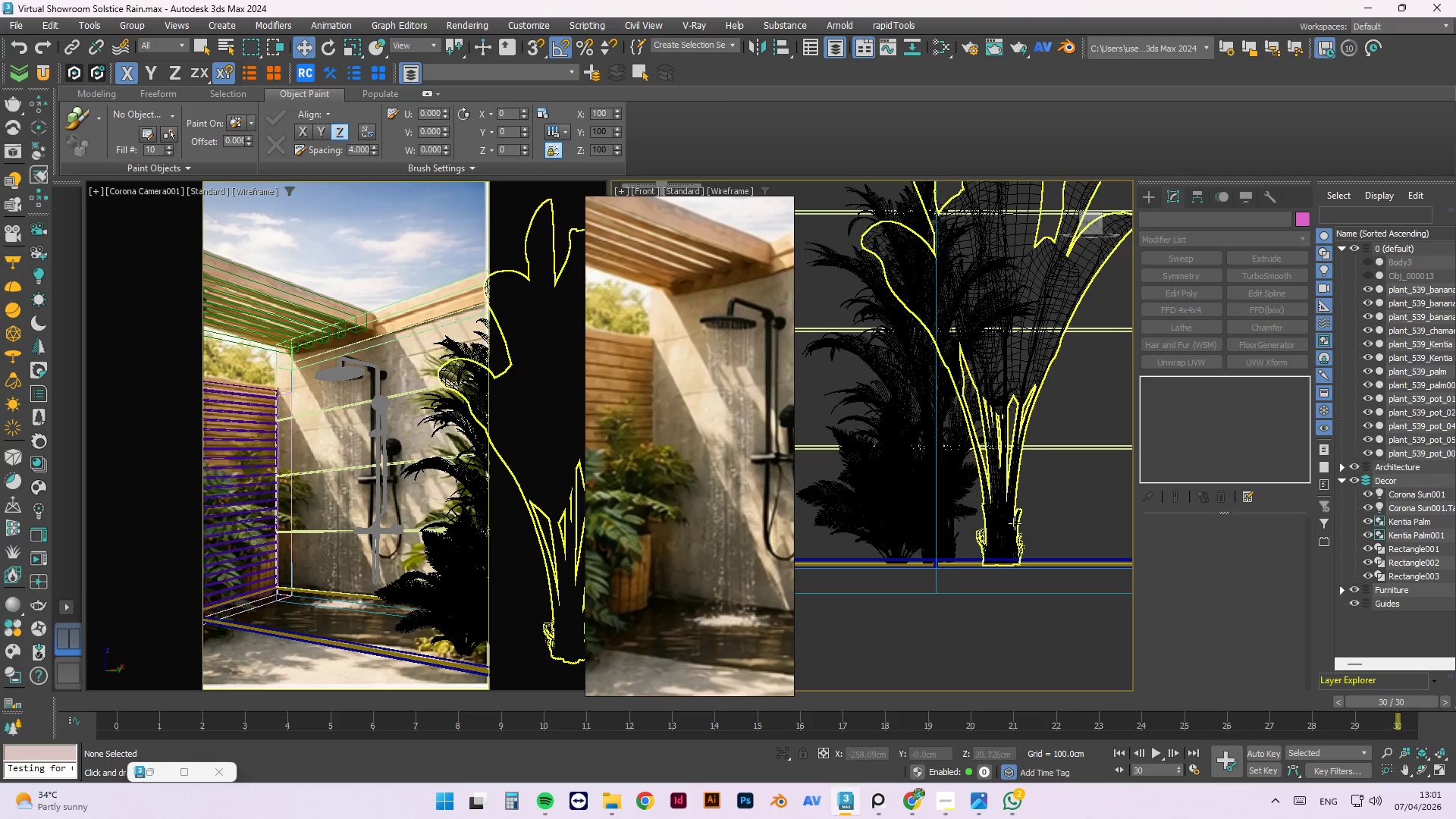 
left_click([1010, 524])
 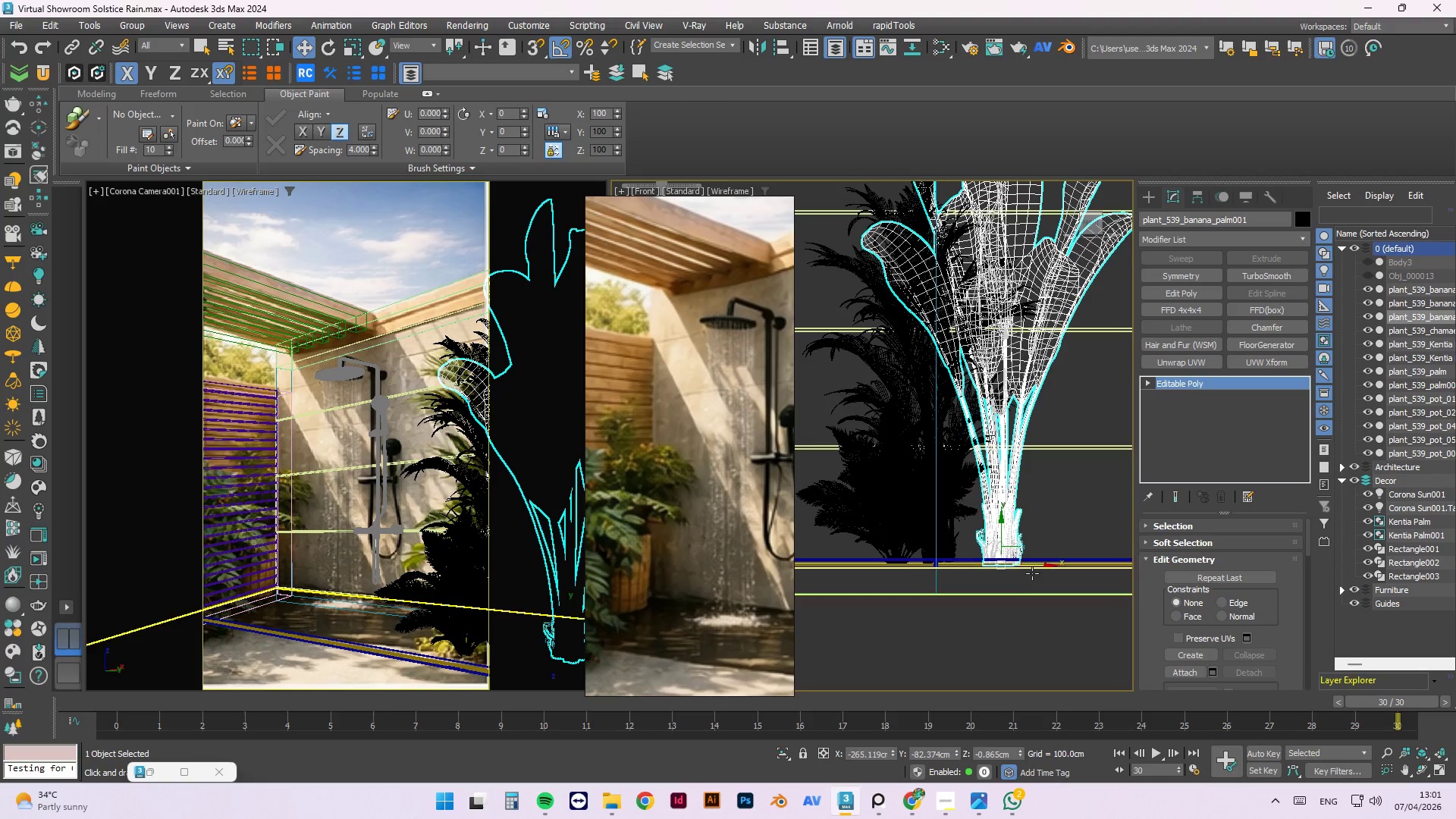 
left_click_drag(start_coordinate=[1031, 566], to_coordinate=[1022, 563])
 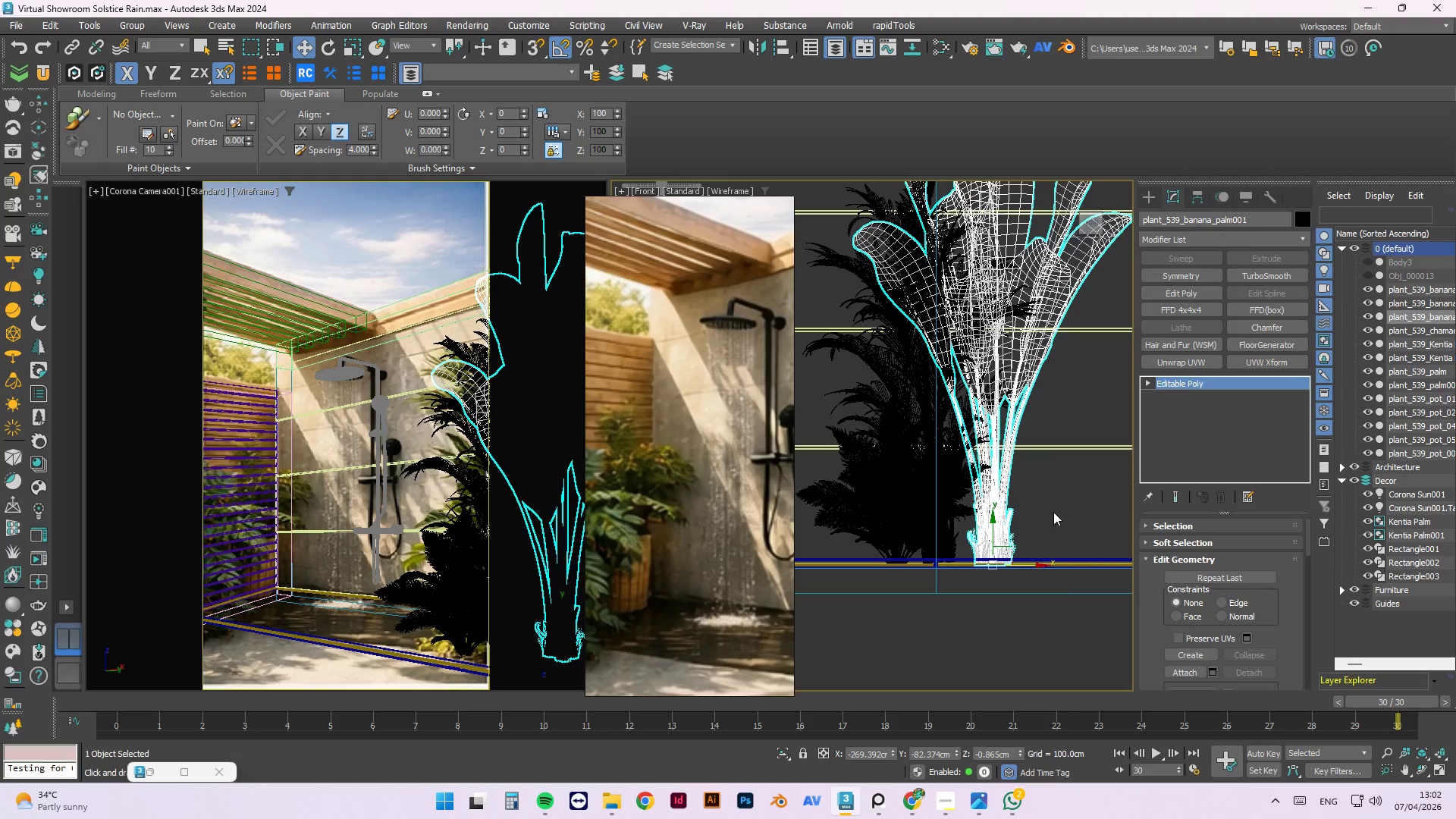 
left_click([1053, 512])
 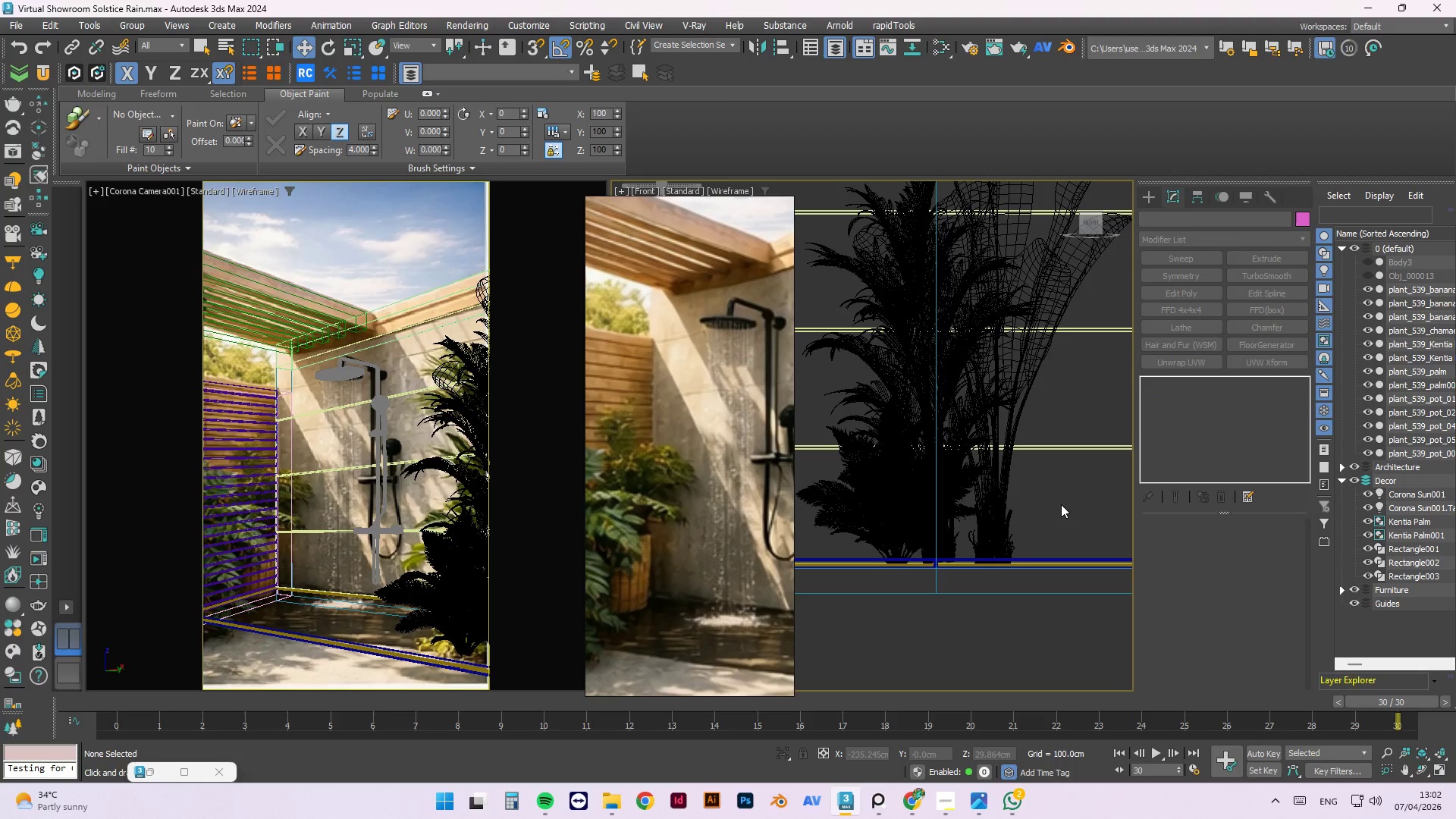 
key(Control+ControlLeft)
 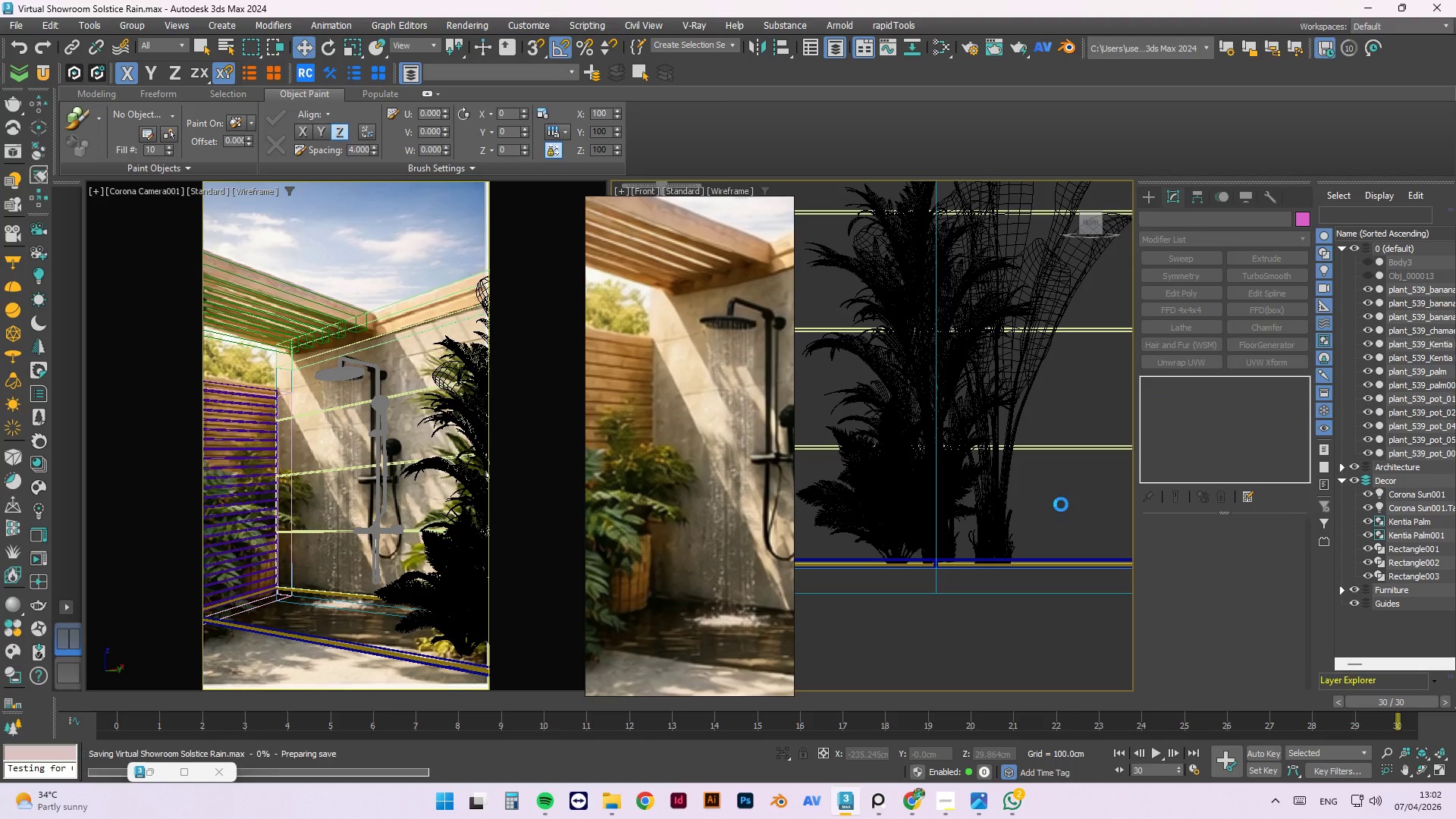 
key(Control+S)
 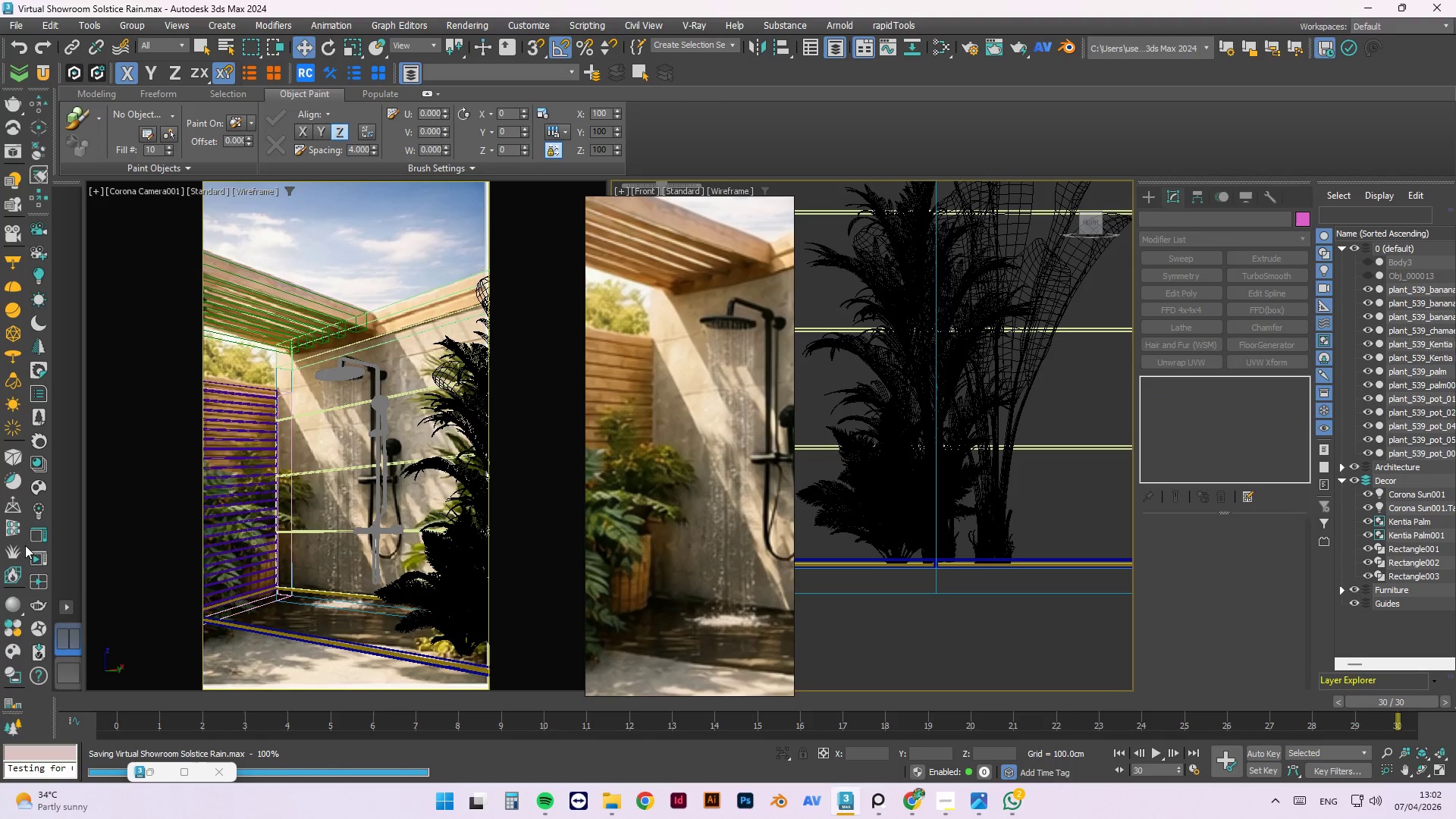 
left_click([34, 563])
 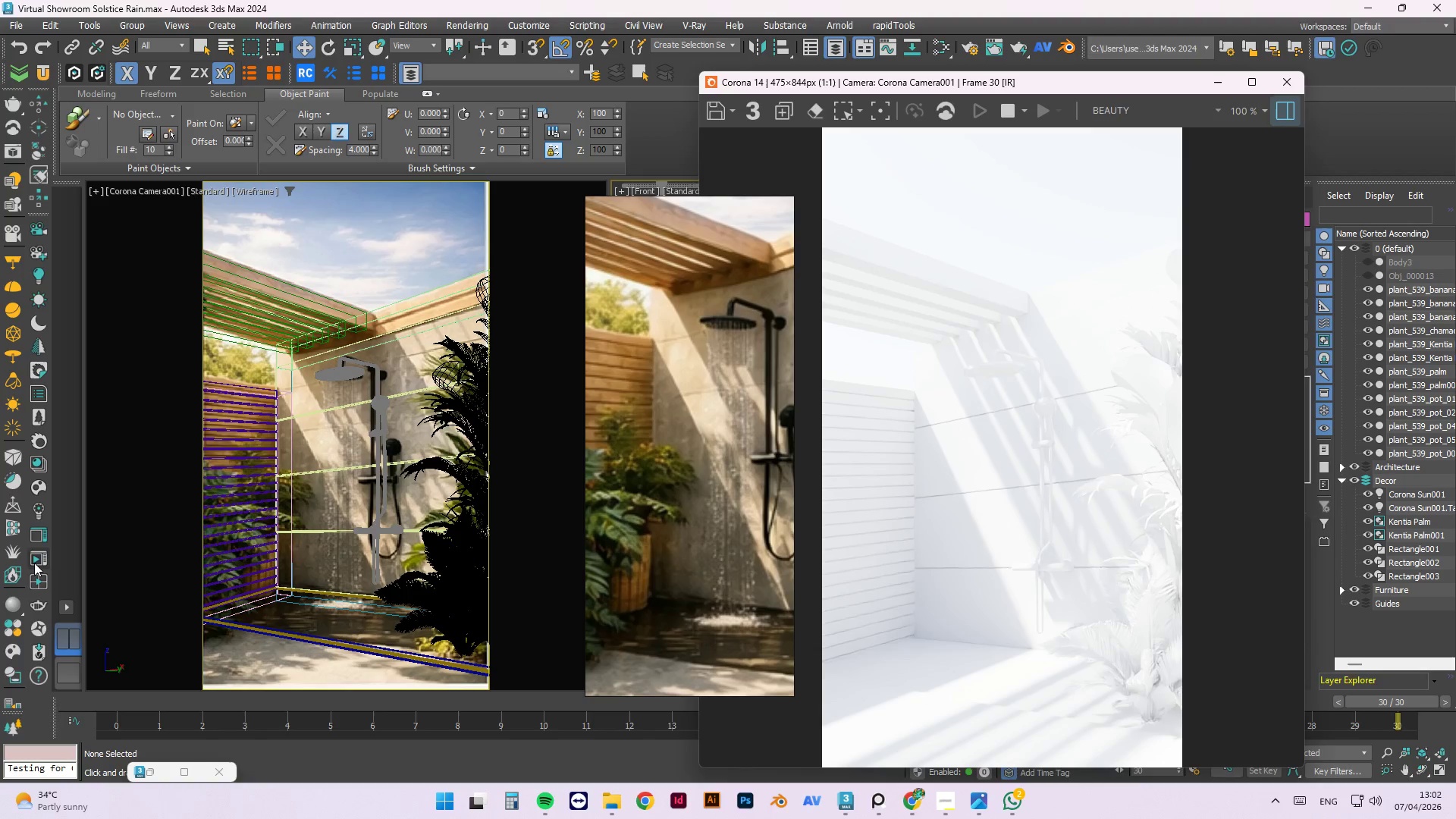 
wait(6.8)
 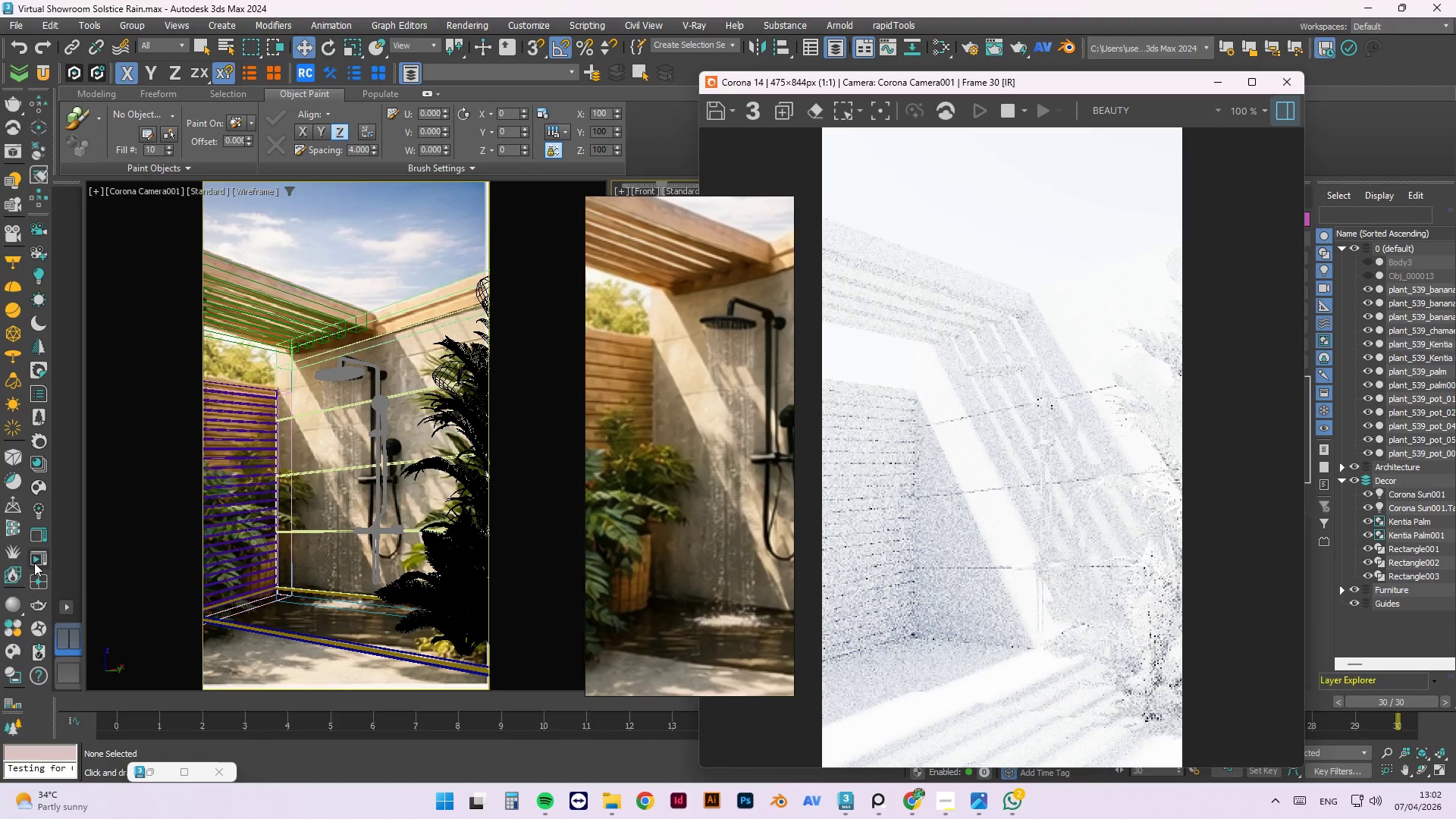 
key(Control+ControlLeft)
 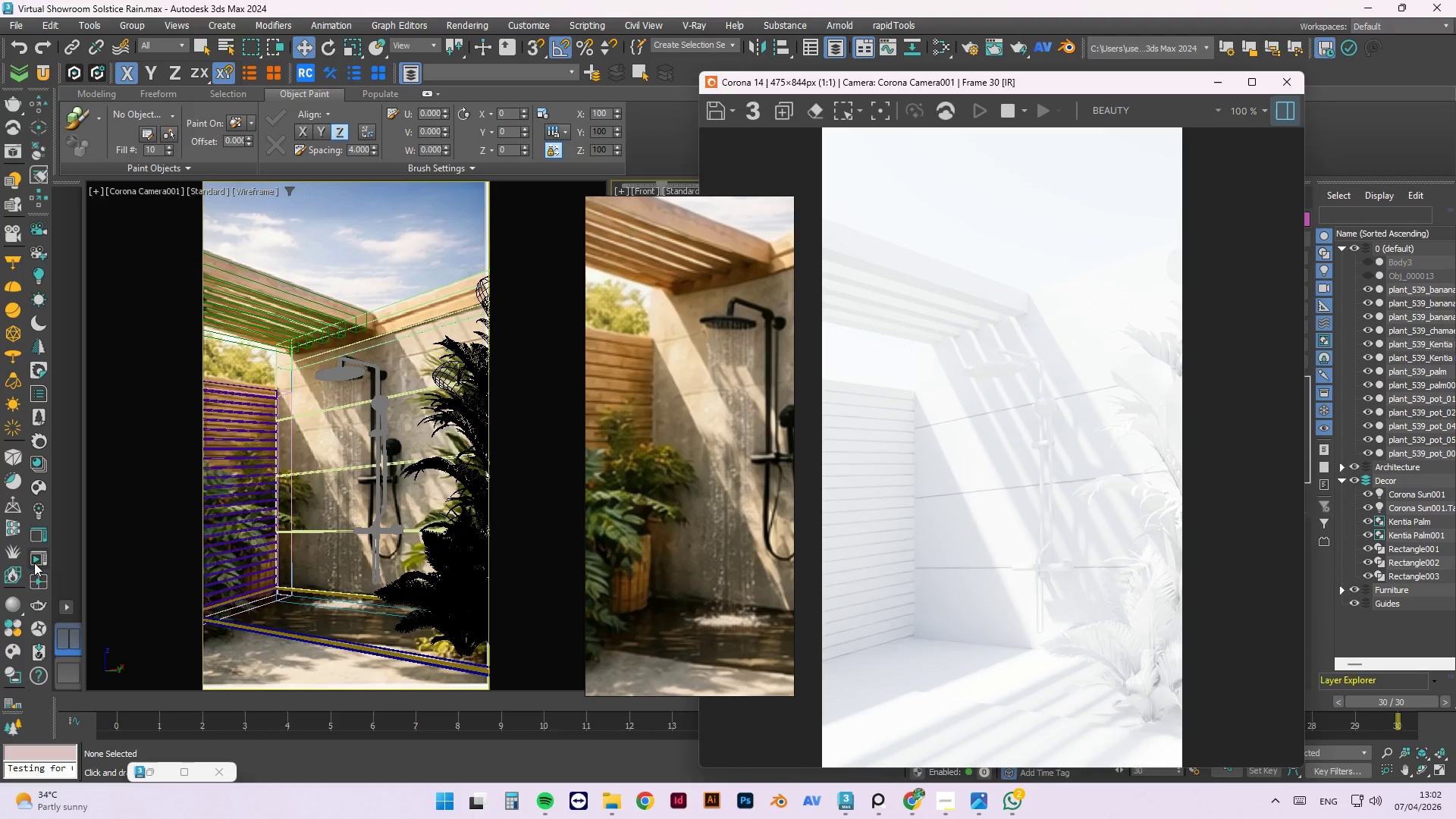 
key(Control+S)
 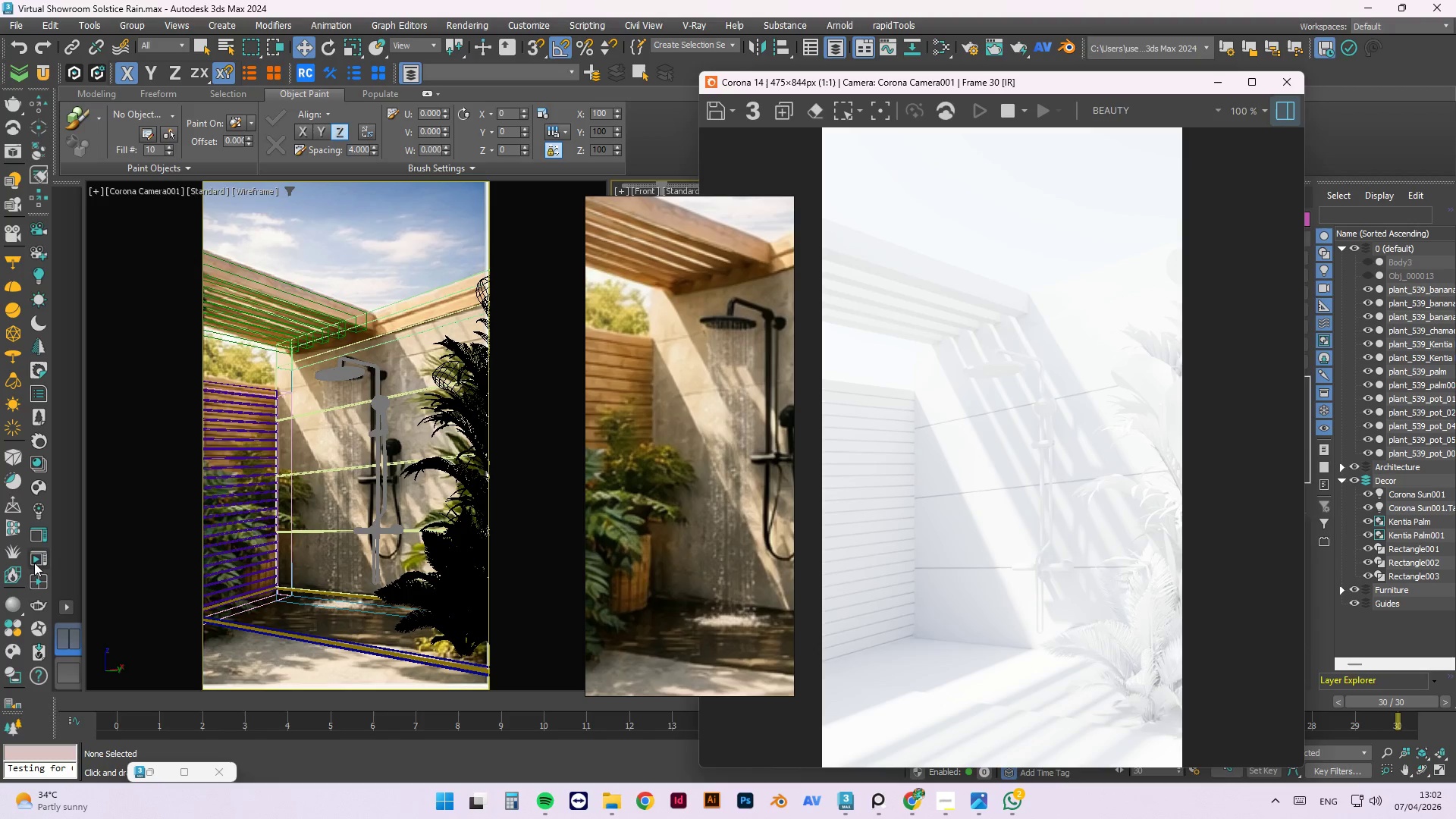 
wait(19.95)
 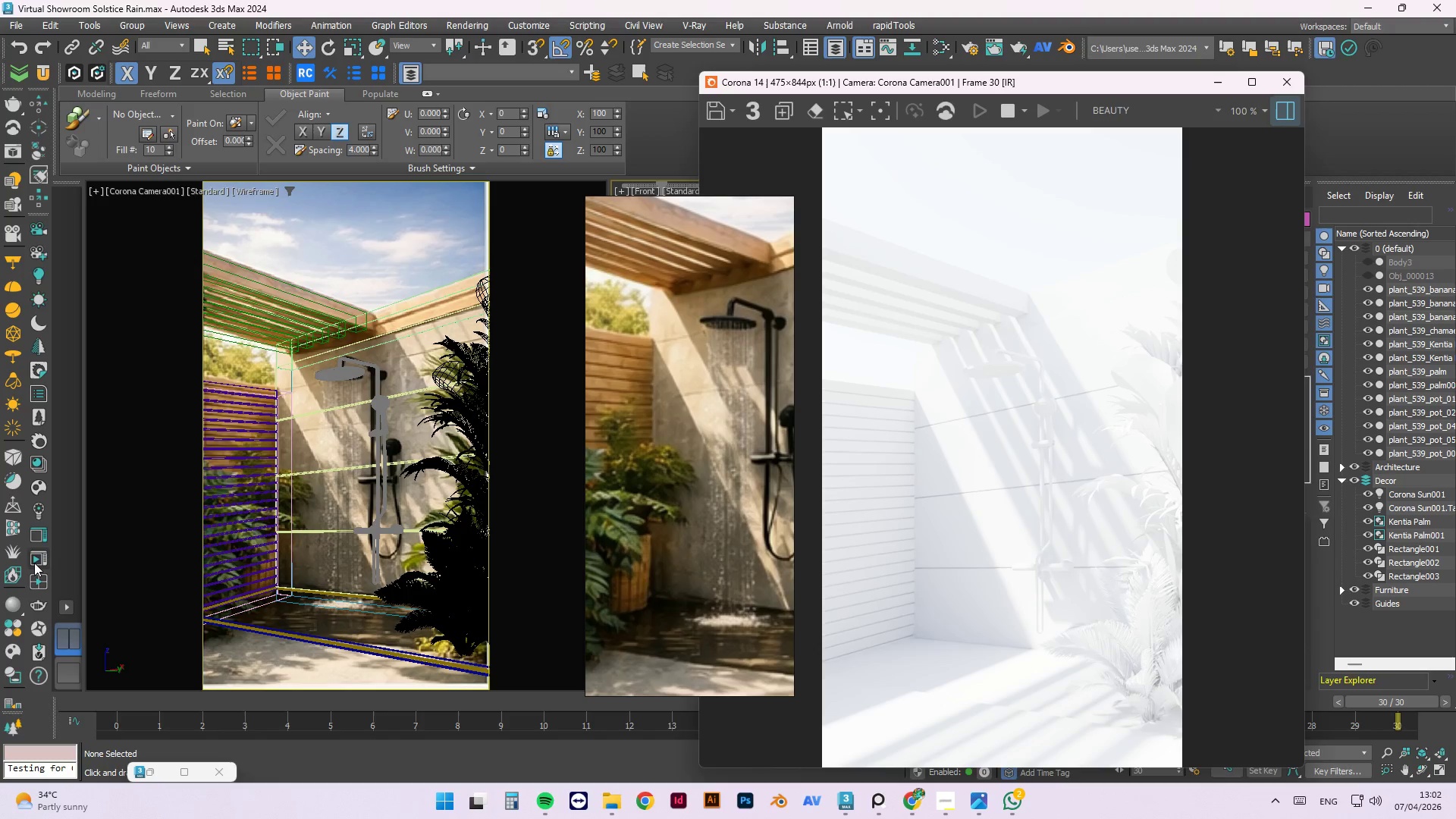 
left_click([557, 220])
 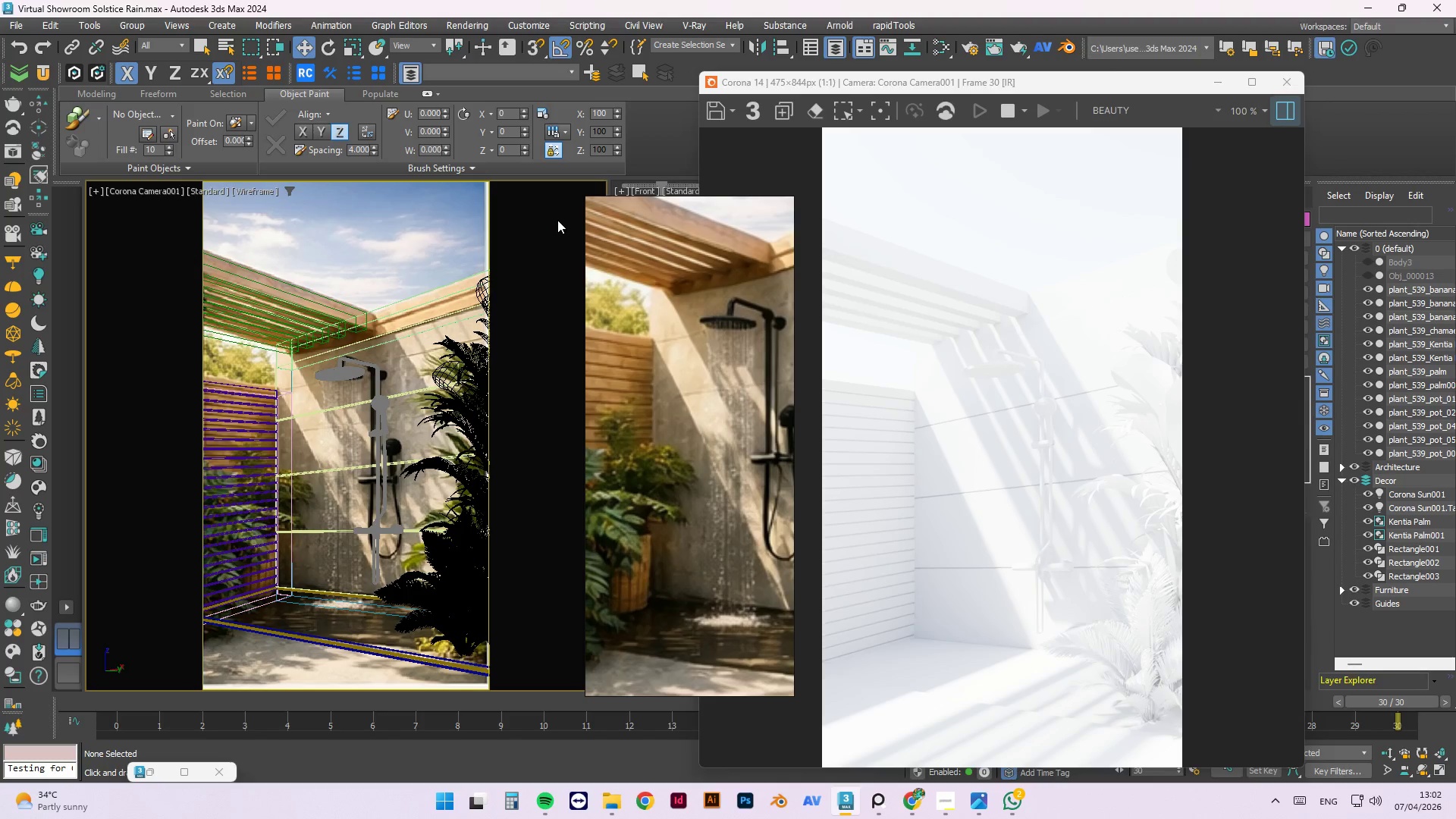 
key(F3)
 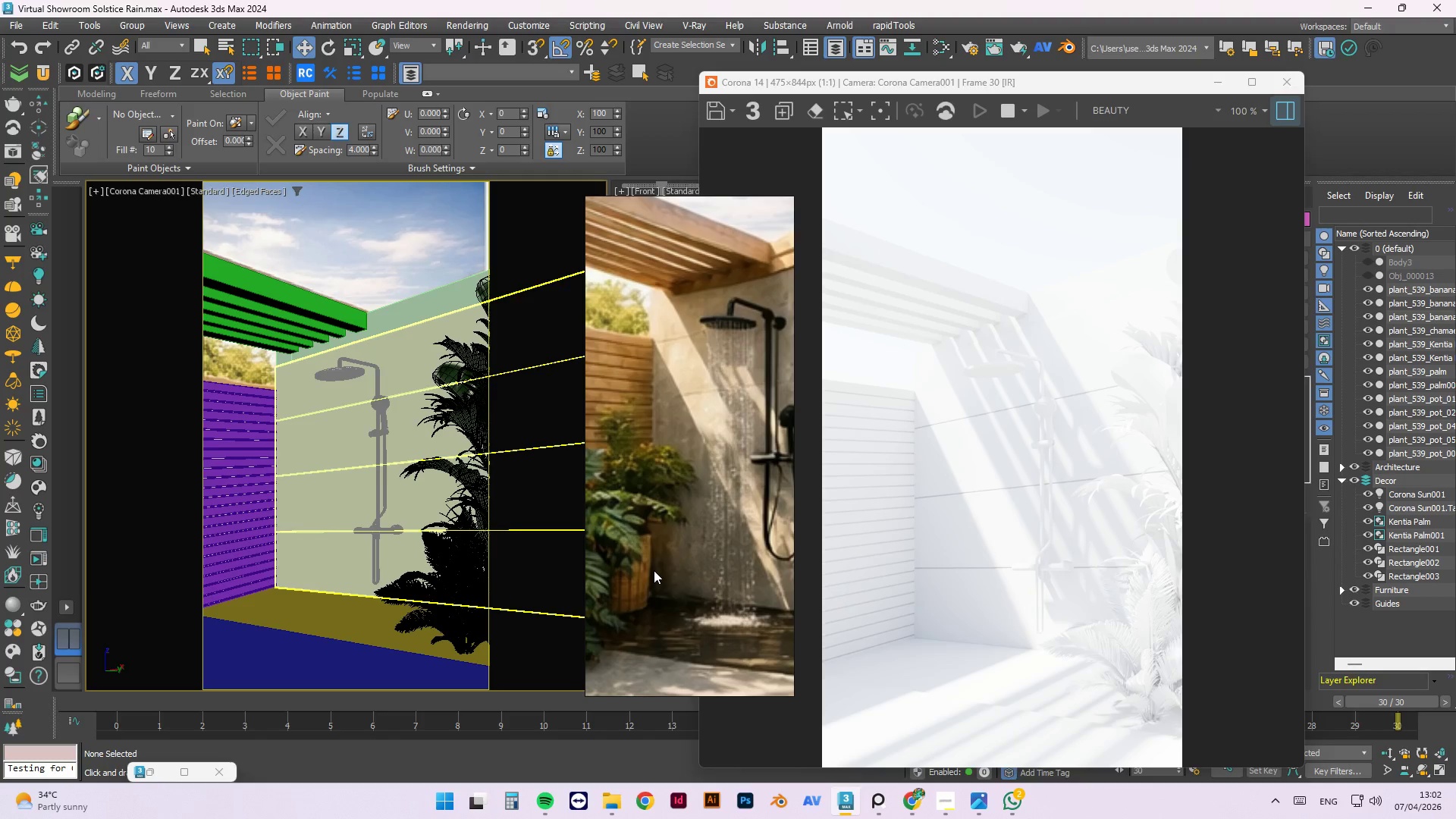 
wait(28.72)
 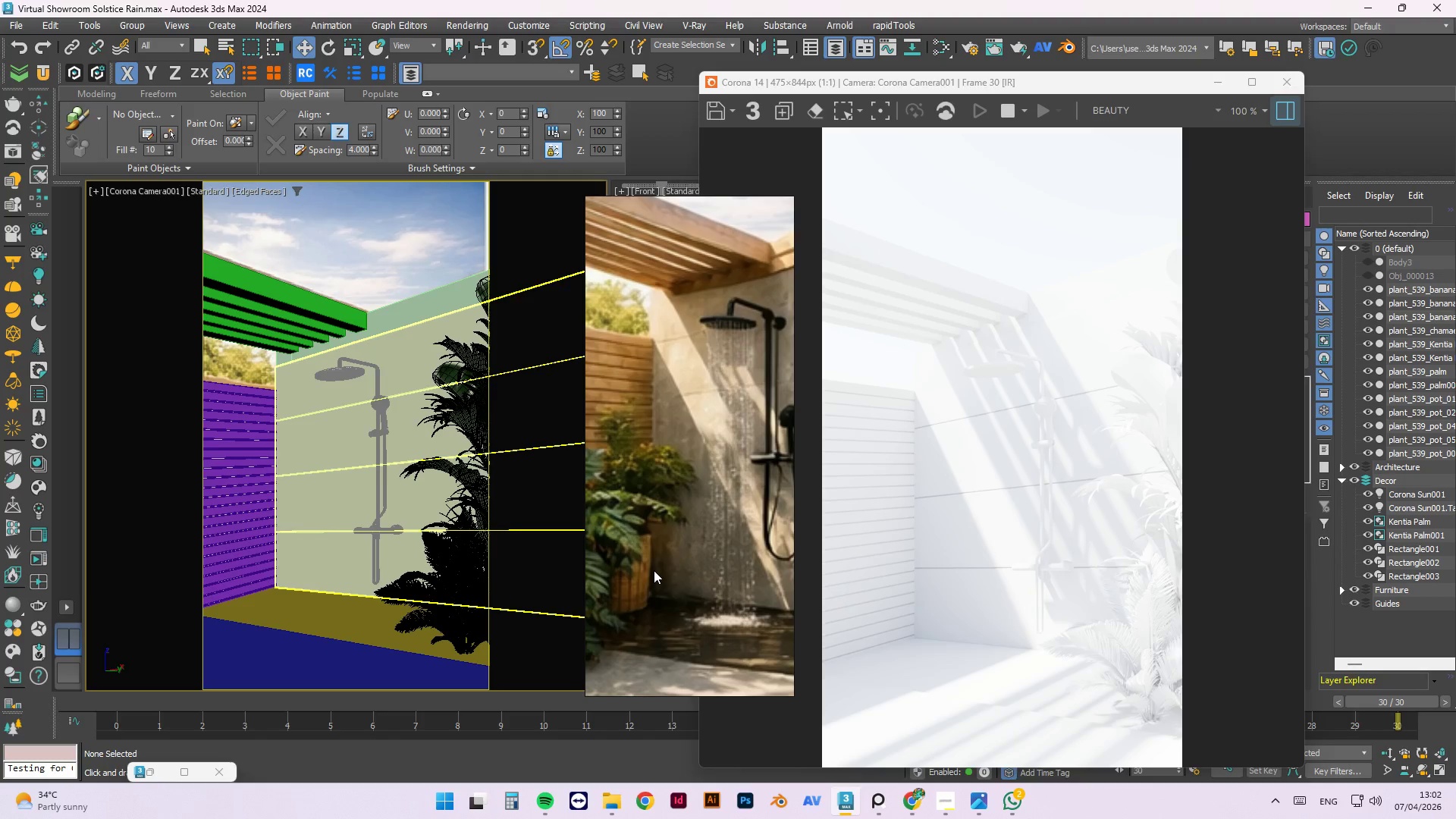 
left_click([1043, 43])
 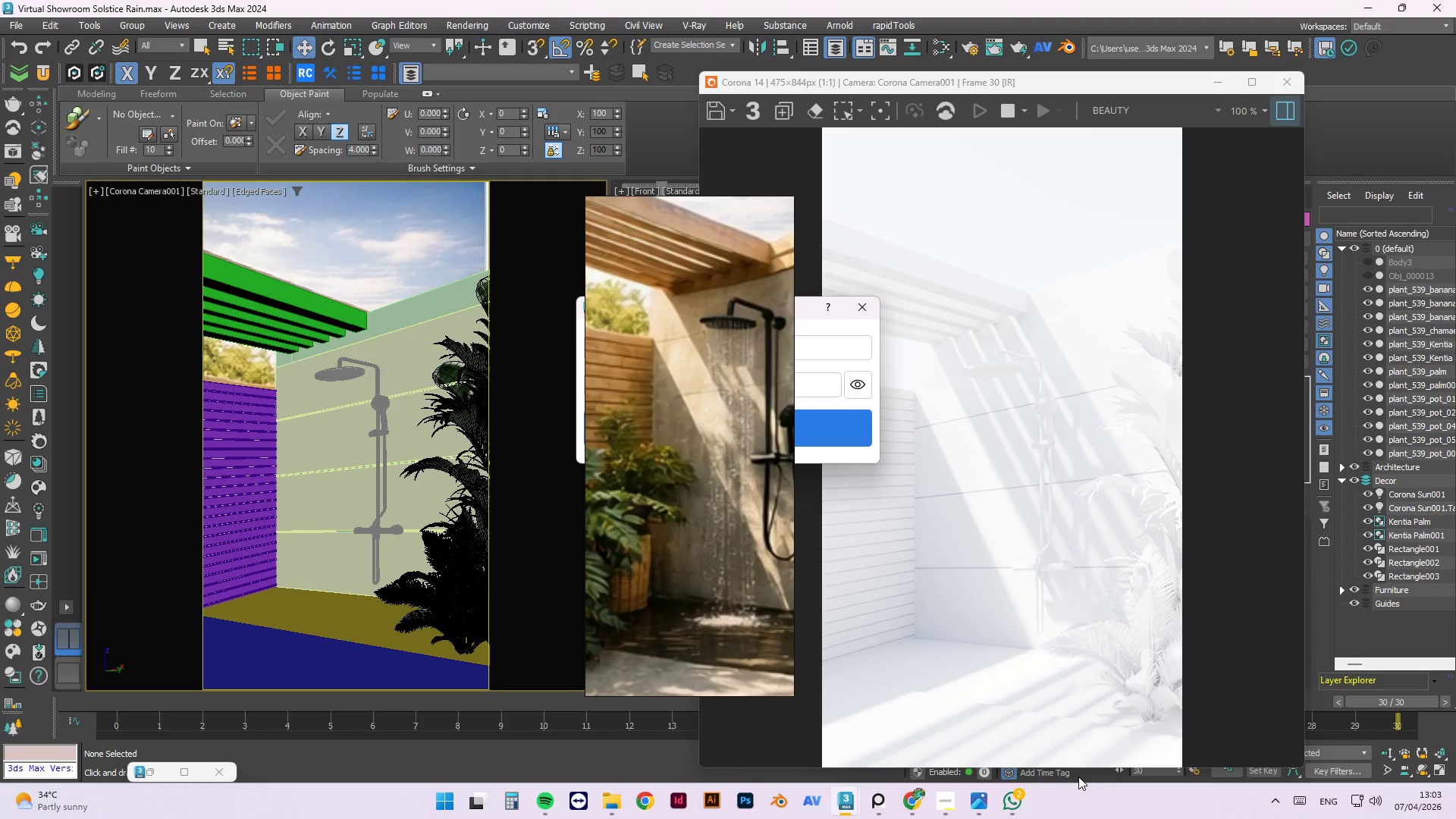 
wait(22.55)
 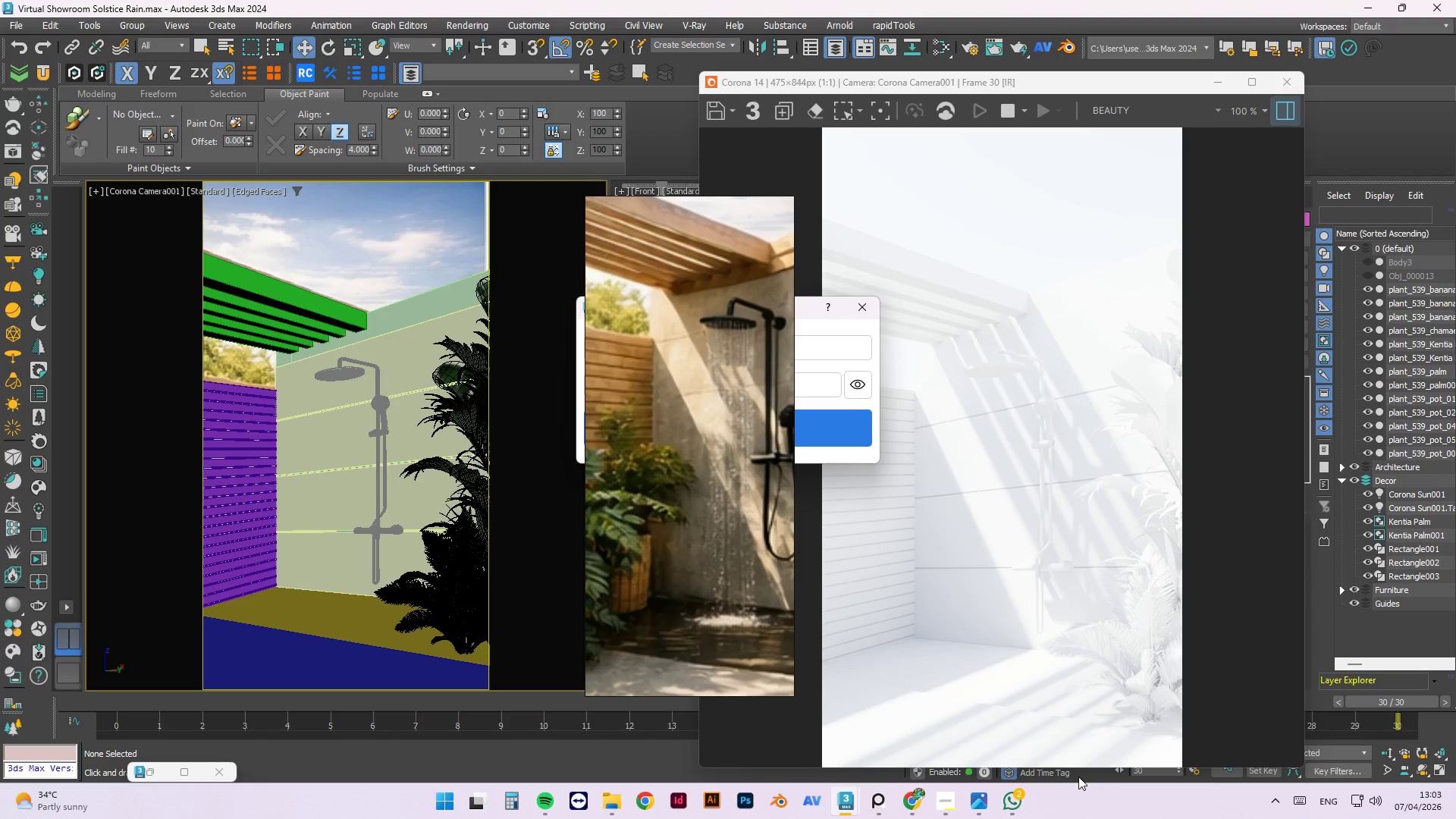 
left_click([812, 321])
 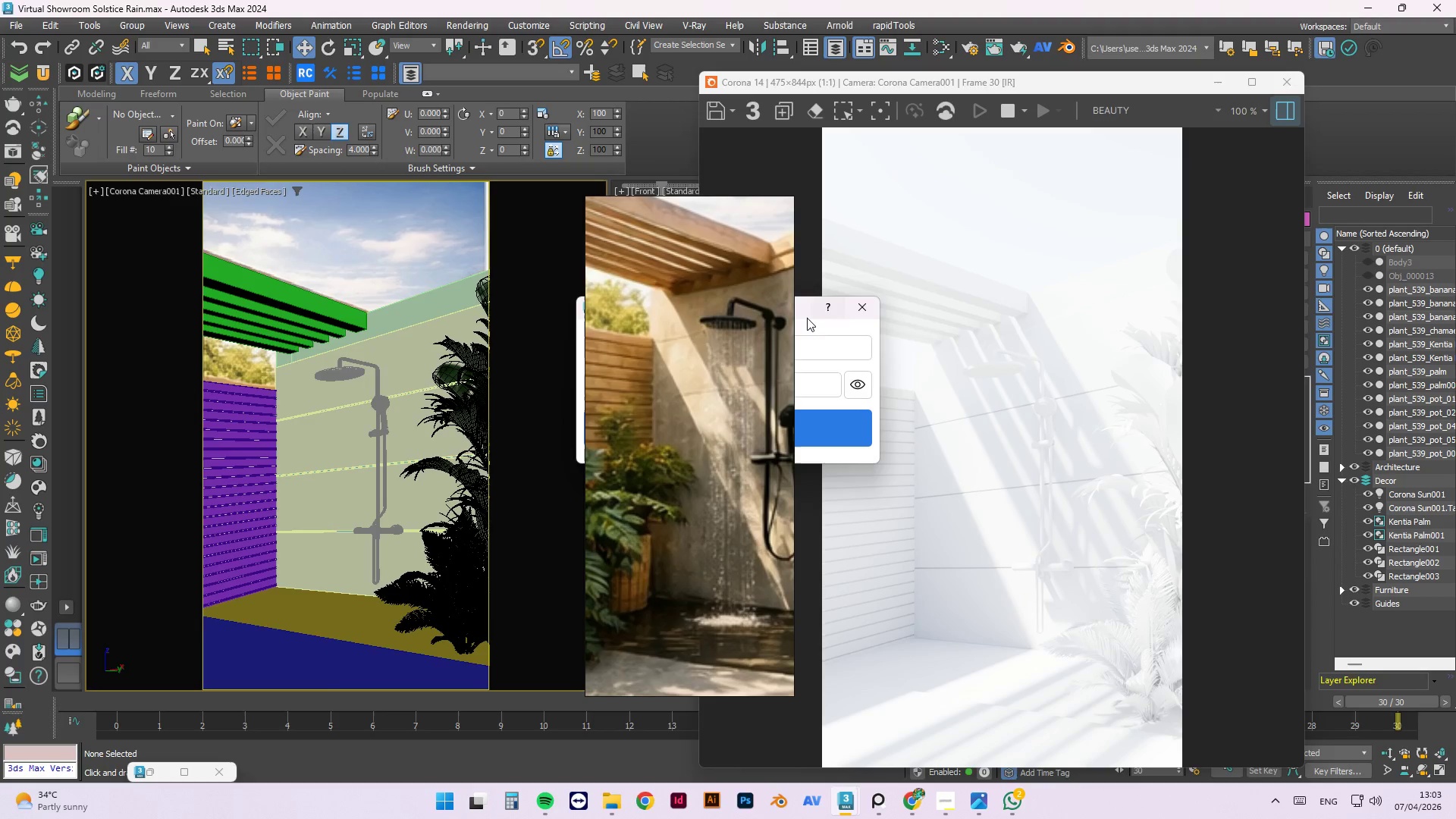 
left_click_drag(start_coordinate=[807, 318], to_coordinate=[1198, 447])
 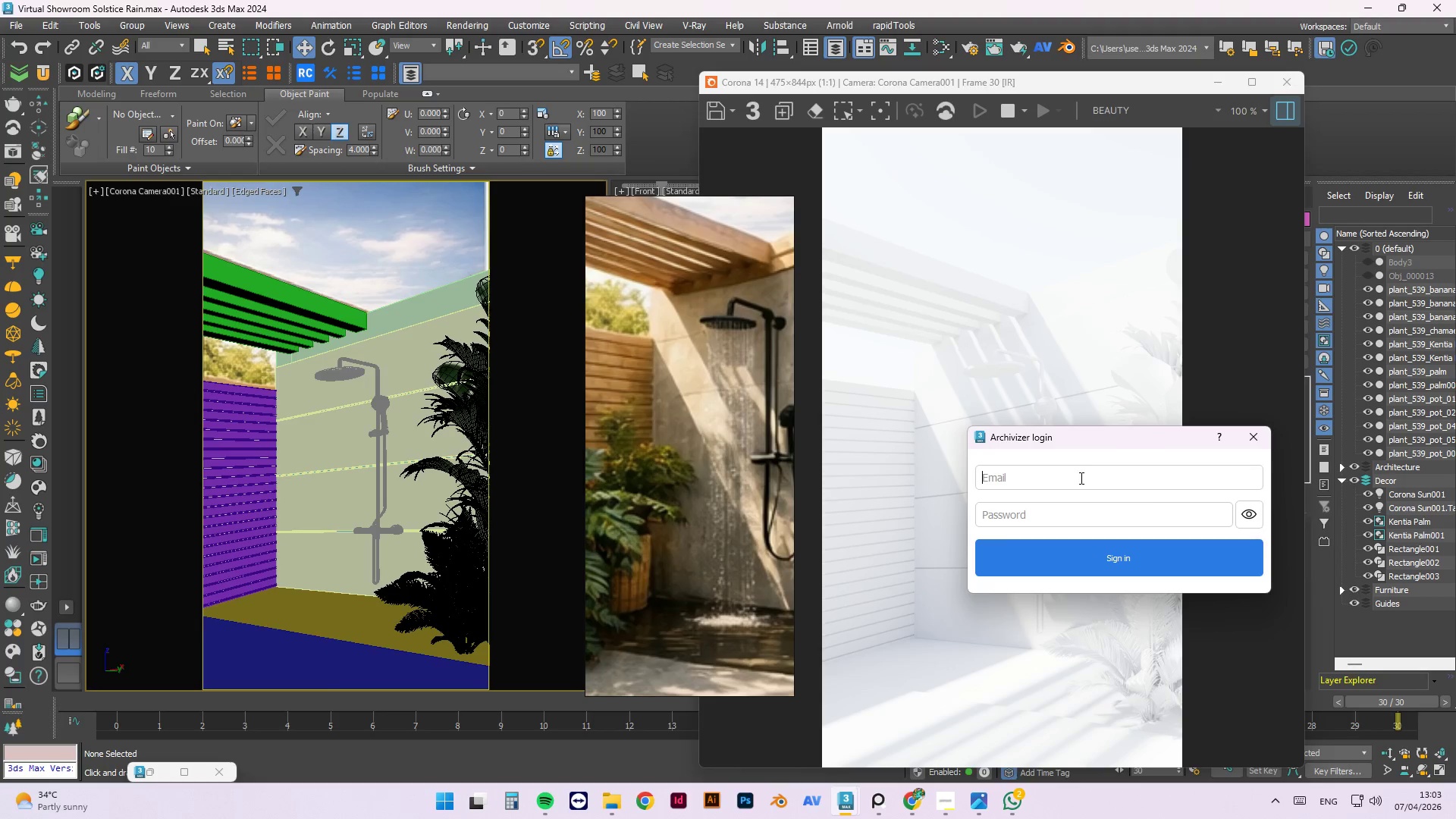 
type(udoyenudeme@m)
key(Backspace)
type(gmail.)
key(Backspace)
type(l)
 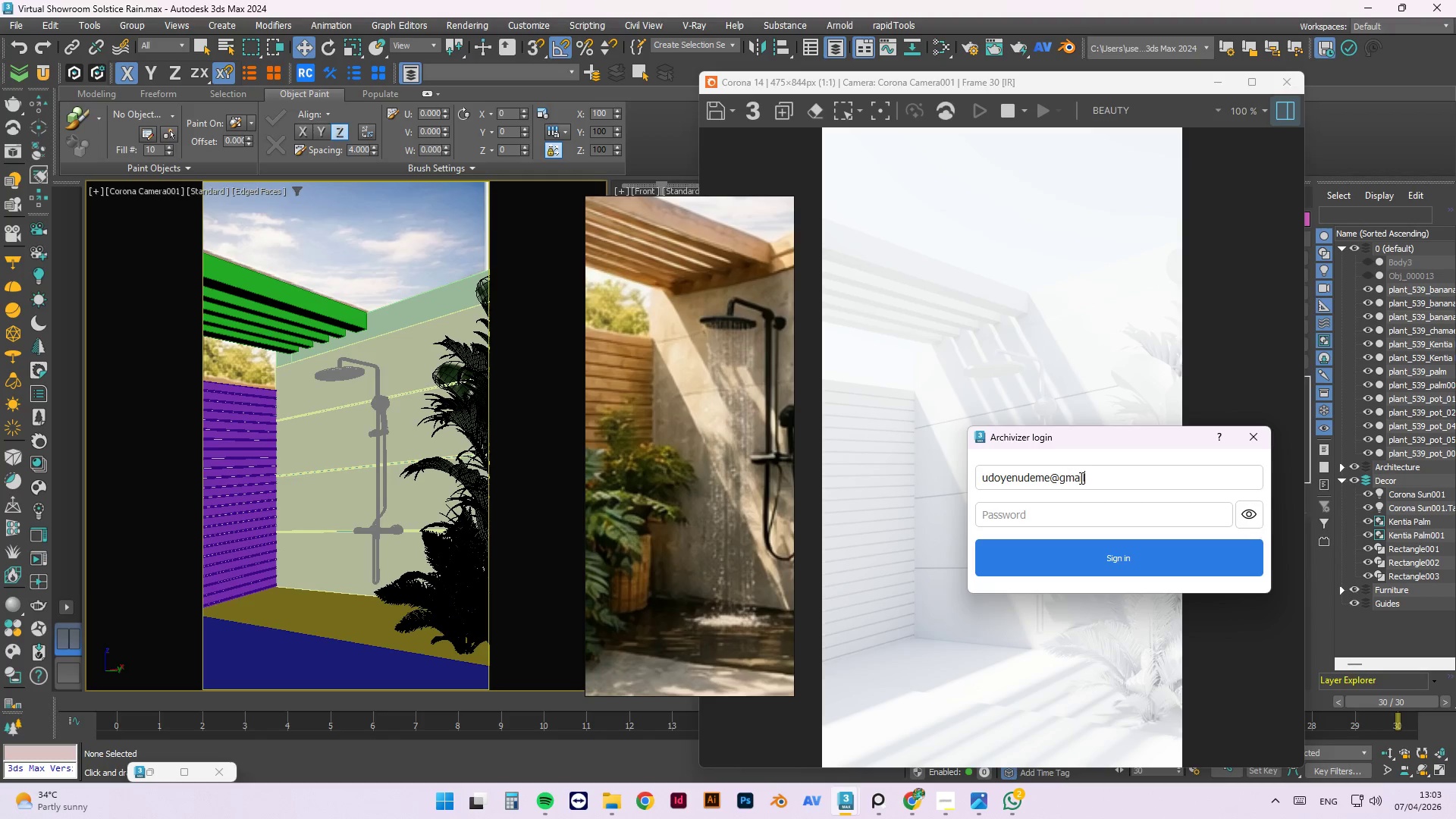 
key(Backspace)
type(.com)
key(Tab)
type(Uuad)
key(Backspace)
type(idarch)
 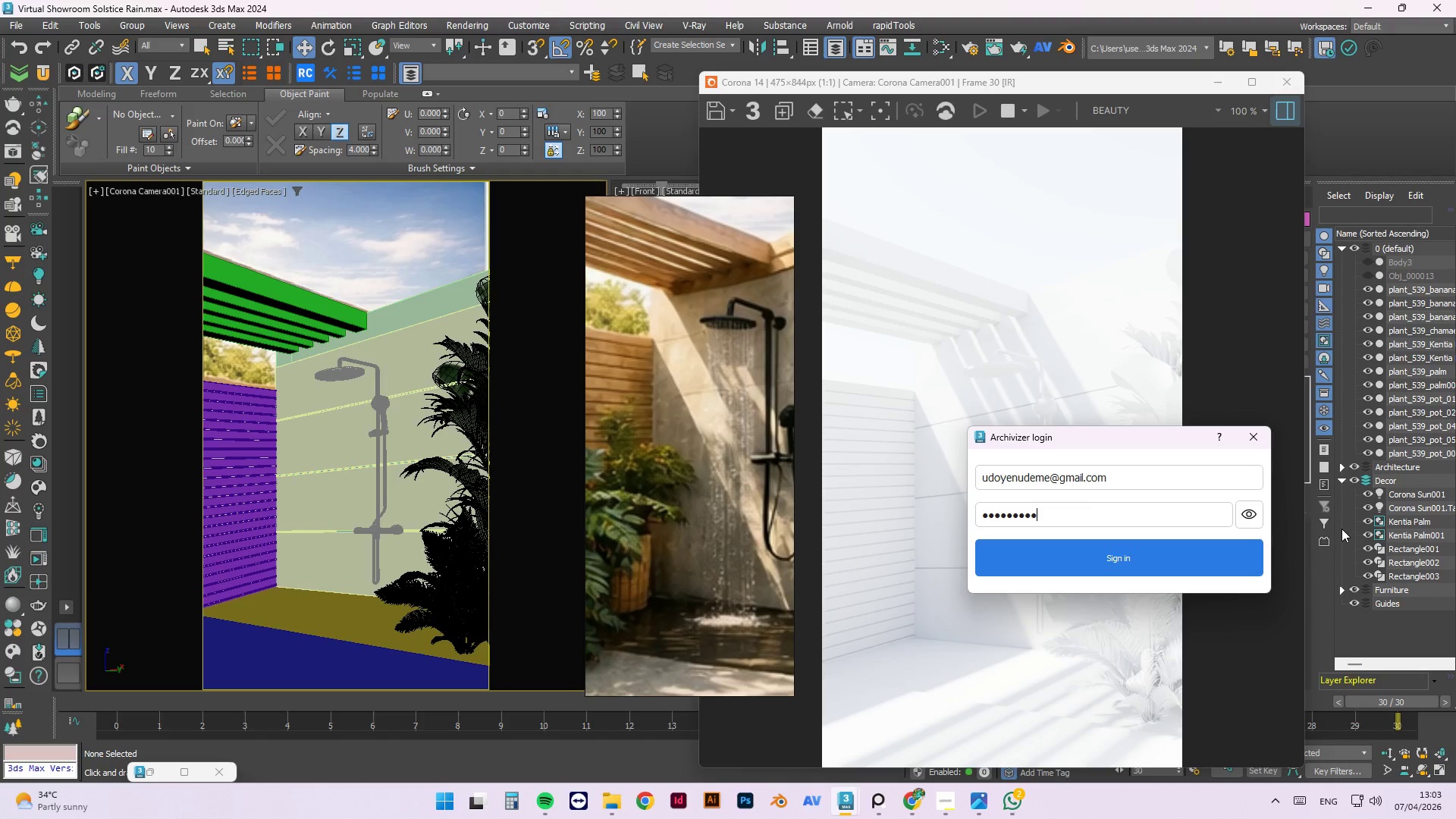 
key(Enter)
 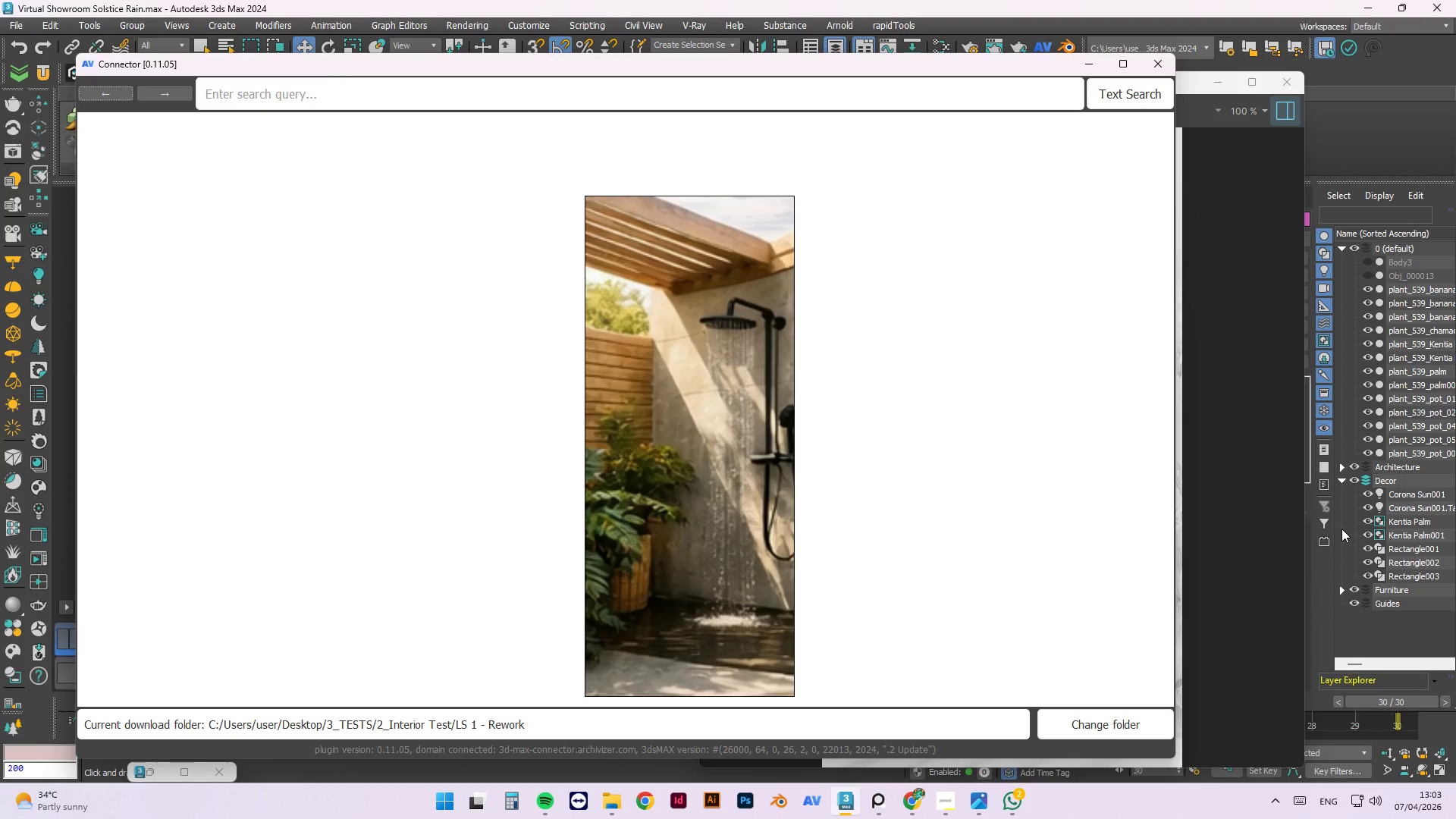 
wait(8.62)
 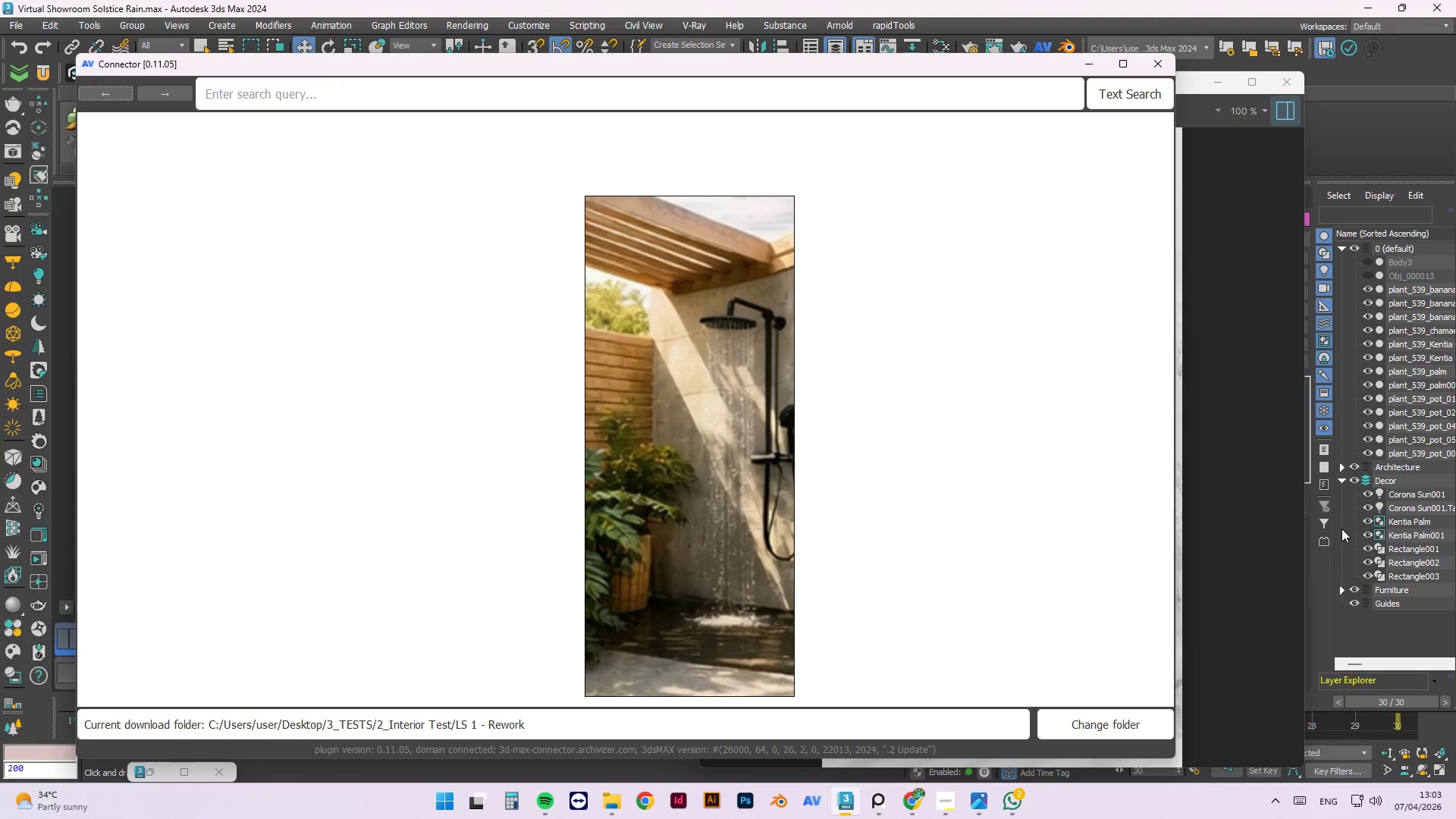 
left_click([410, 95])
 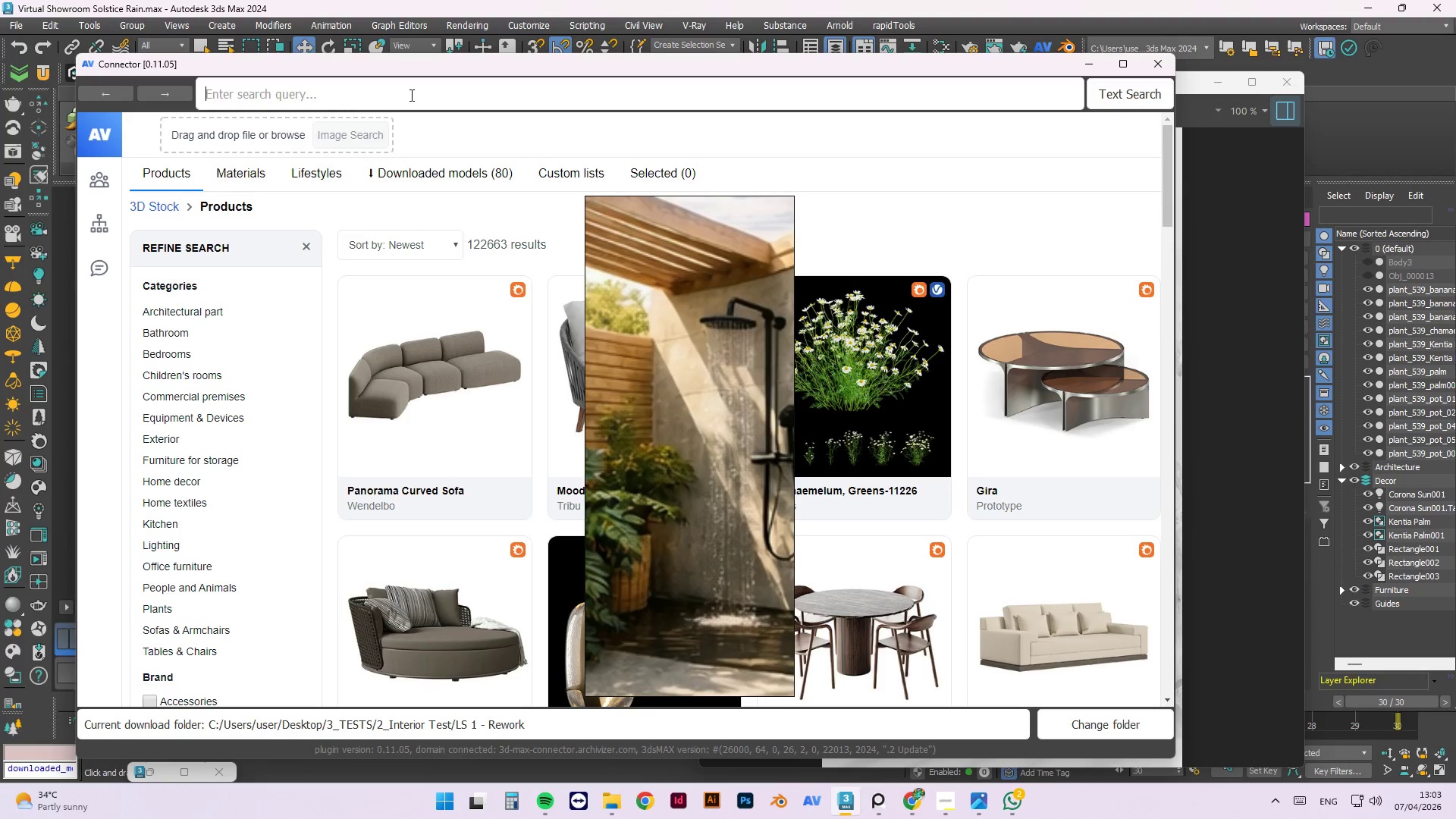 
type(monstera)
 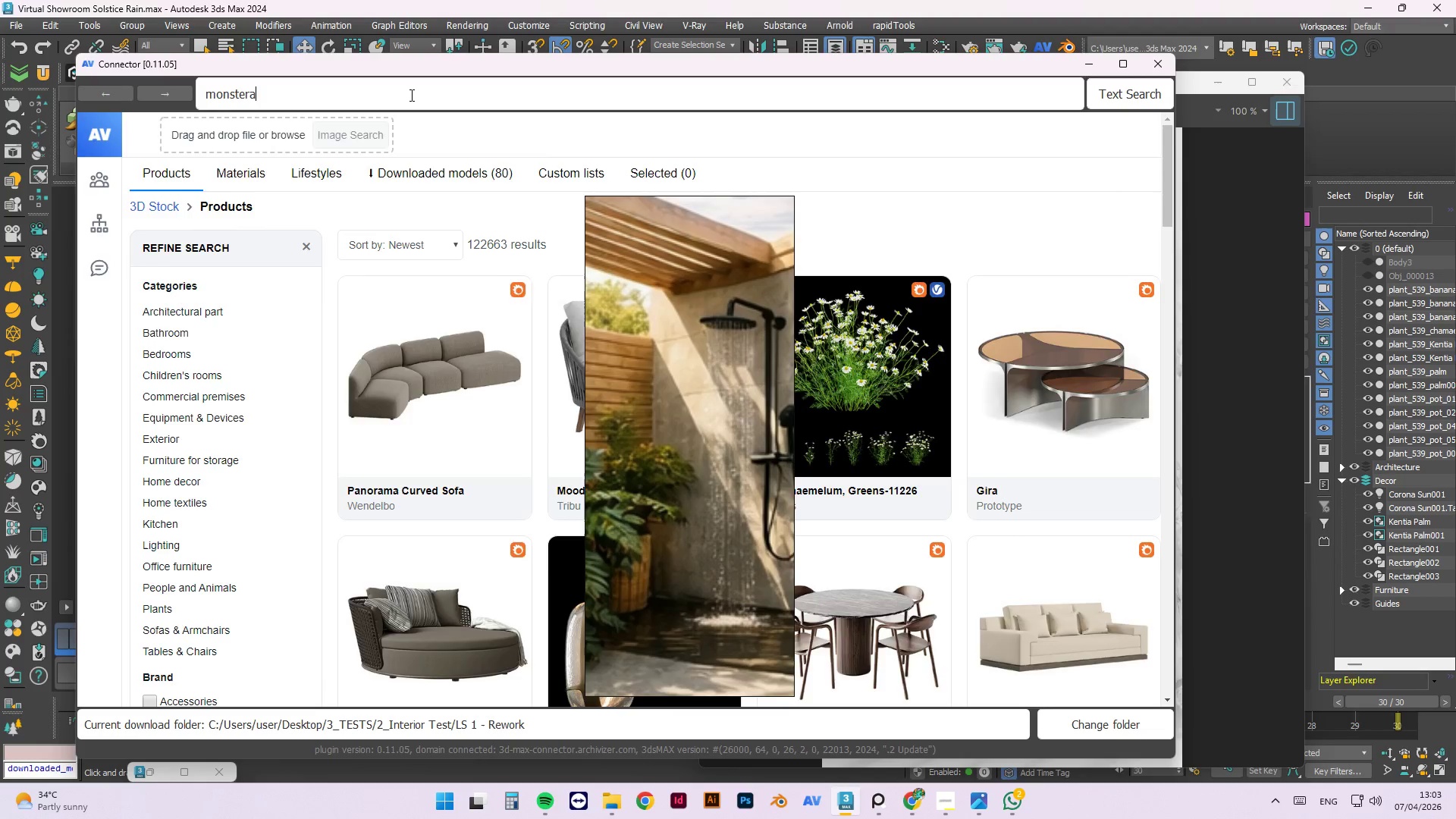 
key(Enter)
 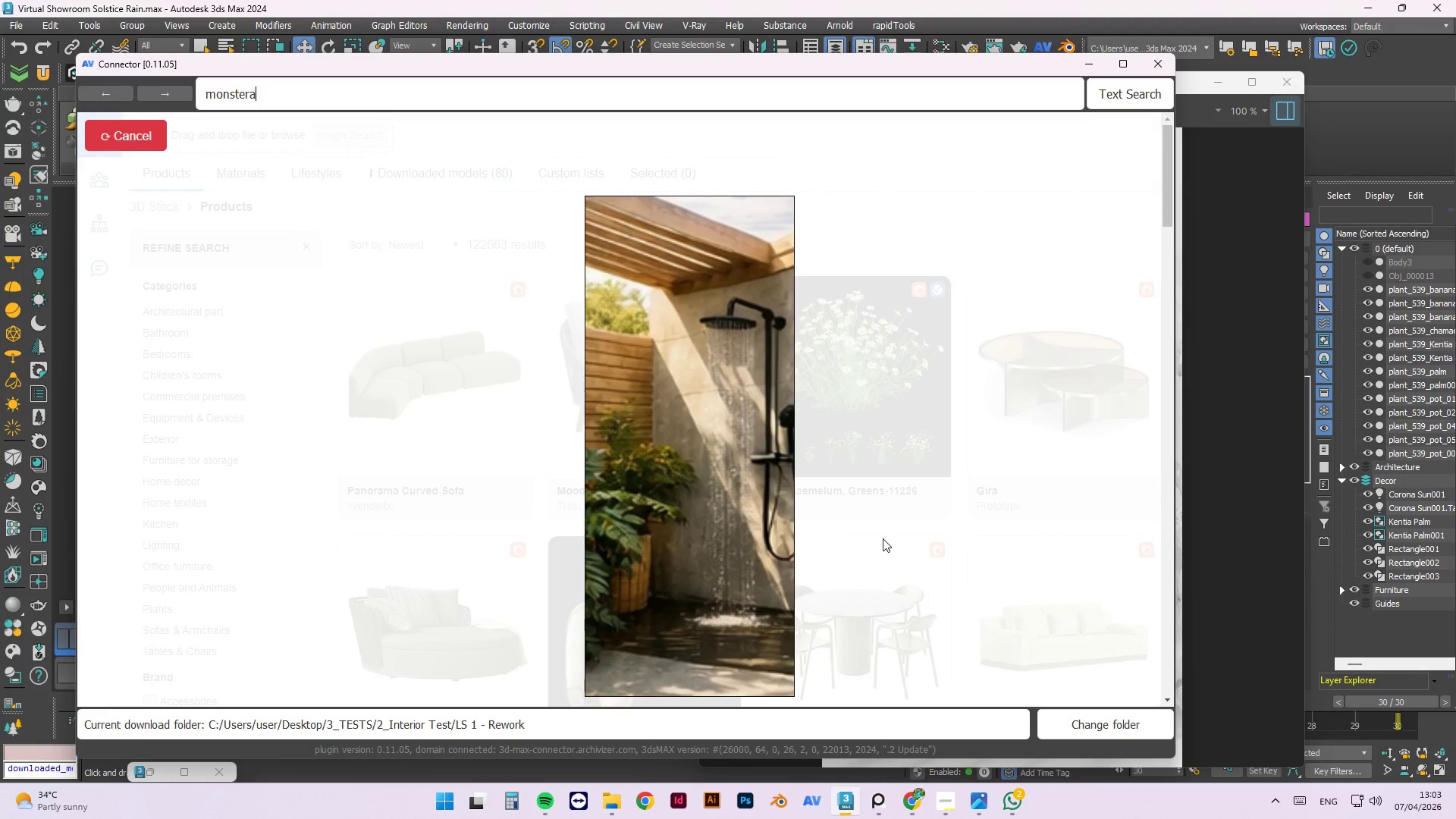 
left_click([1106, 730])
 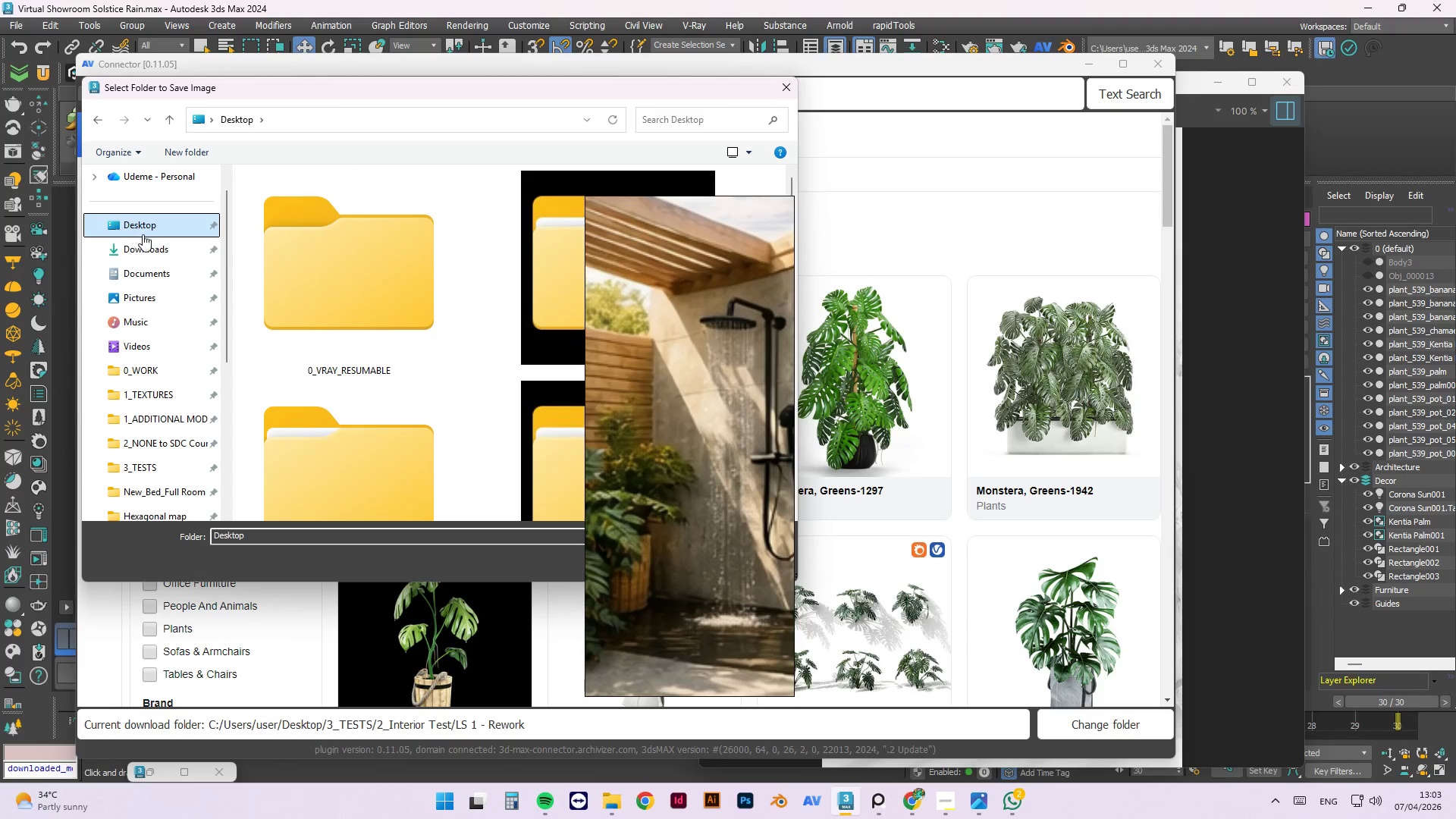 
left_click_drag(start_coordinate=[598, 94], to_coordinate=[1168, 194])
 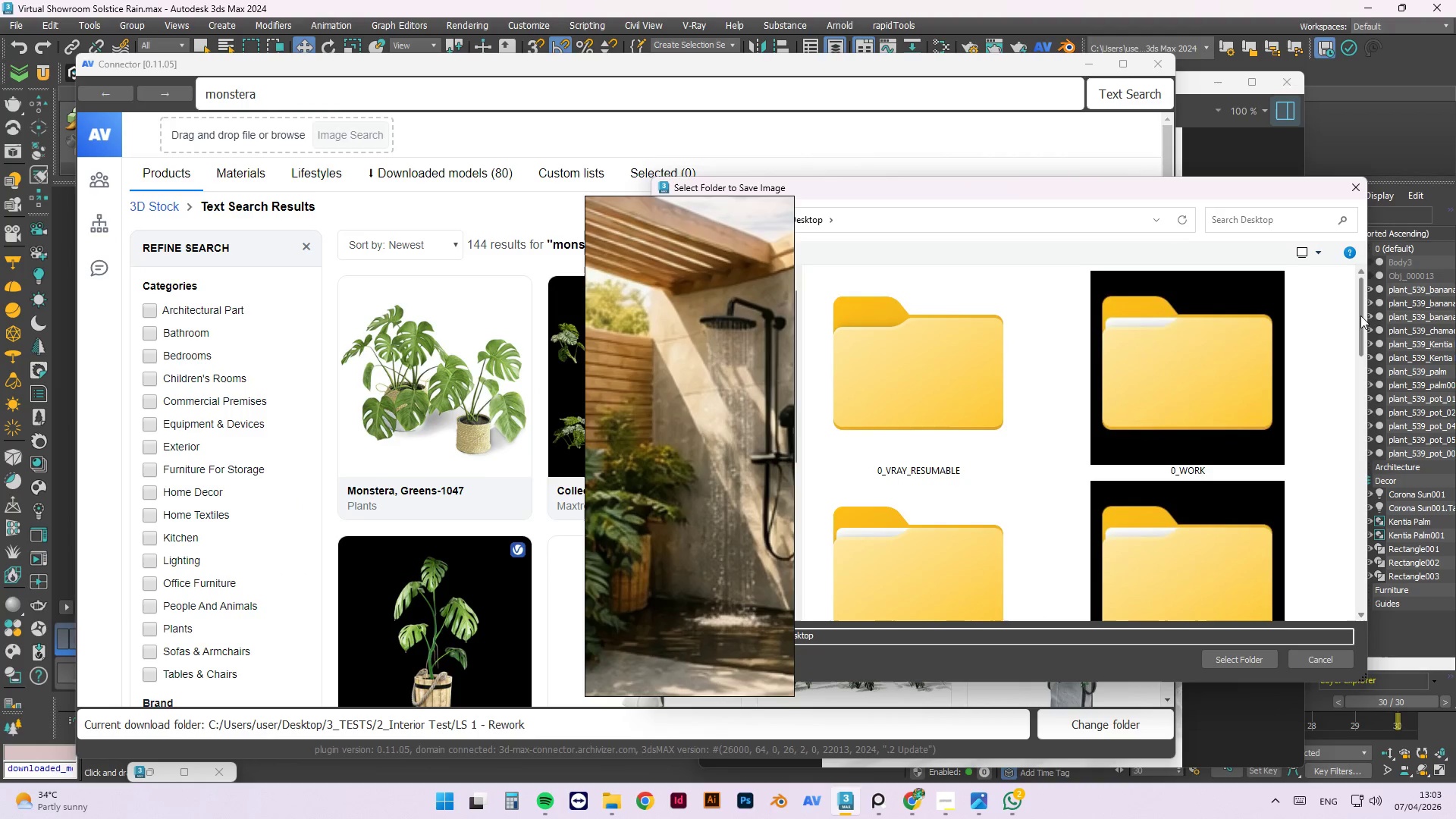 
left_click_drag(start_coordinate=[1361, 315], to_coordinate=[1366, 472])
 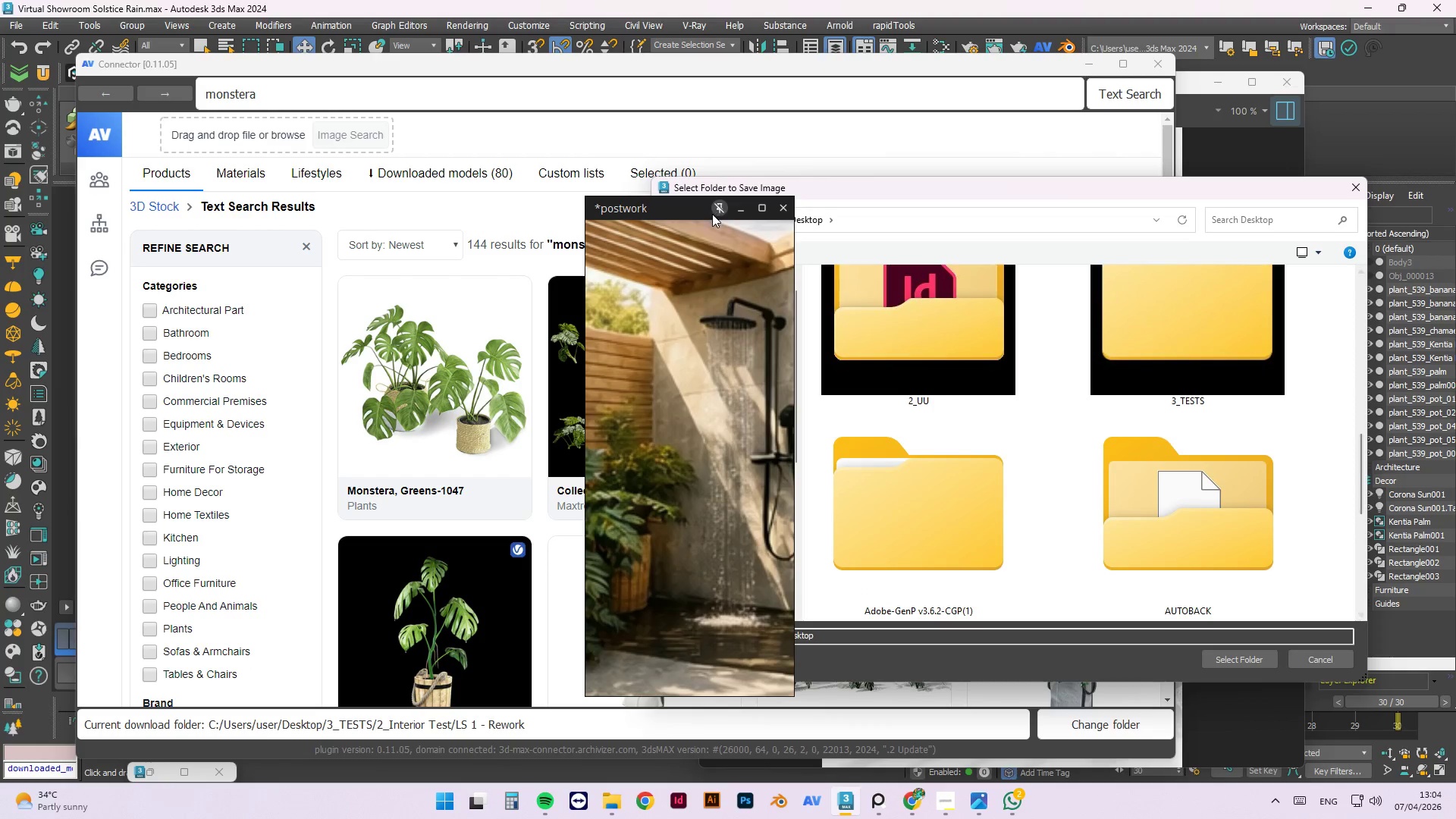 
left_click_drag(start_coordinate=[701, 212], to_coordinate=[467, 195])
 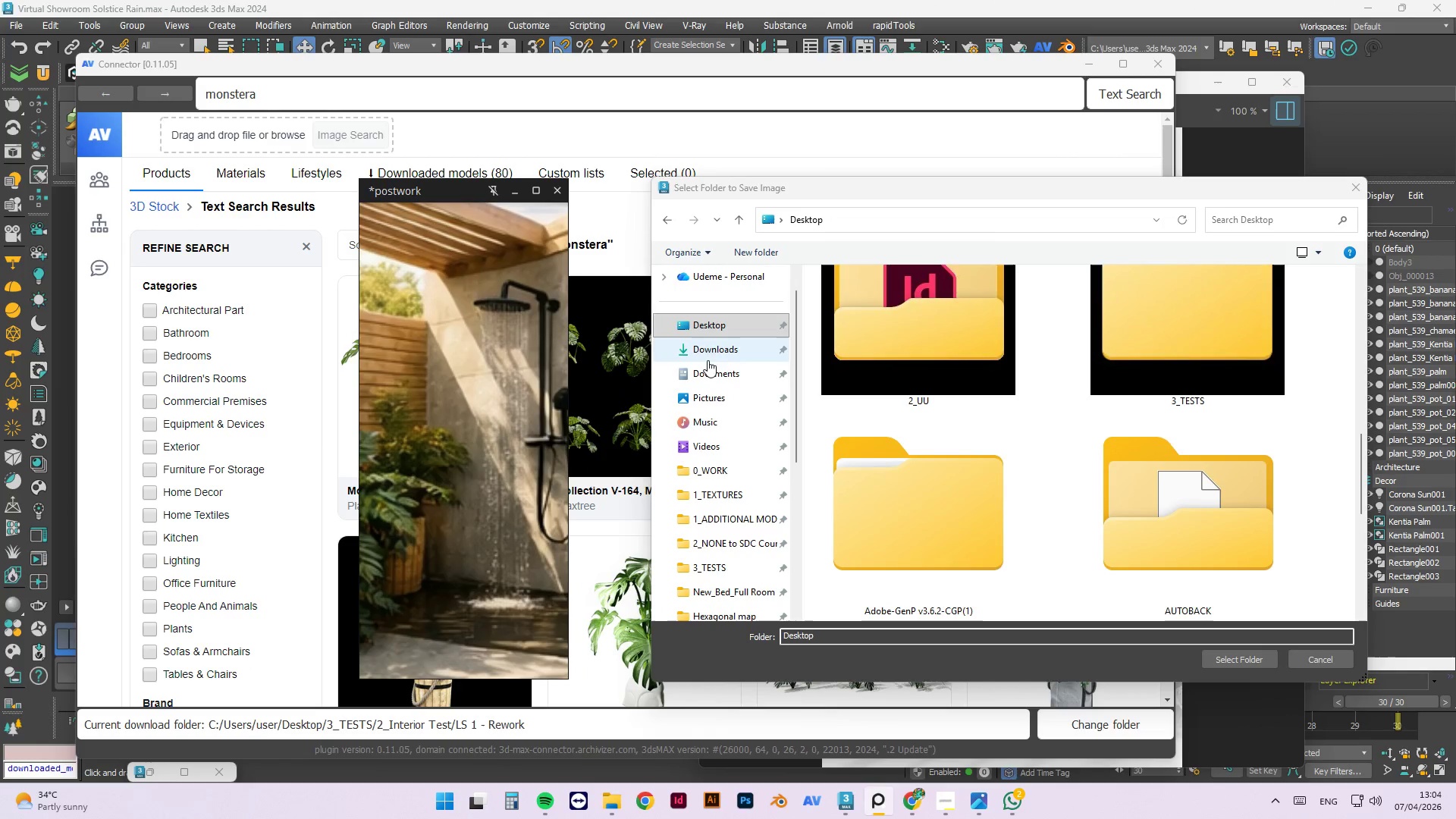 
left_click([716, 368])
 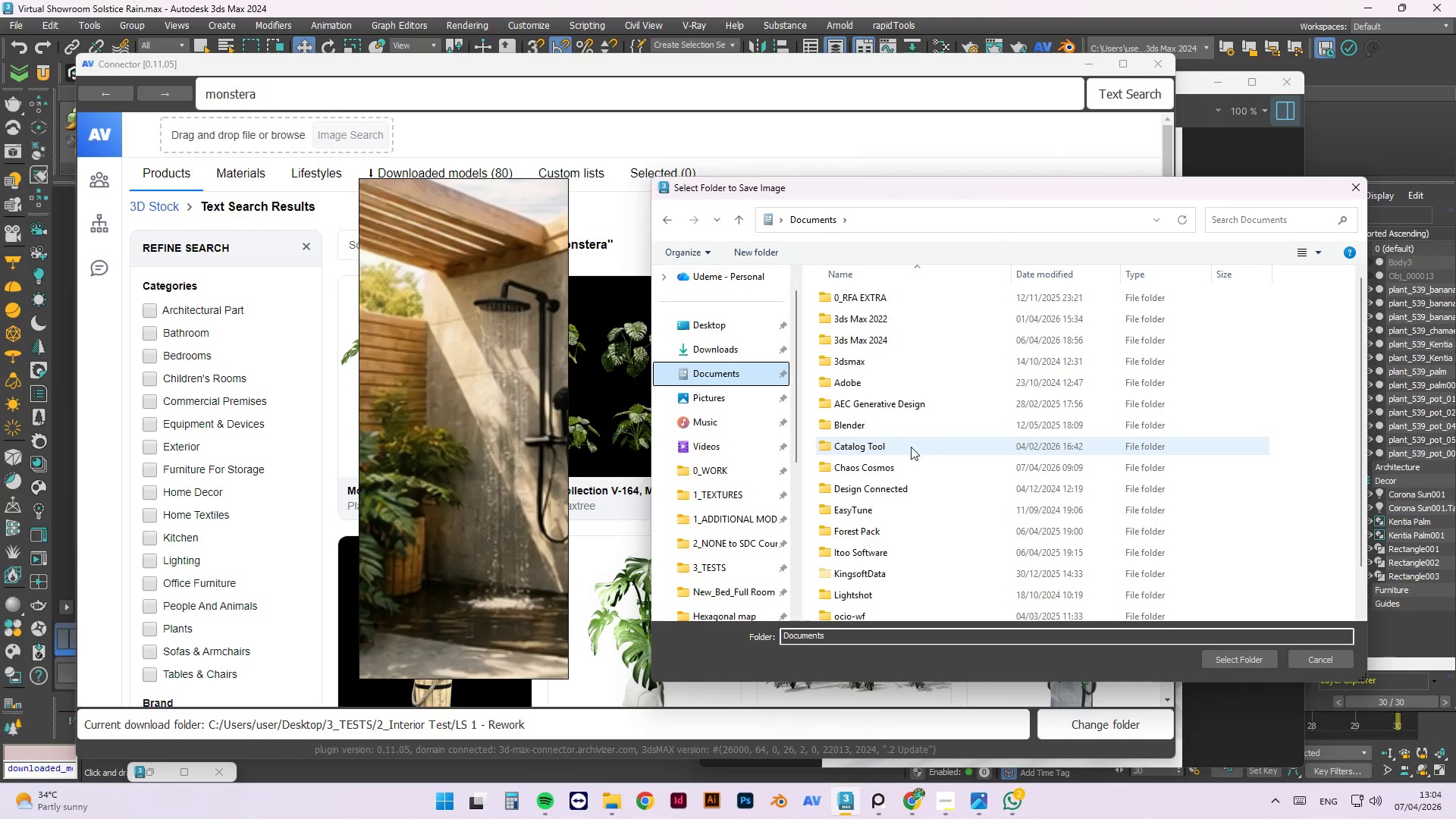 
scroll: coordinate [874, 460], scroll_direction: down, amount: 4.0
 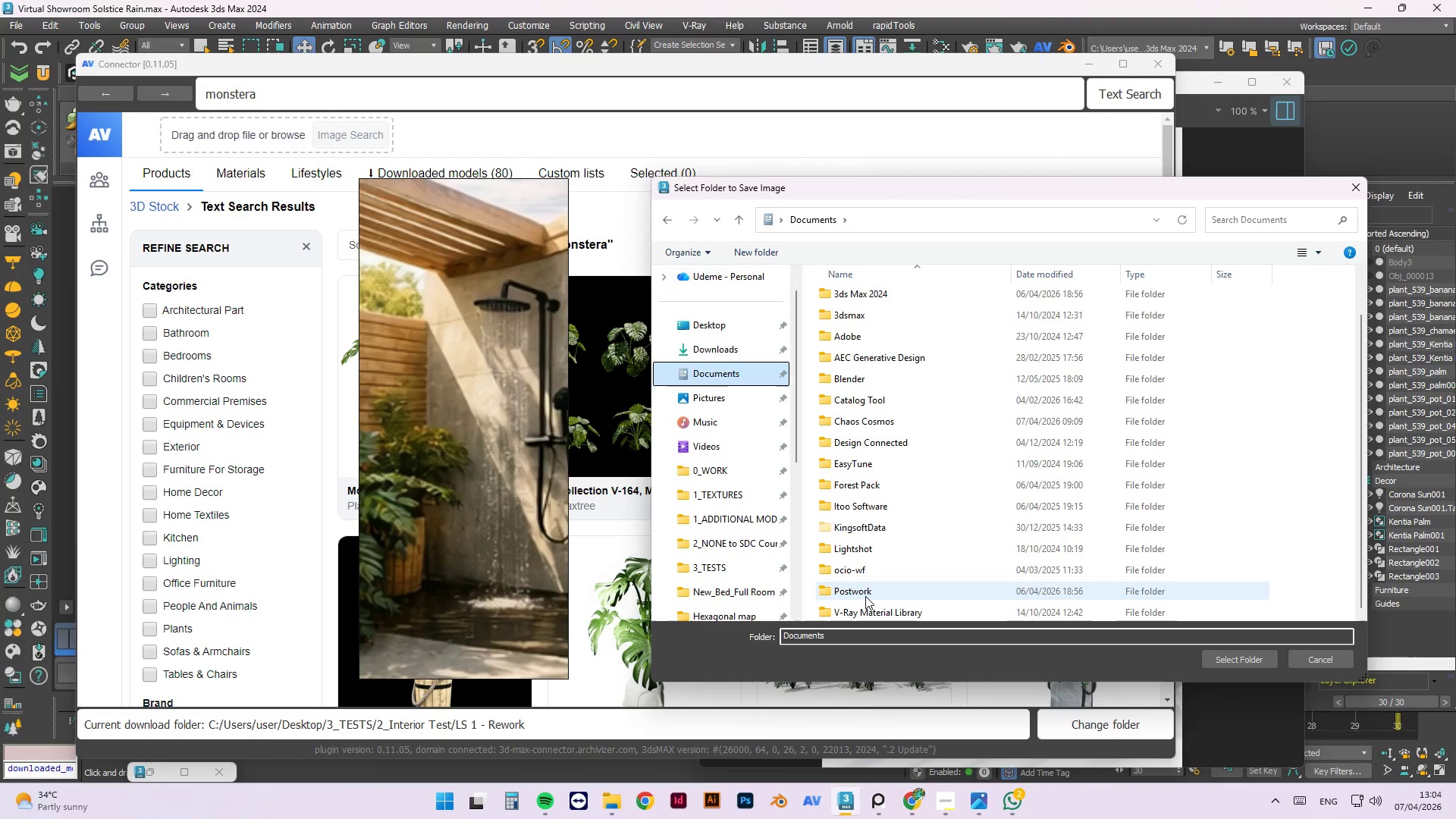 
left_click([865, 596])
 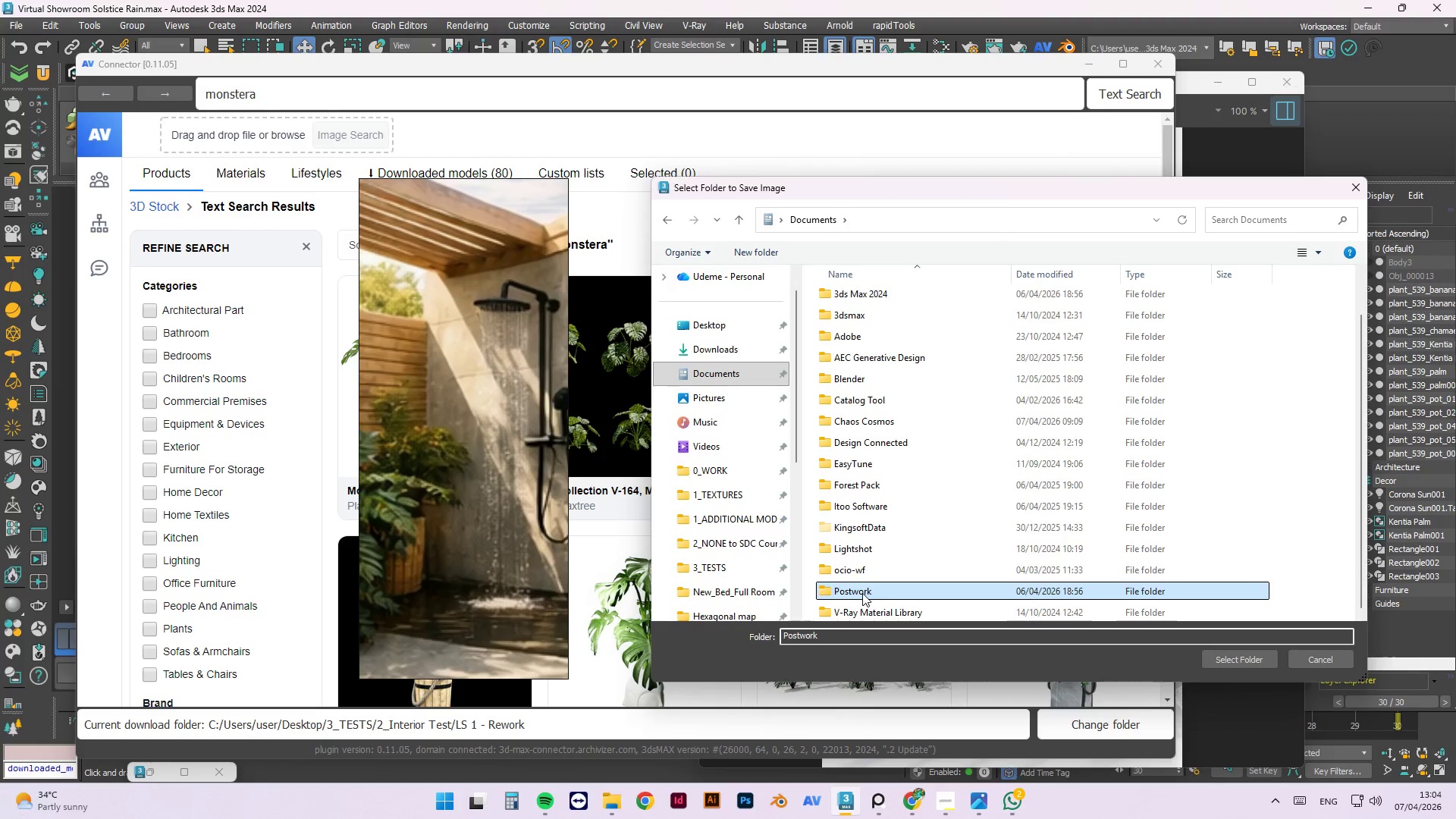 
double_click([862, 593])
 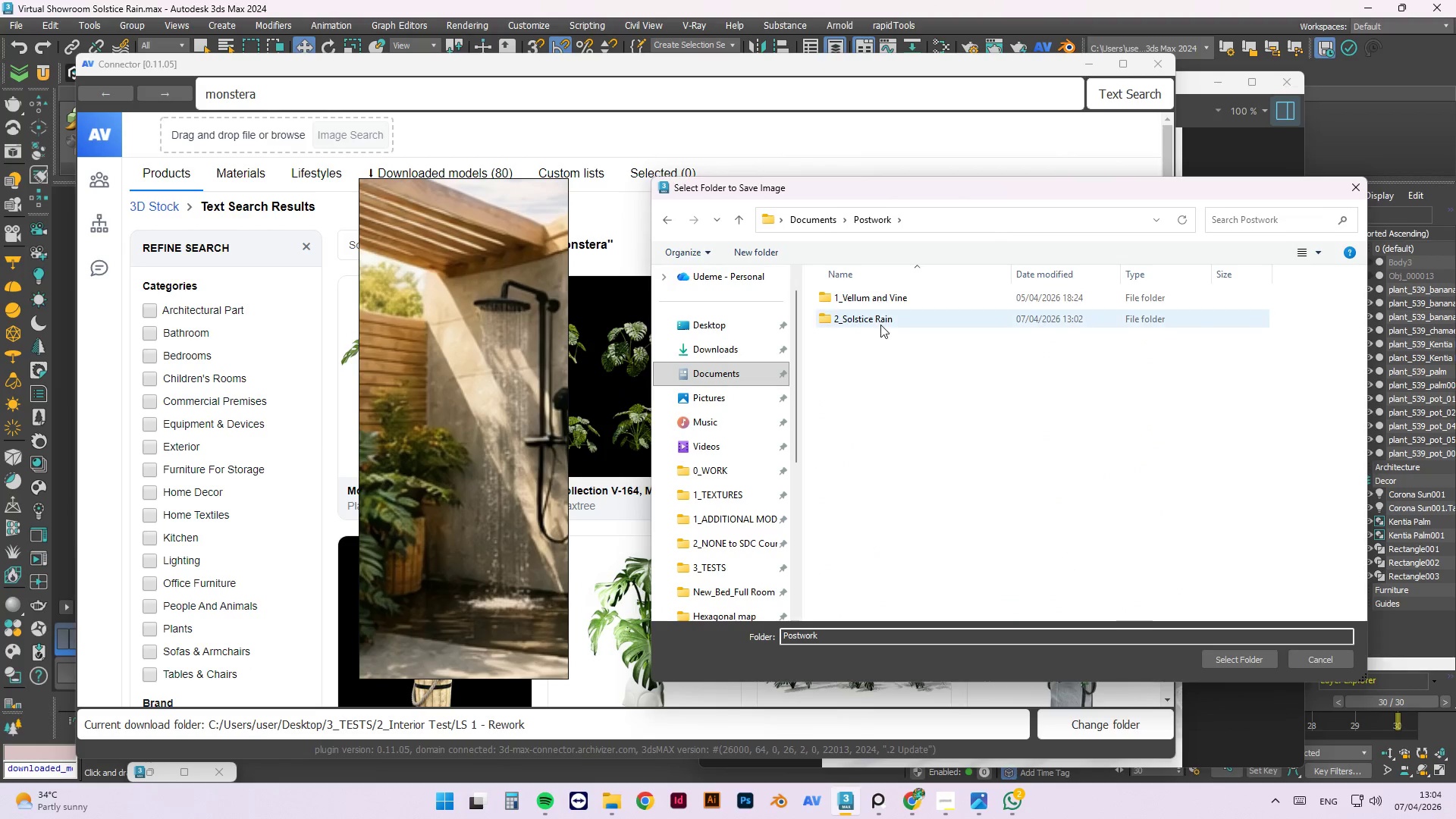 
double_click([880, 325])
 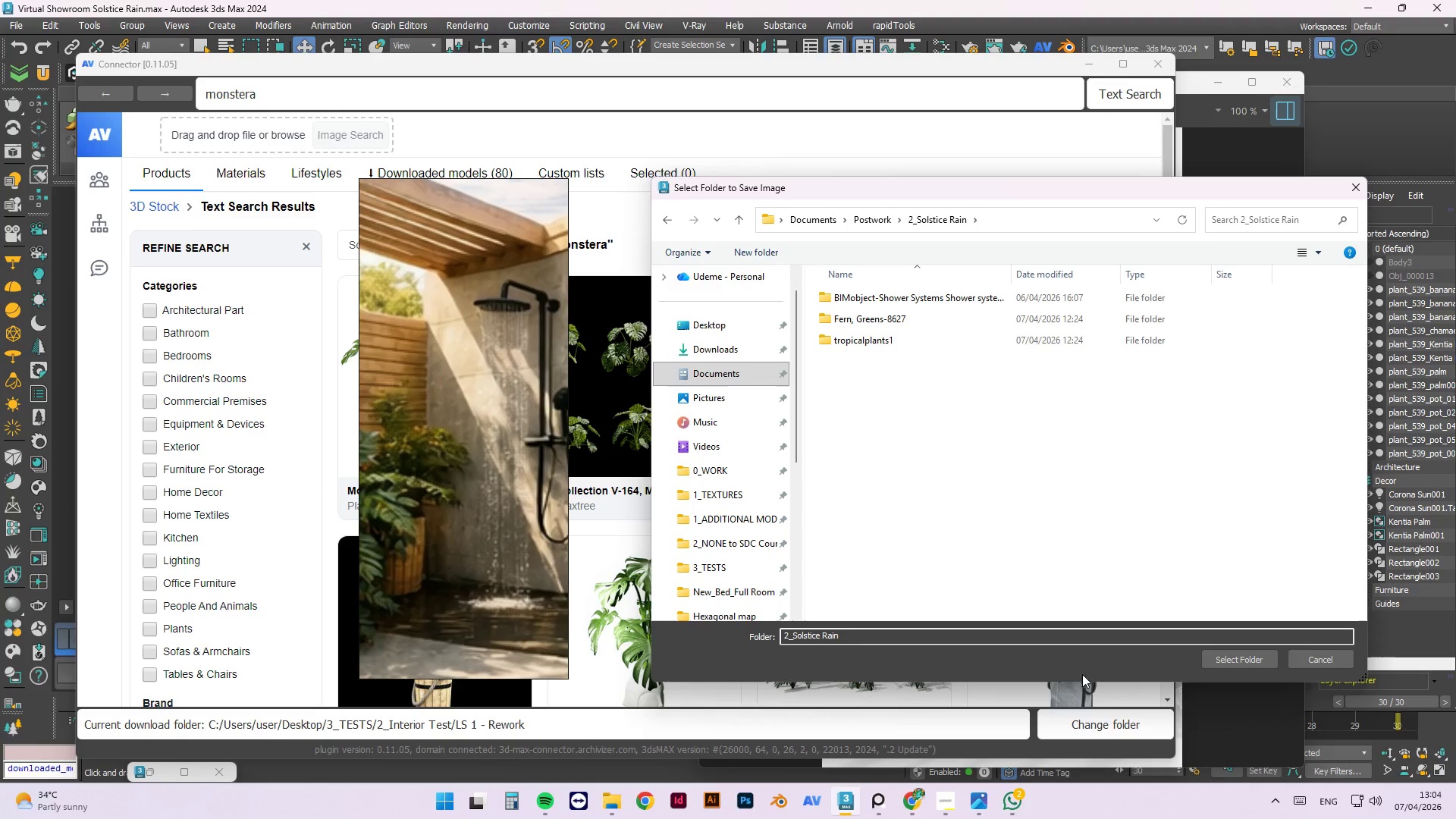 
left_click([1233, 660])
 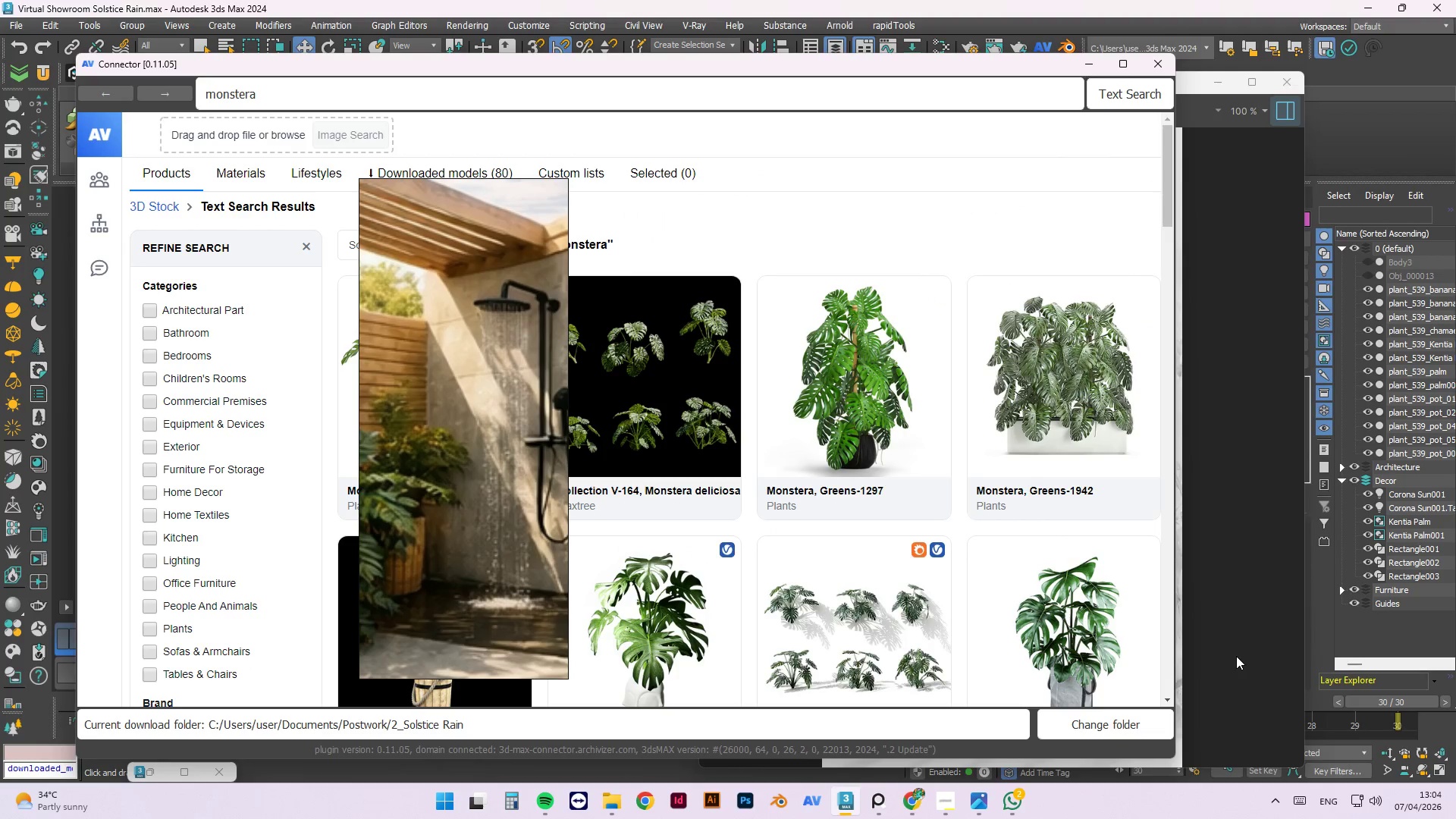 
wait(8.67)
 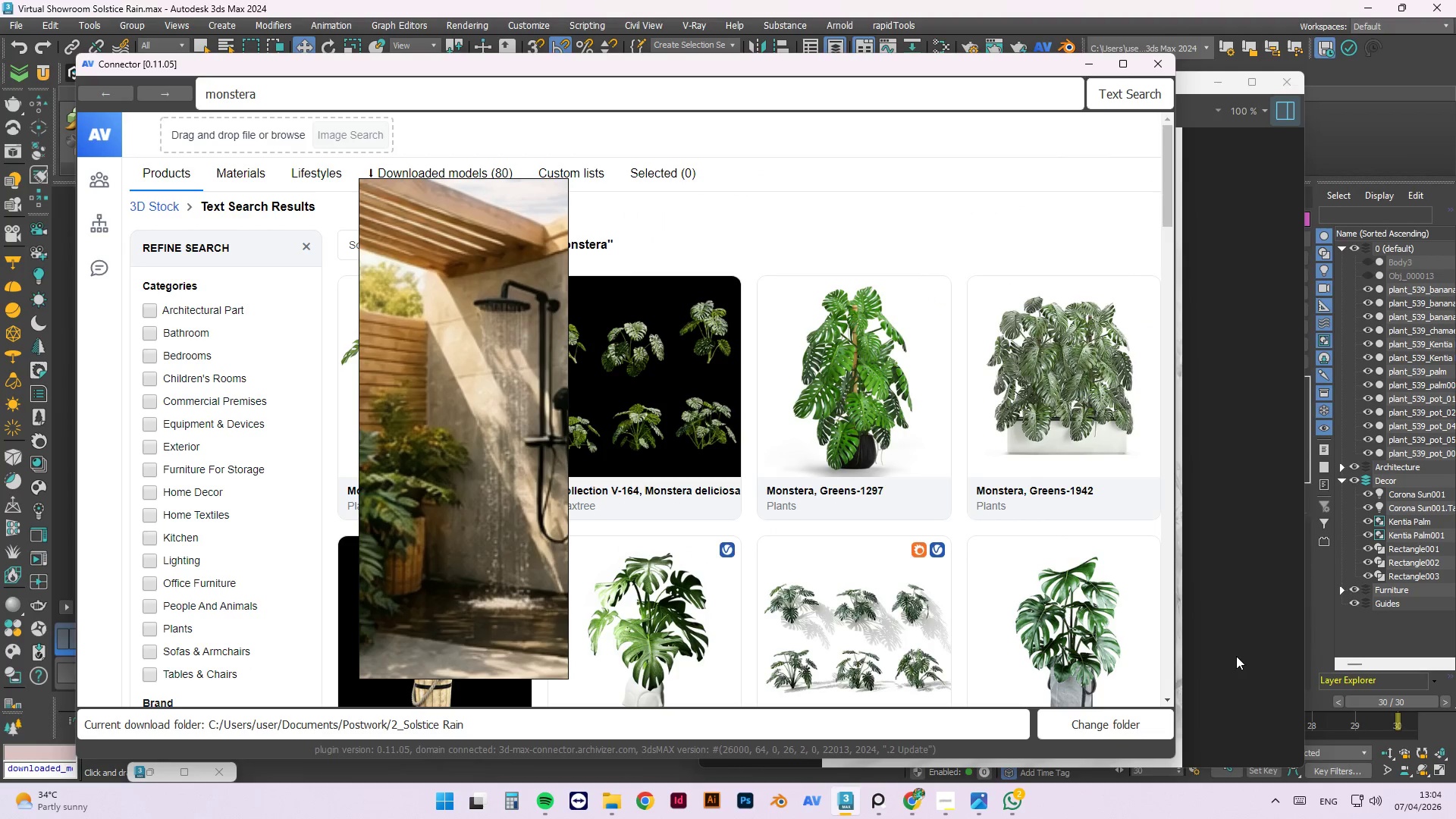 
left_click_drag(start_coordinate=[390, 199], to_coordinate=[1098, 193])
 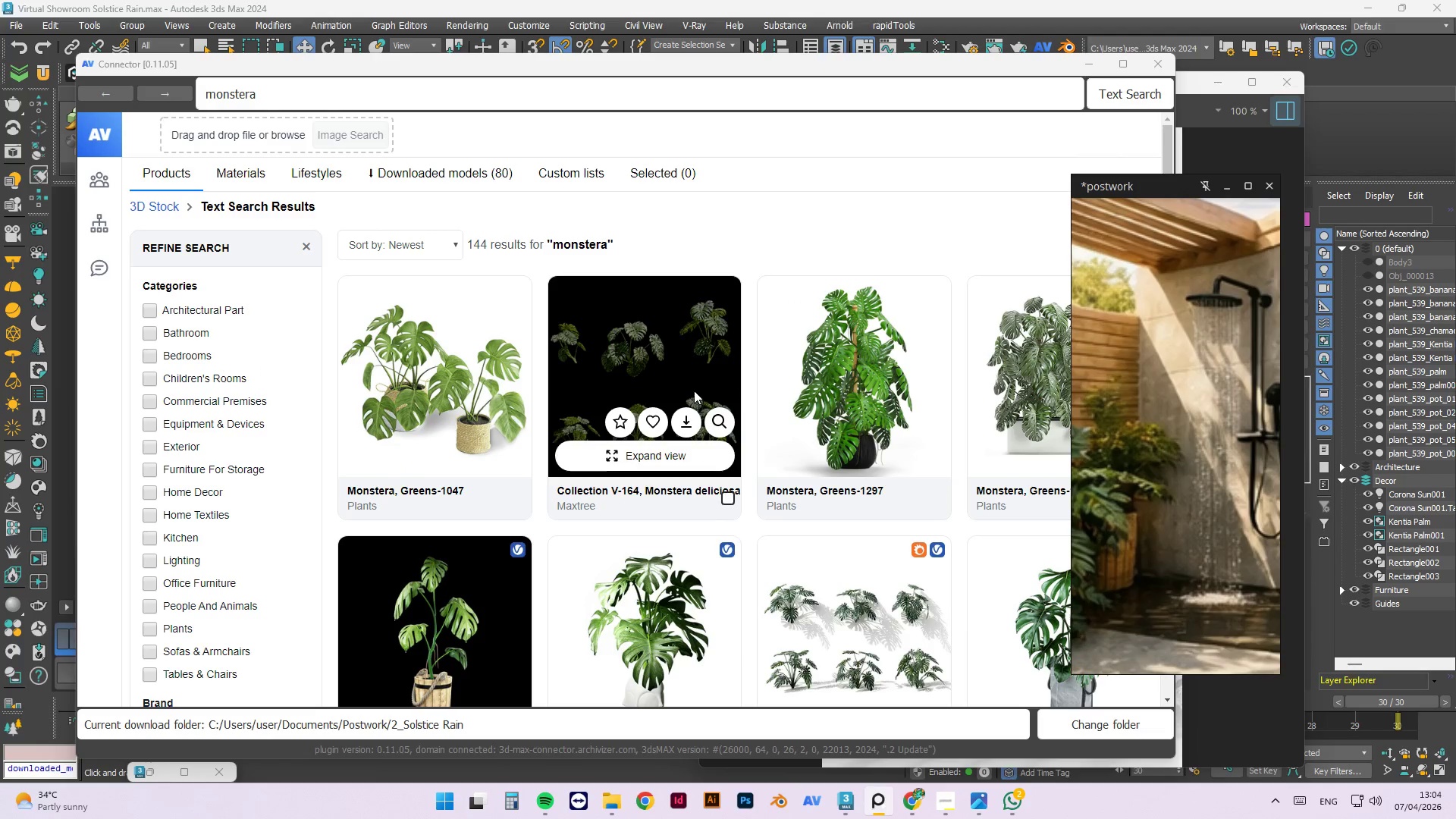 
scroll: coordinate [782, 367], scroll_direction: down, amount: 2.0
 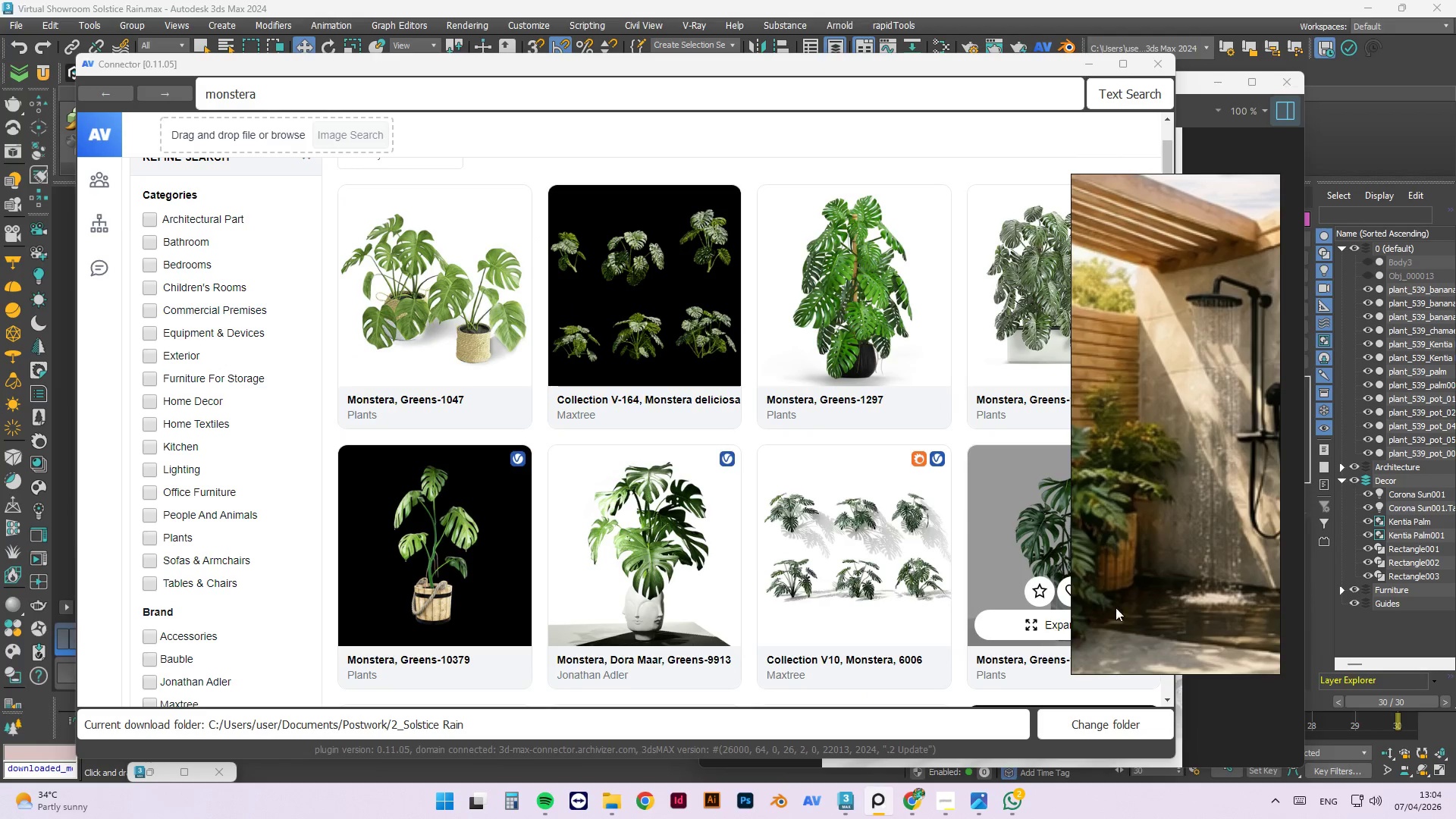 
left_click_drag(start_coordinate=[1077, 495], to_coordinate=[1058, 510])
 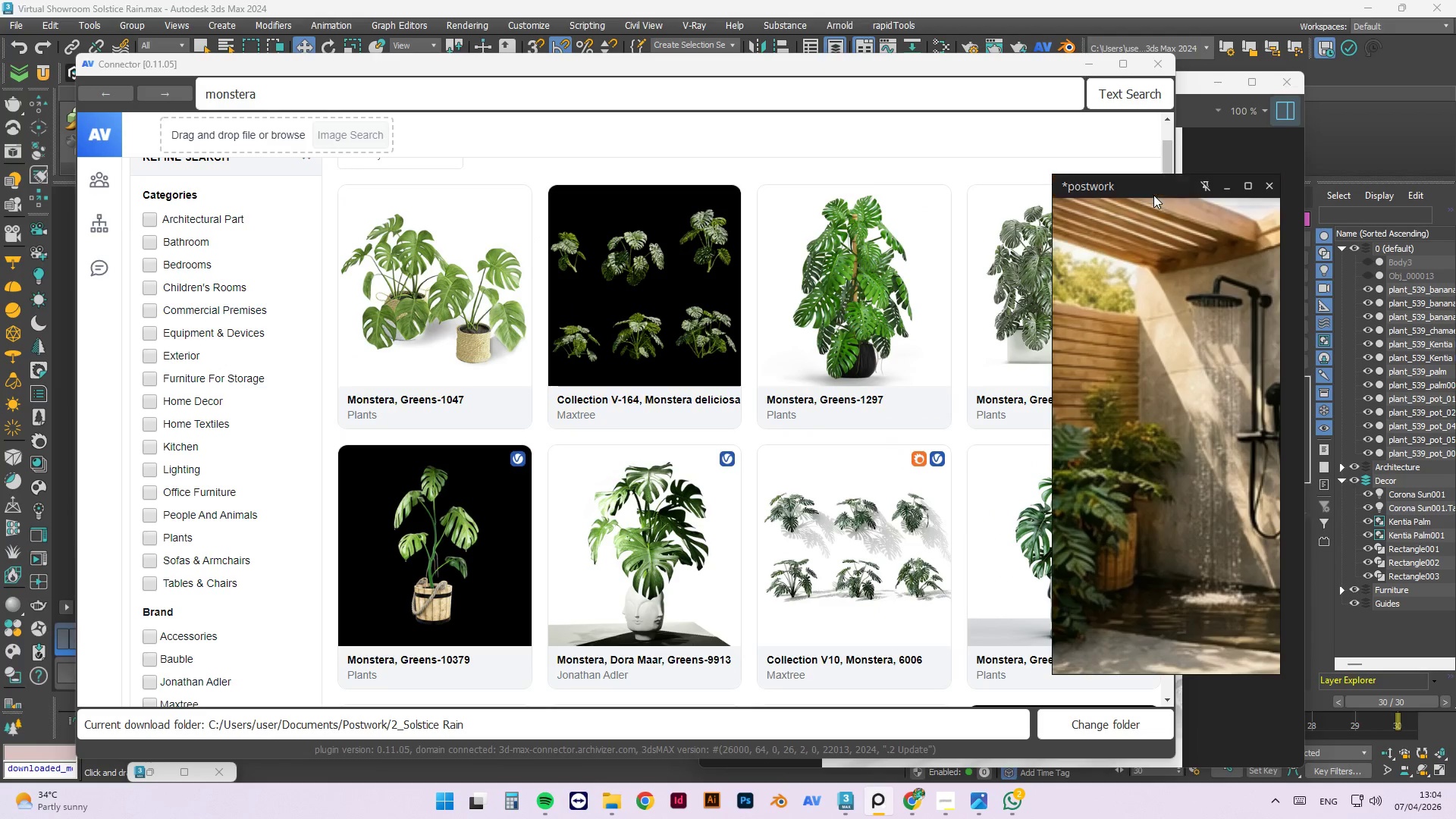 
left_click_drag(start_coordinate=[1149, 182], to_coordinate=[1244, 202])
 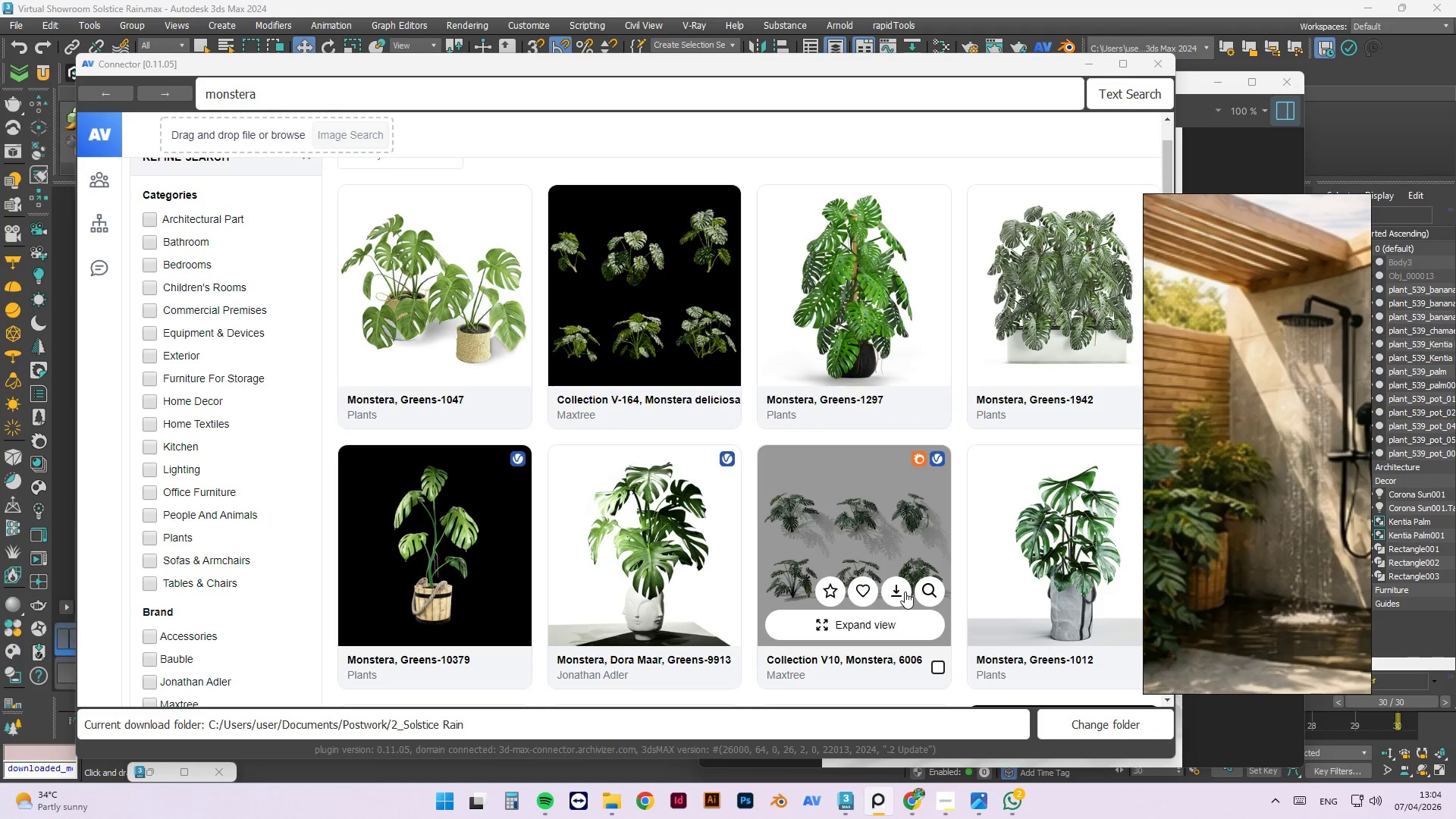 
left_click([871, 593])
 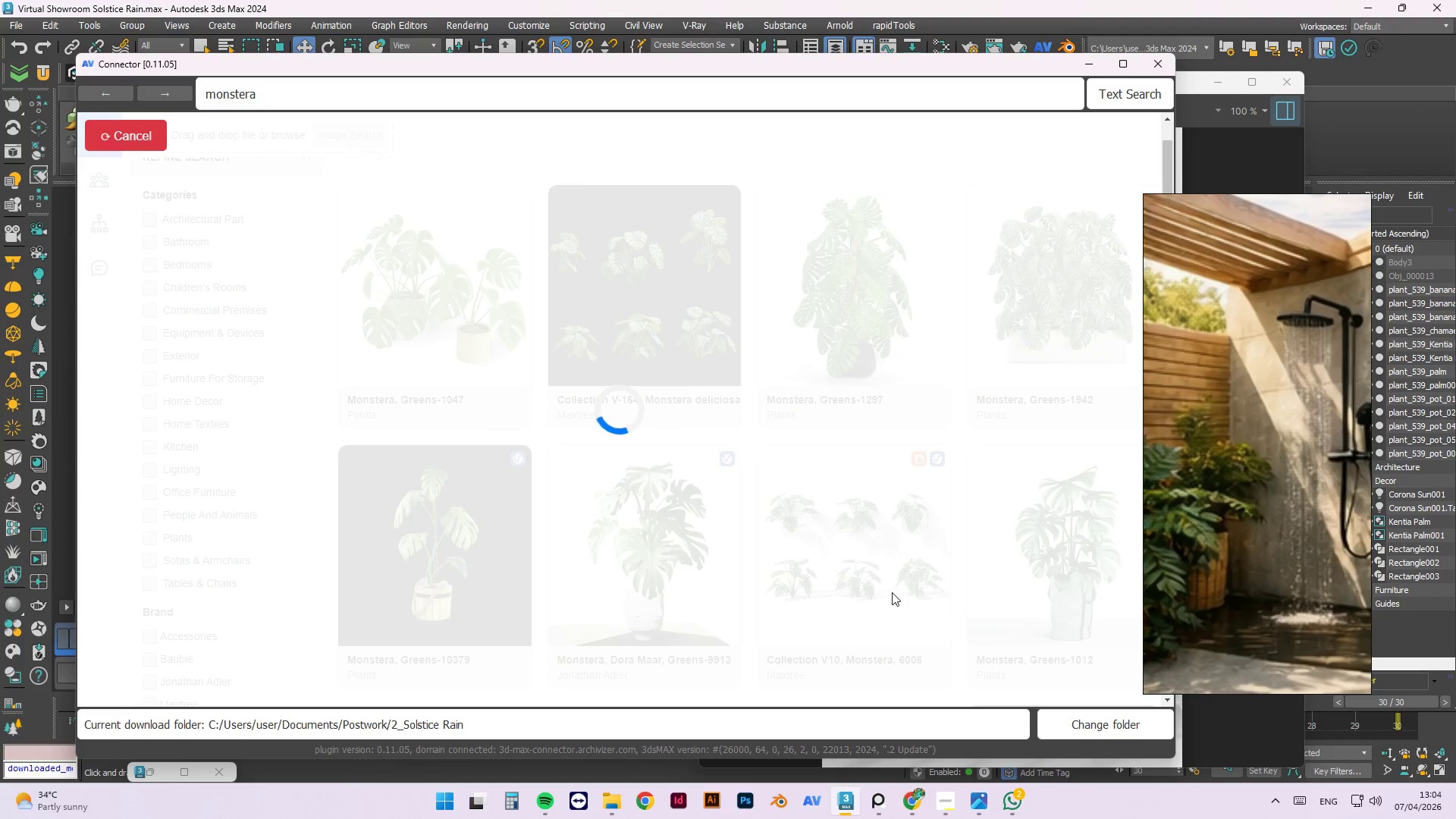 
mouse_move([894, 576])
 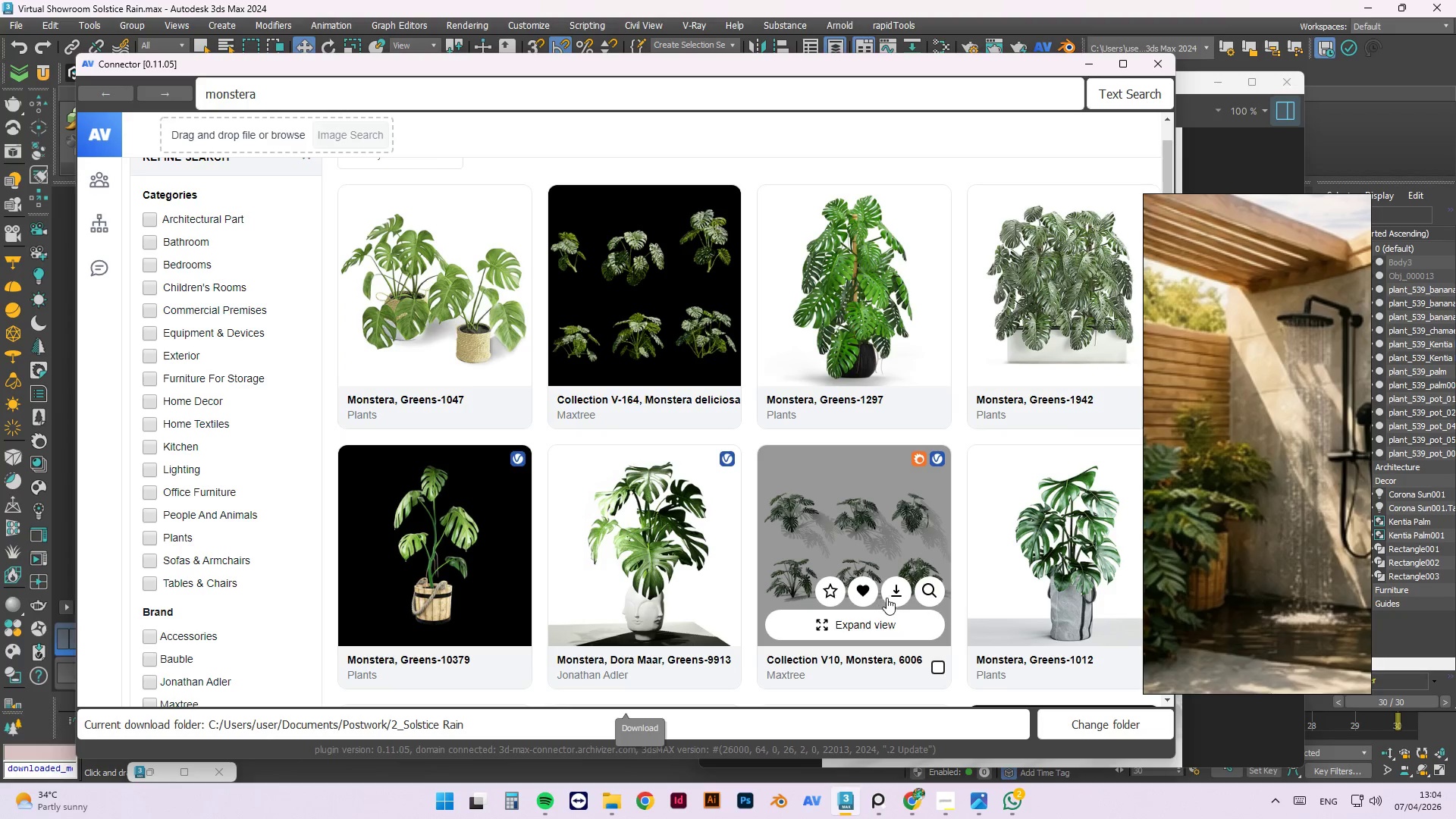 
left_click([898, 585])
 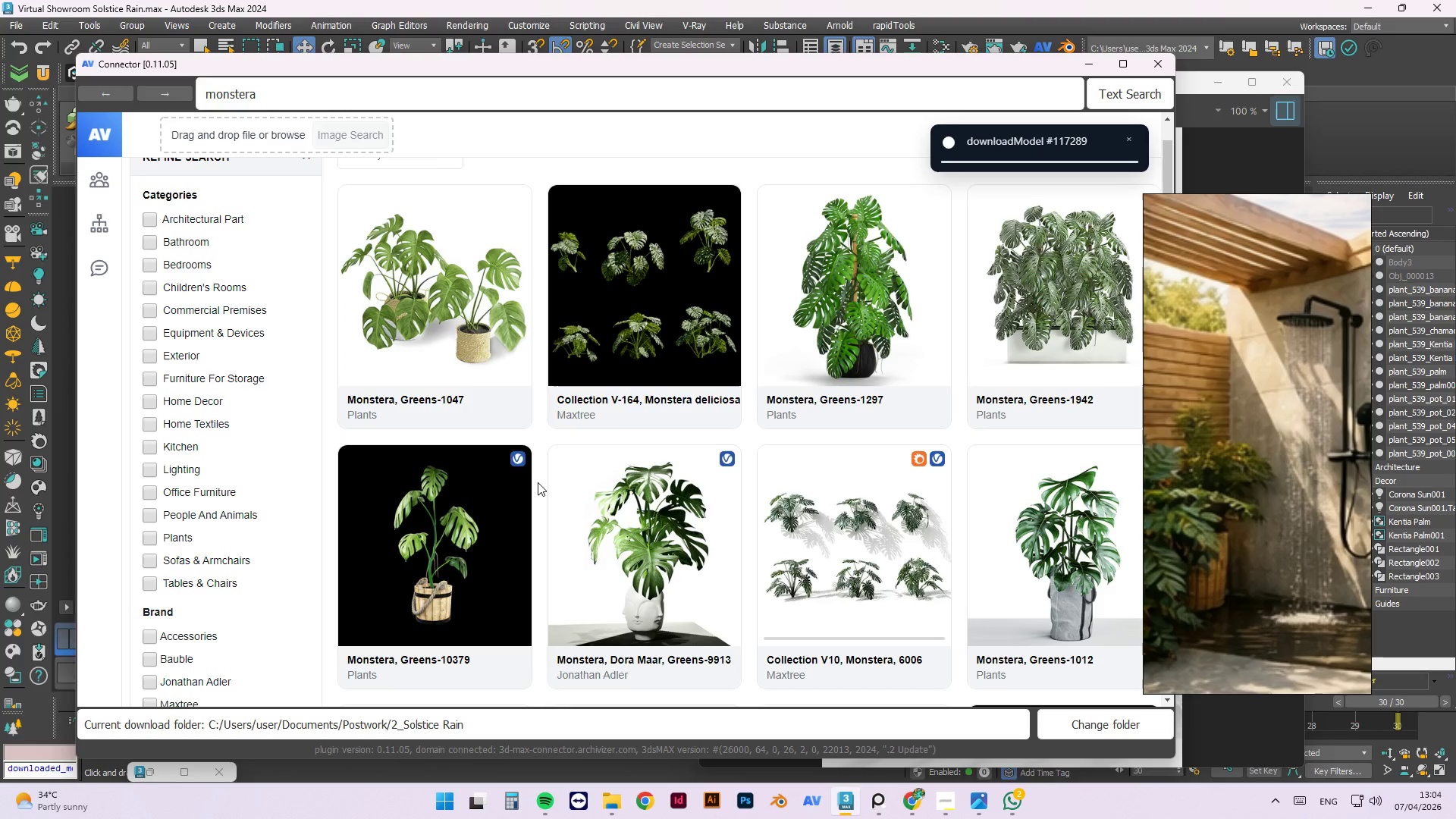 
scroll: coordinate [794, 501], scroll_direction: down, amount: 6.0
 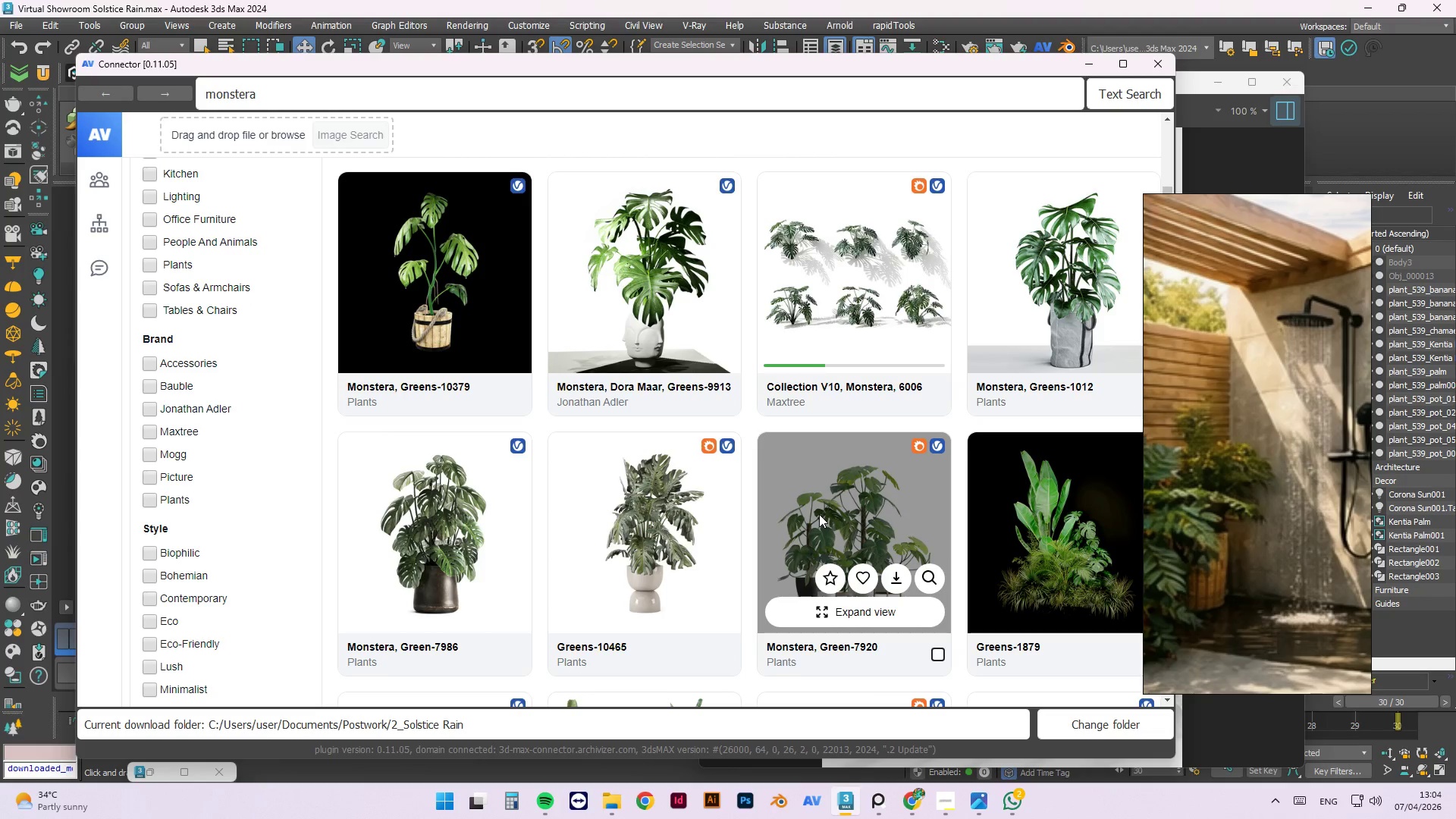 
wait(10.68)
 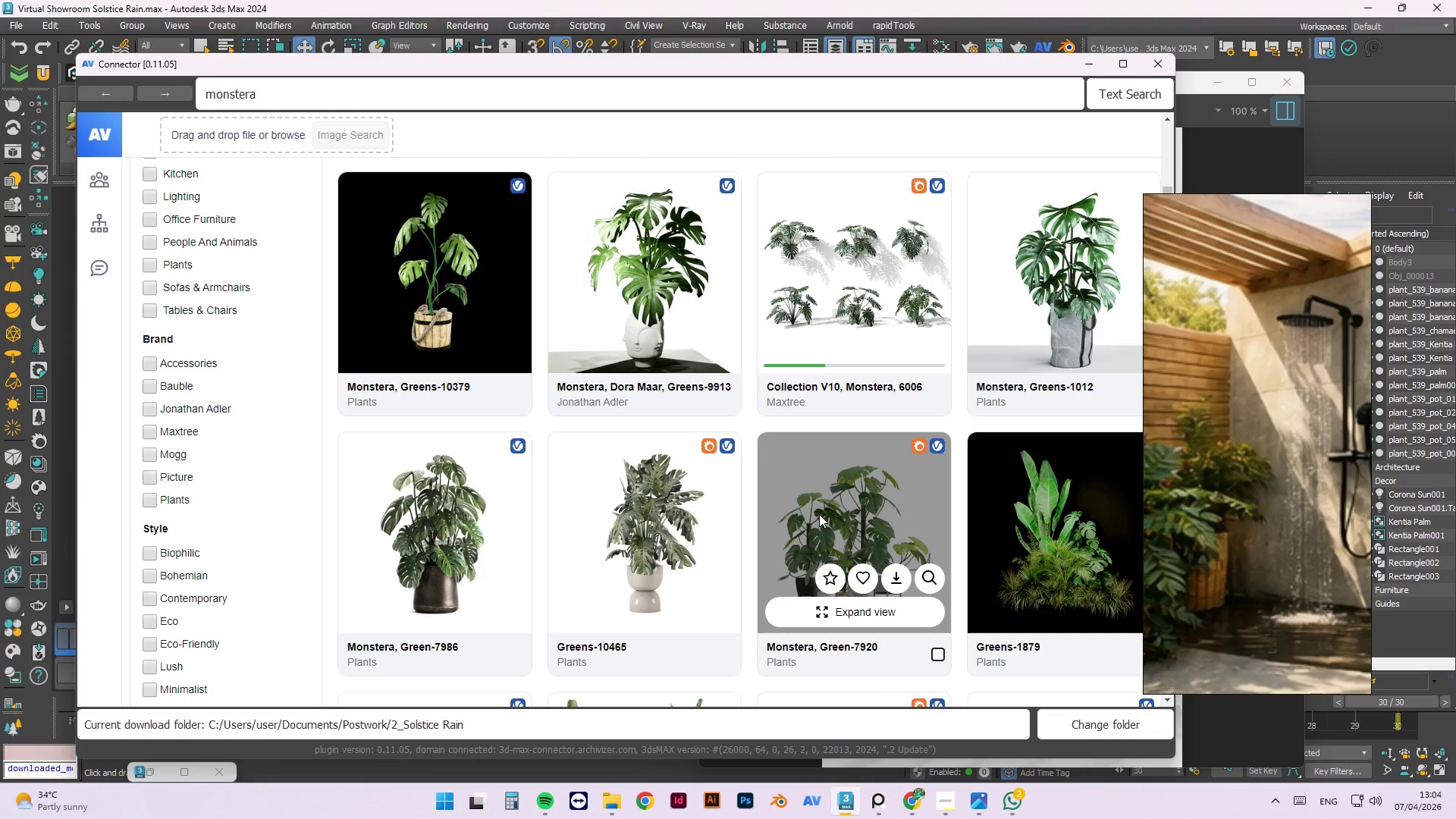 
left_click([1075, 617])
 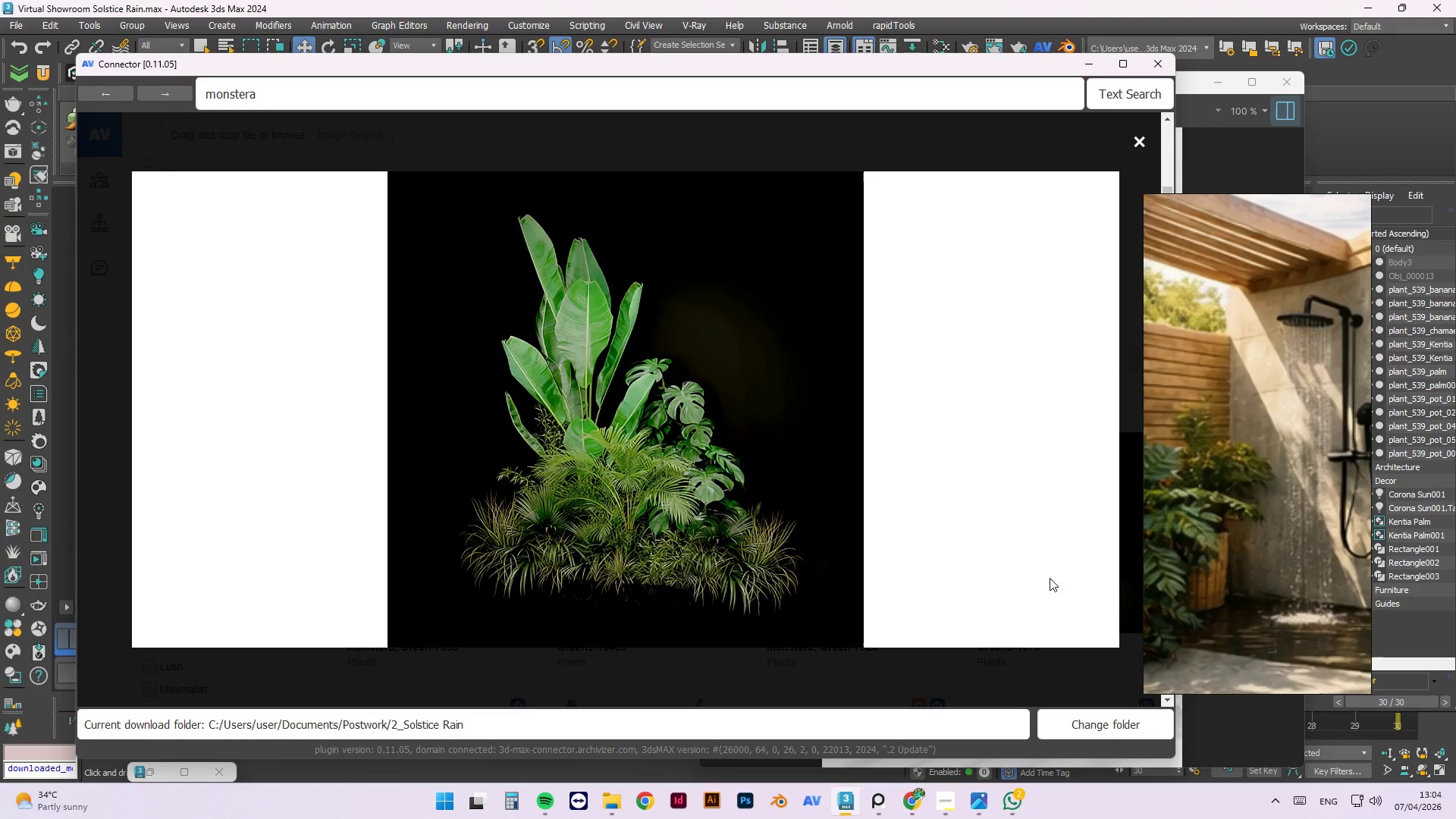 
wait(5.17)
 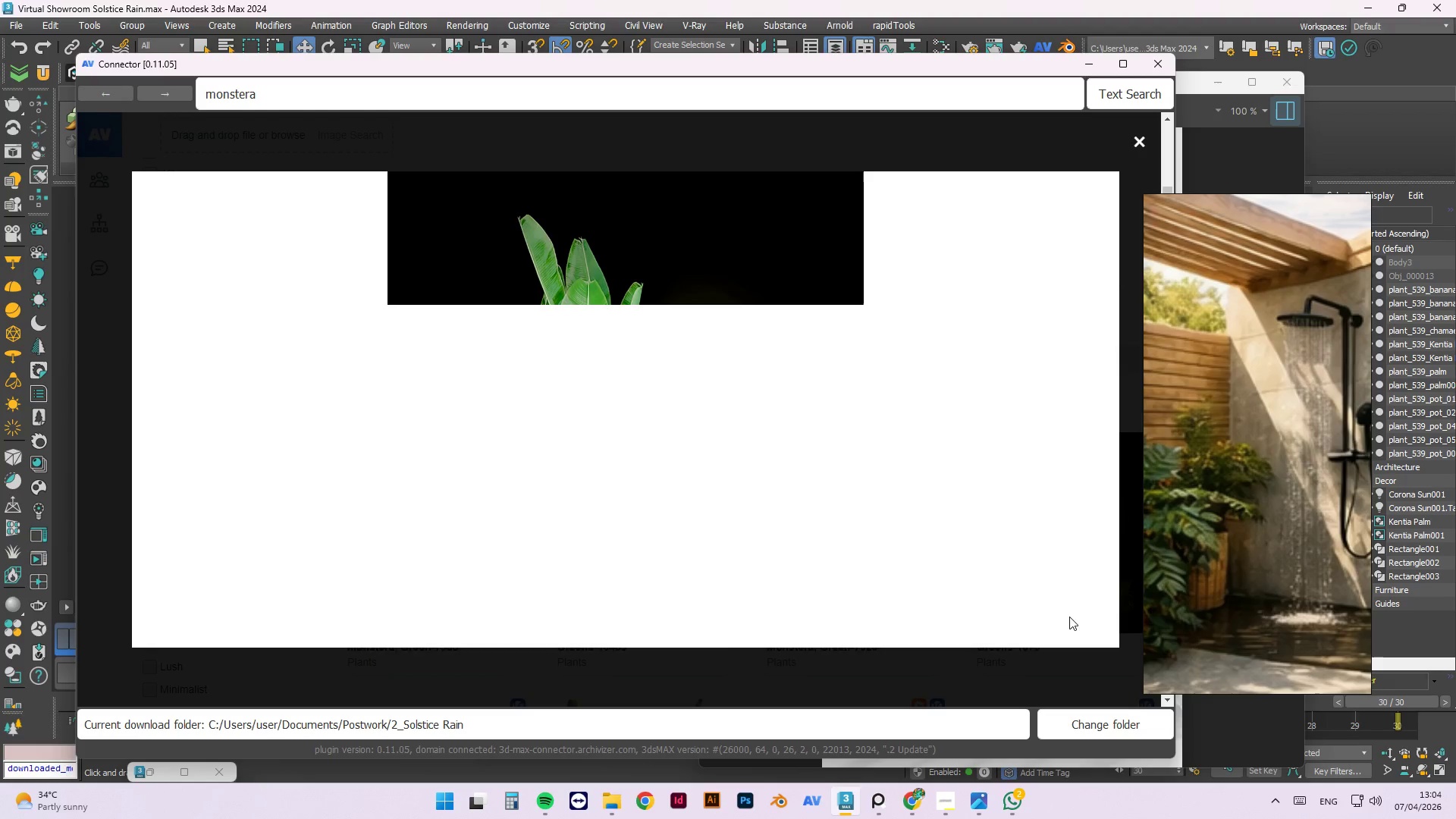 
left_click([1138, 140])
 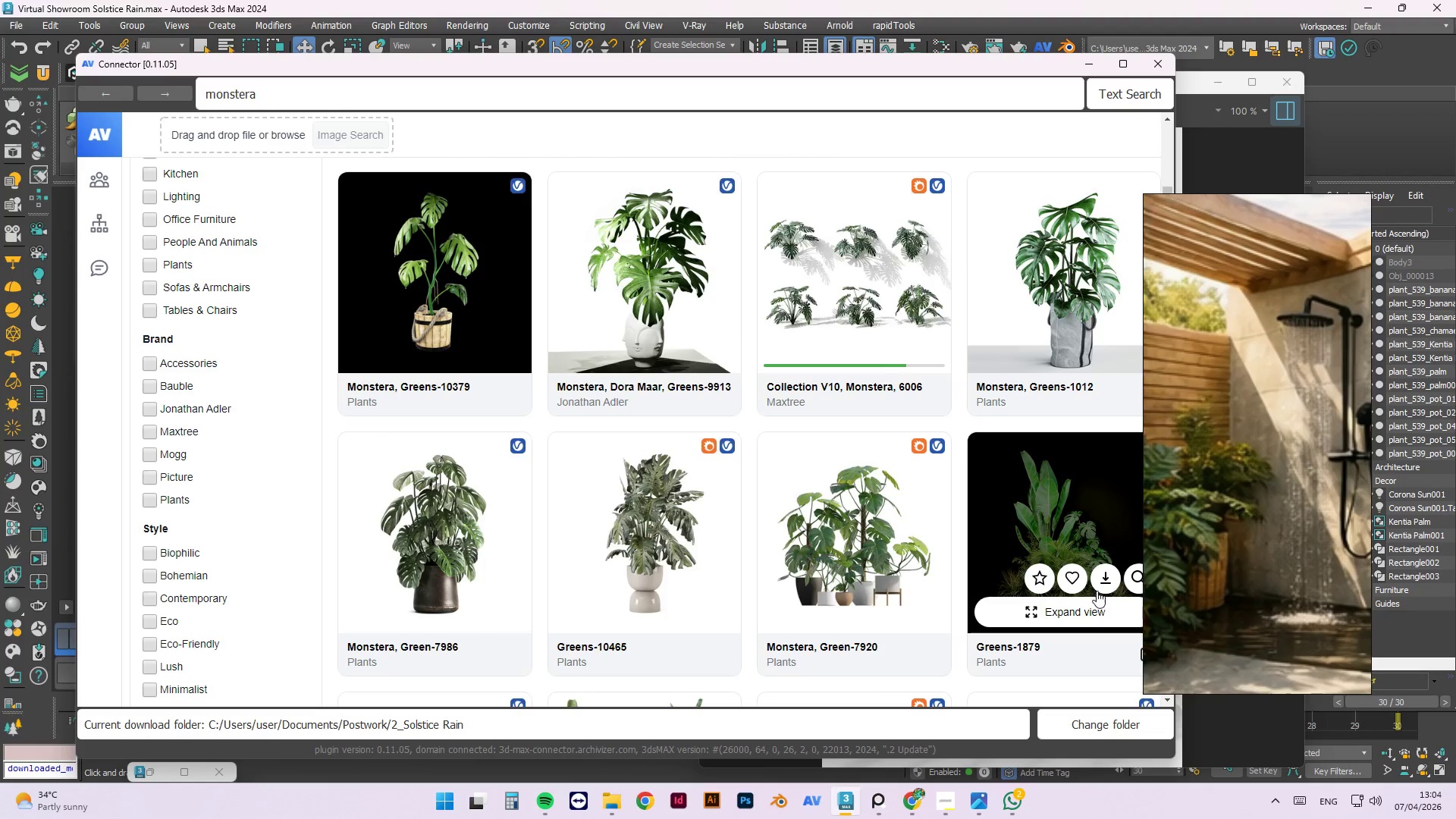 
left_click_drag(start_coordinate=[1074, 576], to_coordinate=[1074, 580])
 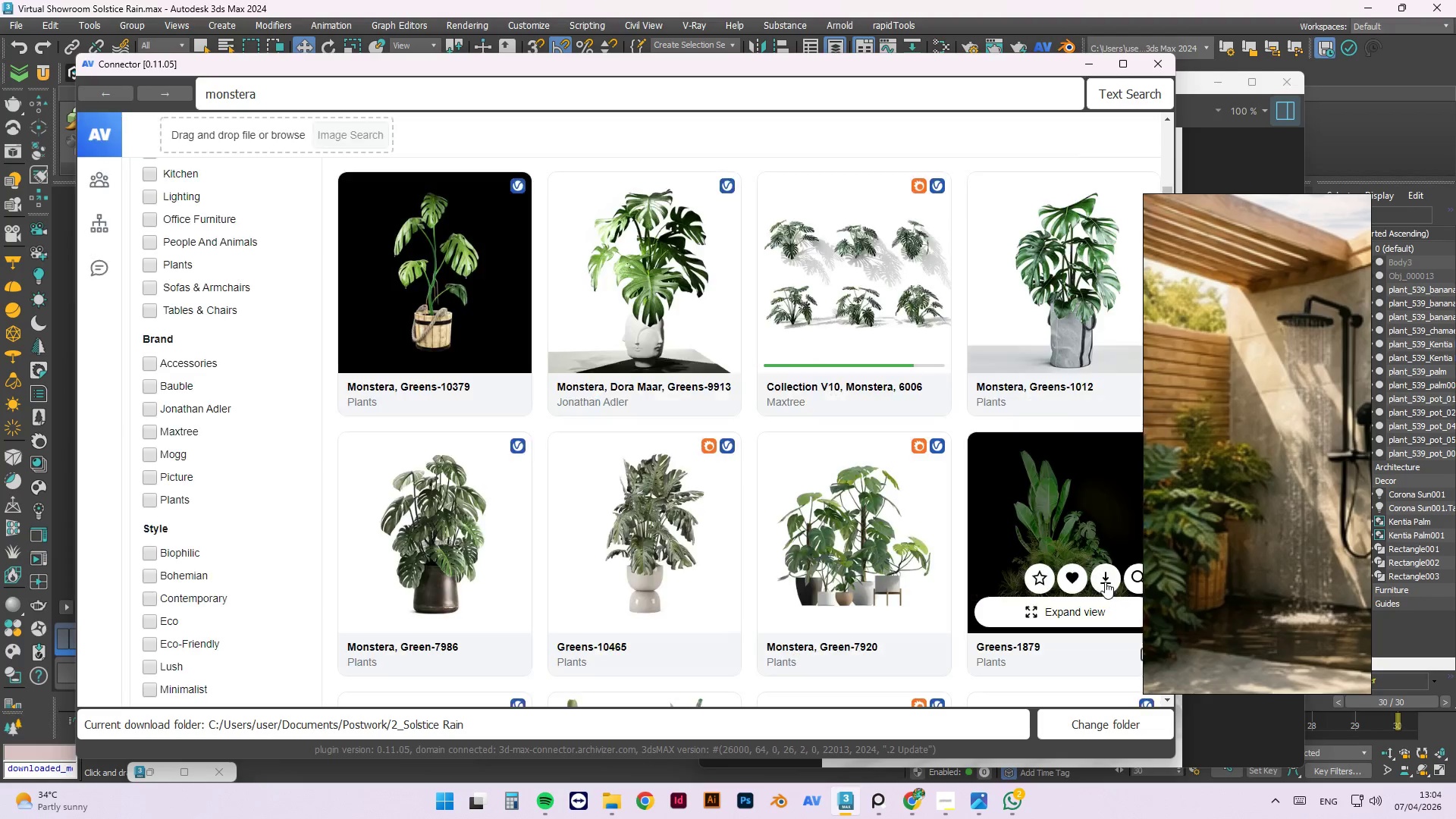 
left_click([1105, 582])
 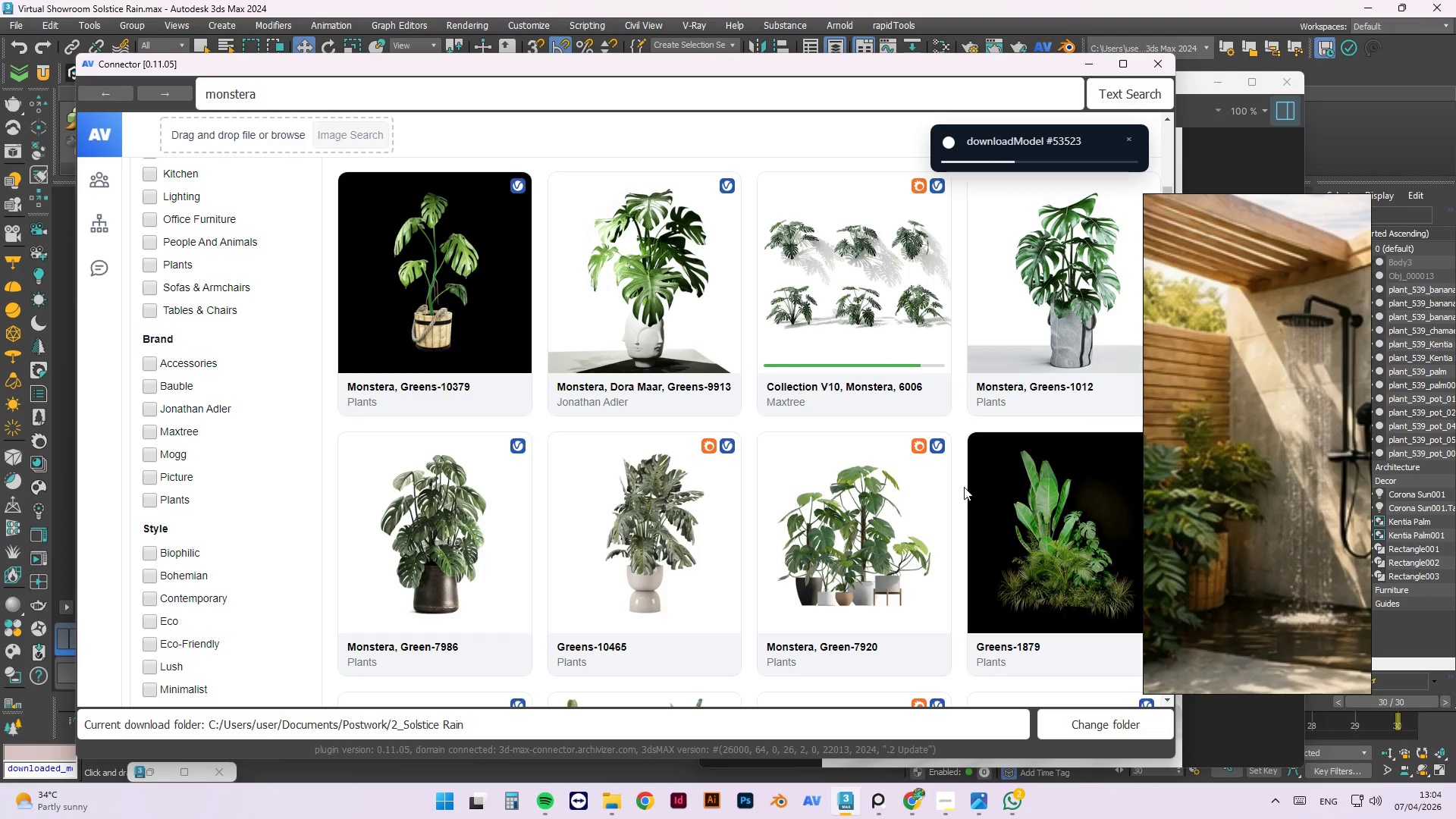 
scroll: coordinate [971, 519], scroll_direction: down, amount: 4.0
 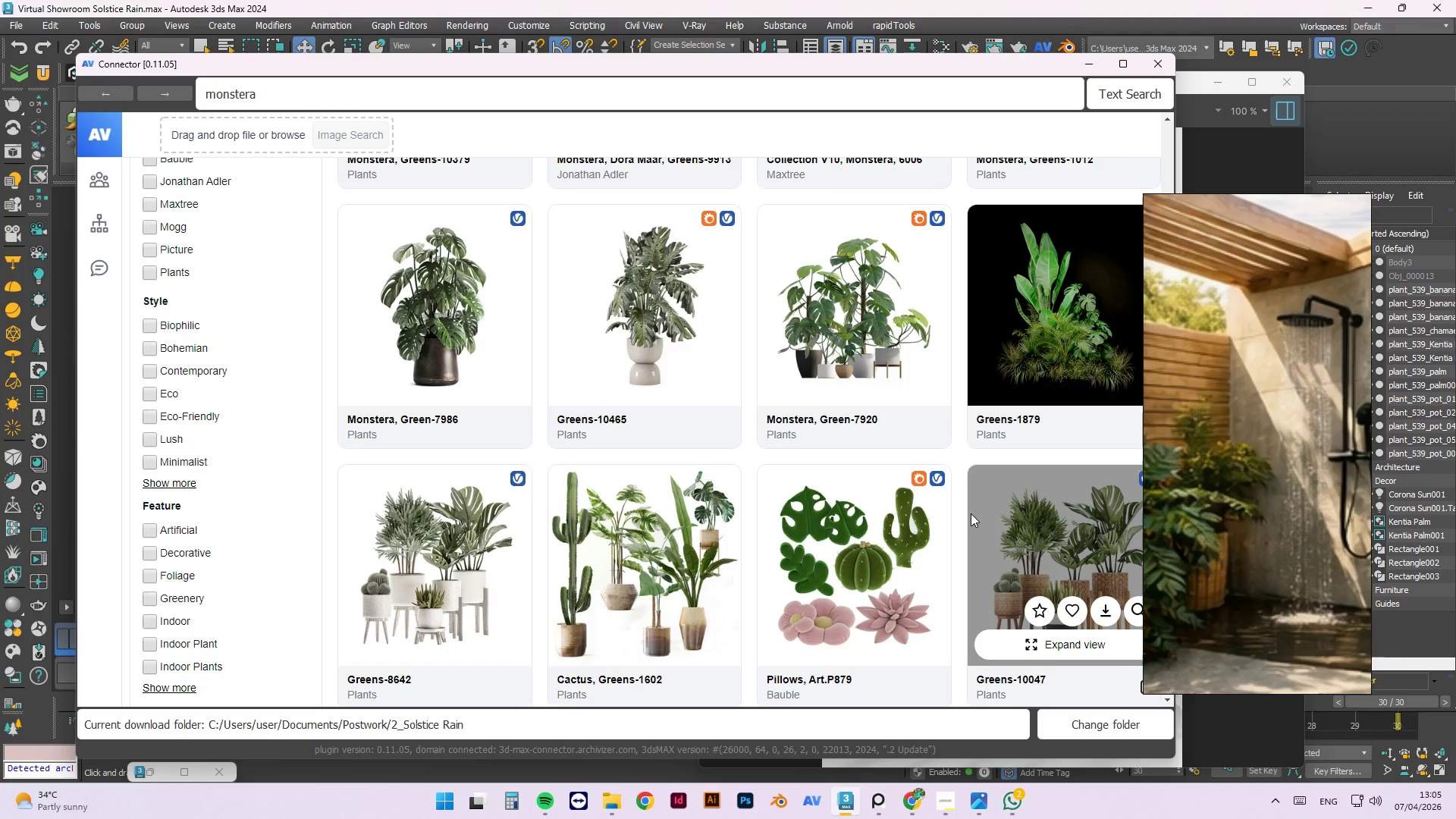 
wait(6.51)
 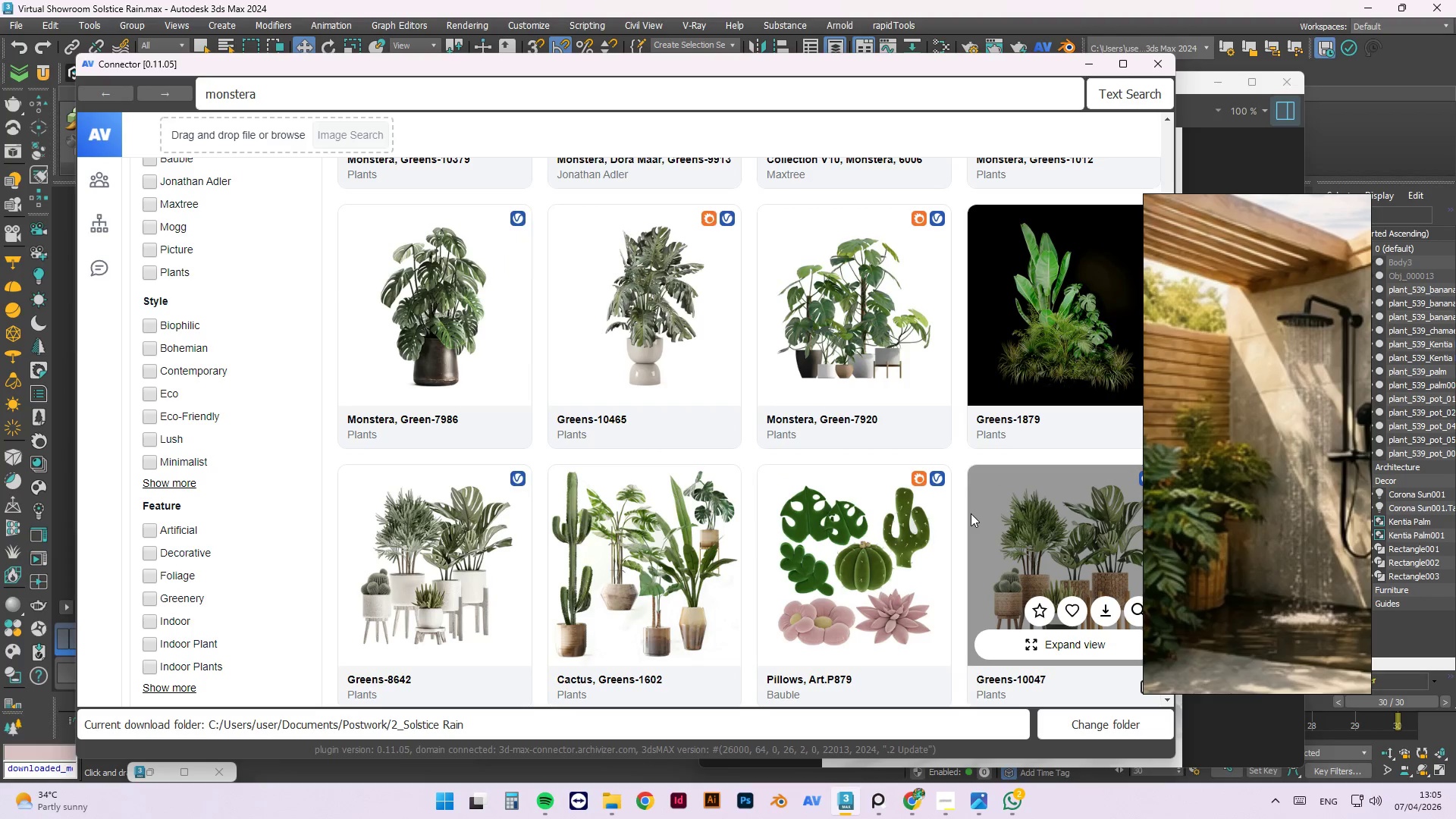 
scroll: coordinate [778, 443], scroll_direction: down, amount: 6.0
 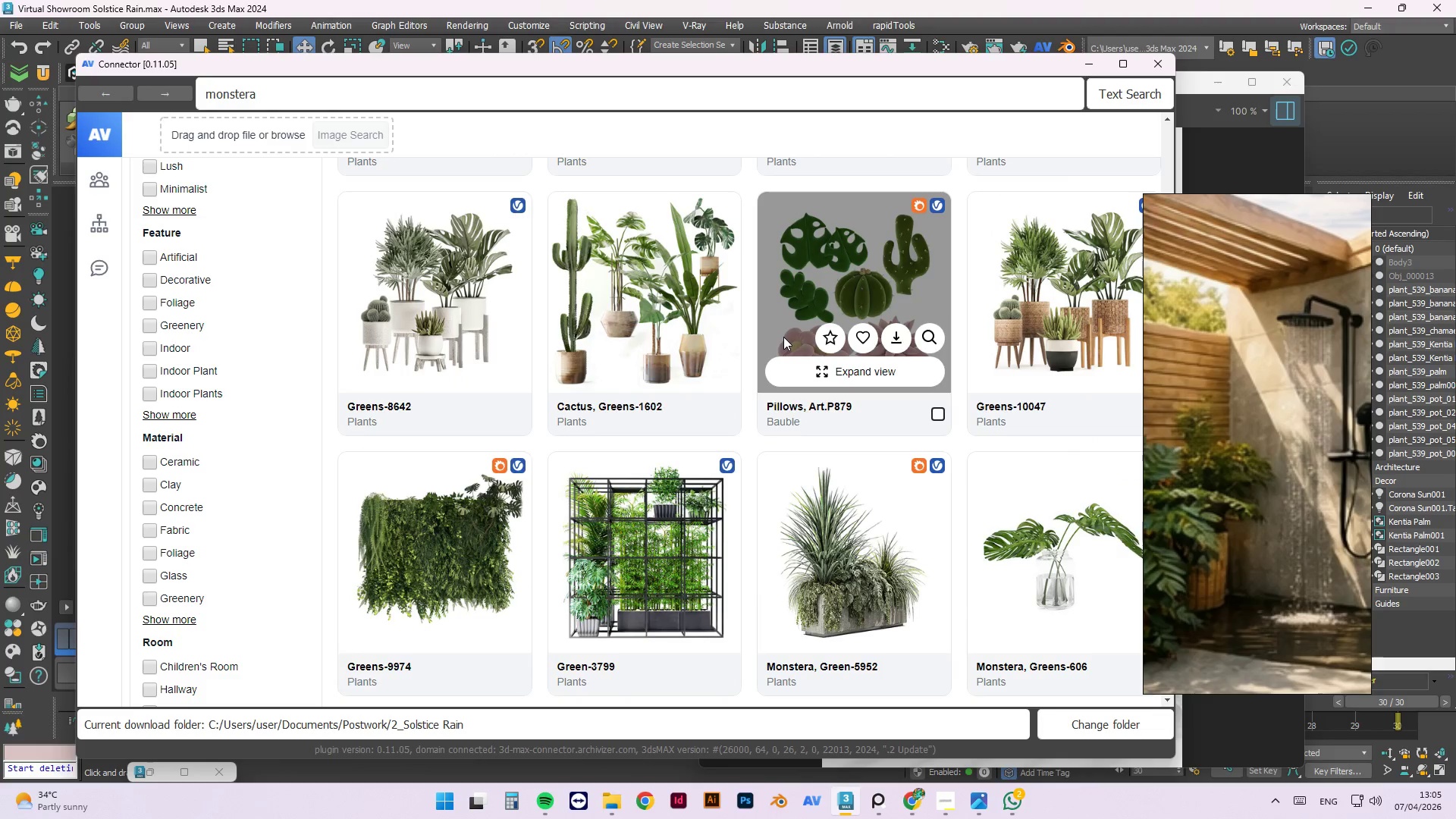 
scroll: coordinate [856, 444], scroll_direction: up, amount: 11.0
 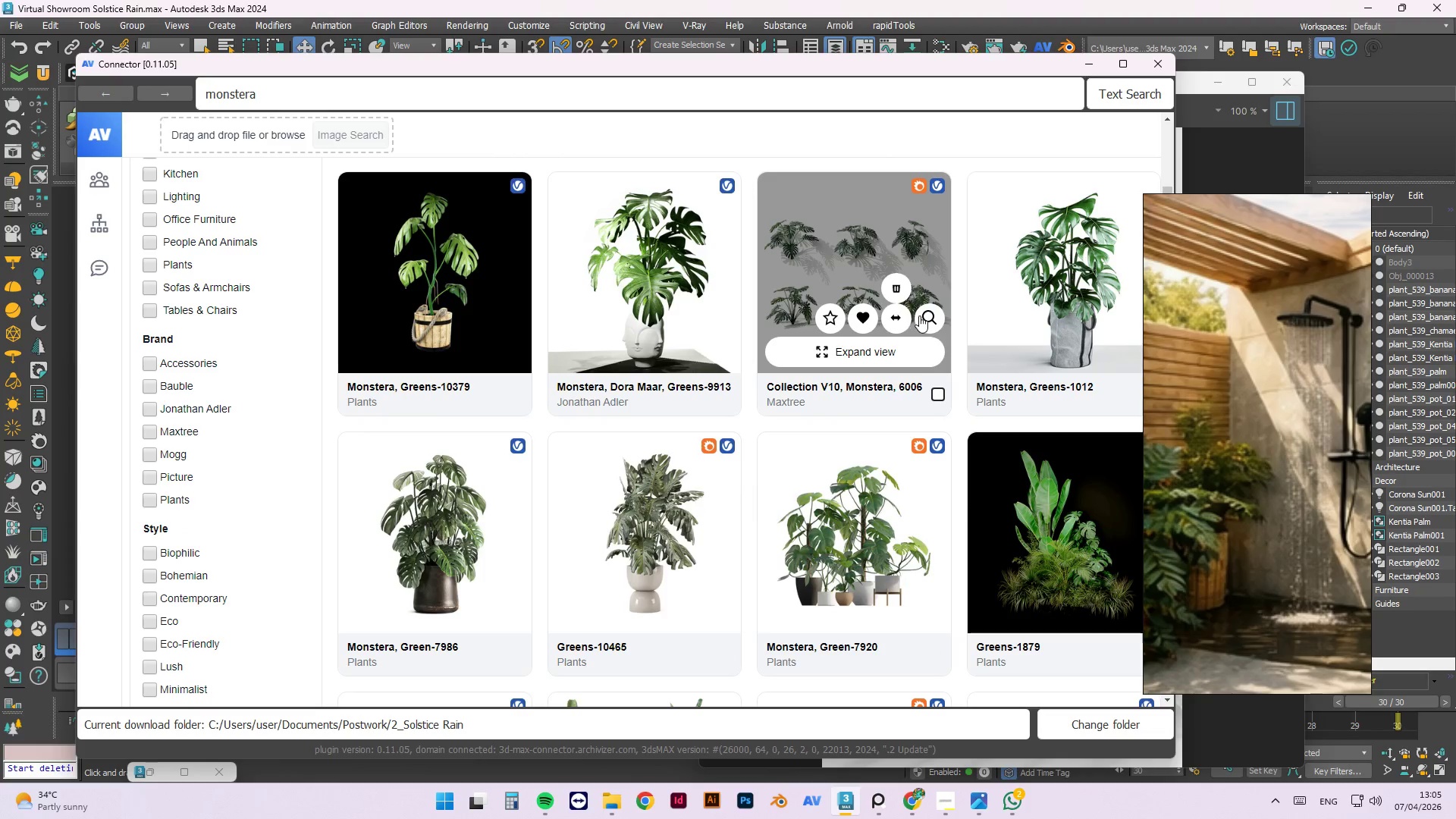 
left_click([902, 318])
 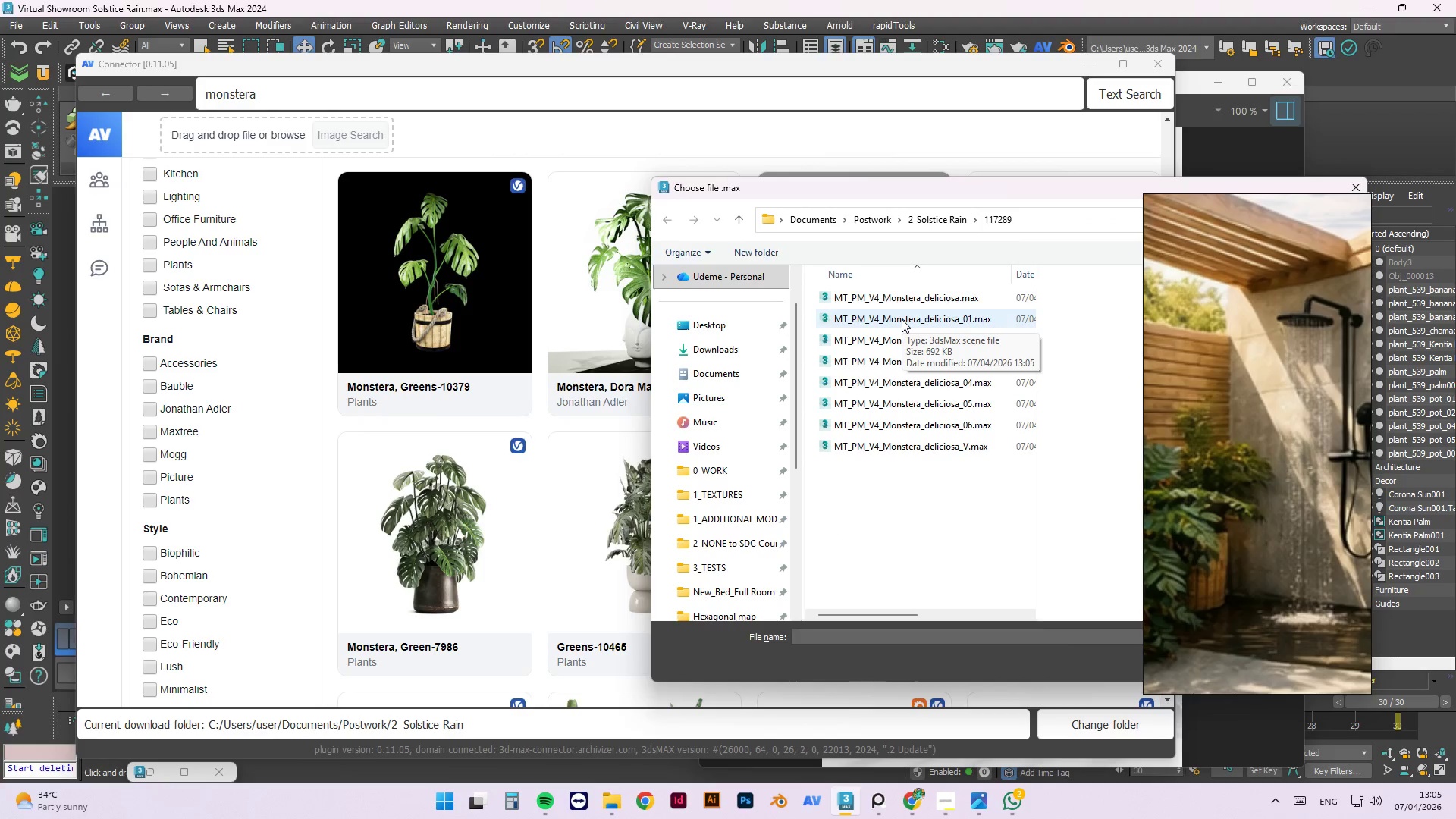 
wait(5.56)
 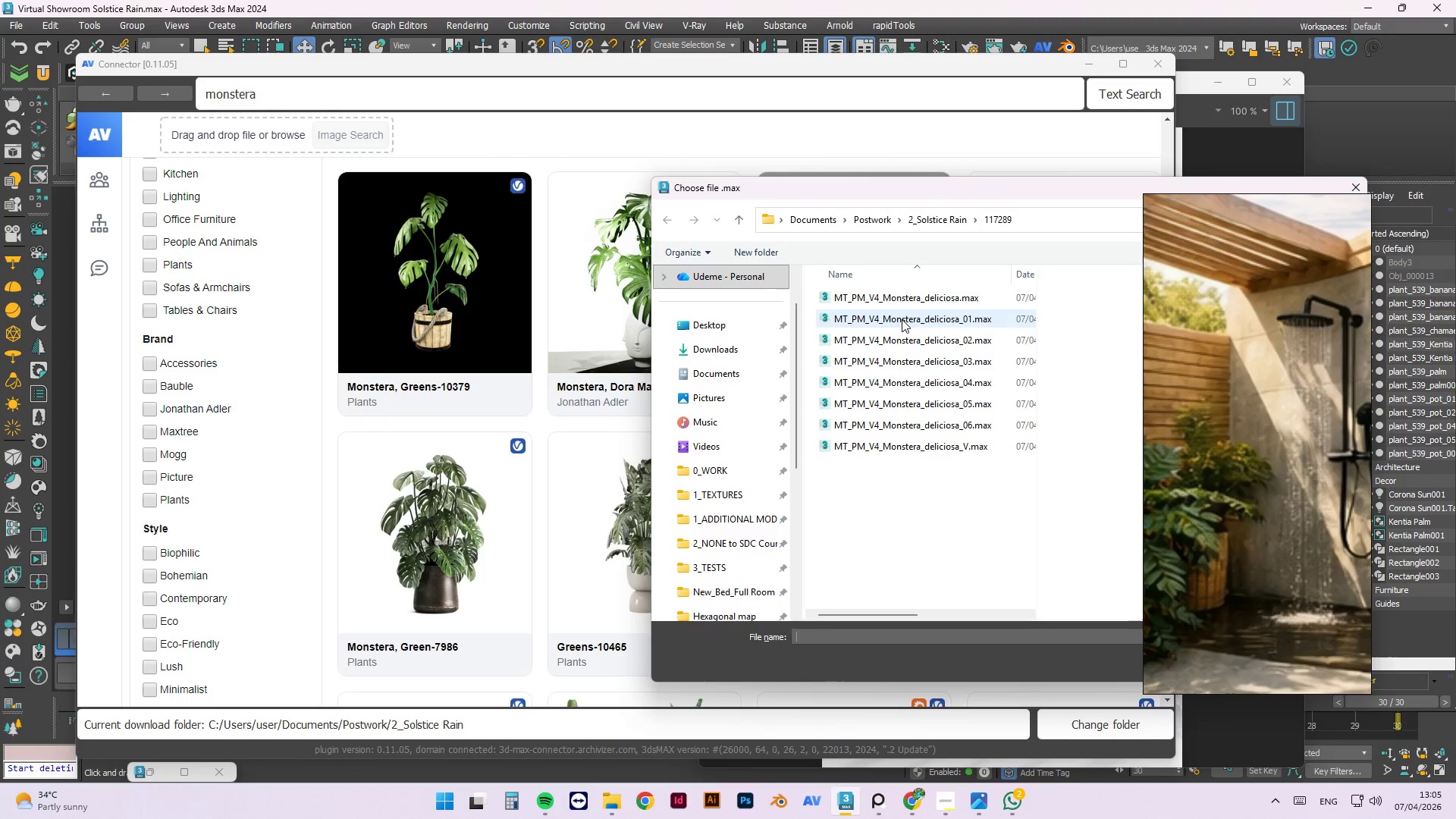 
scroll: coordinate [902, 319], scroll_direction: up, amount: 1.0
 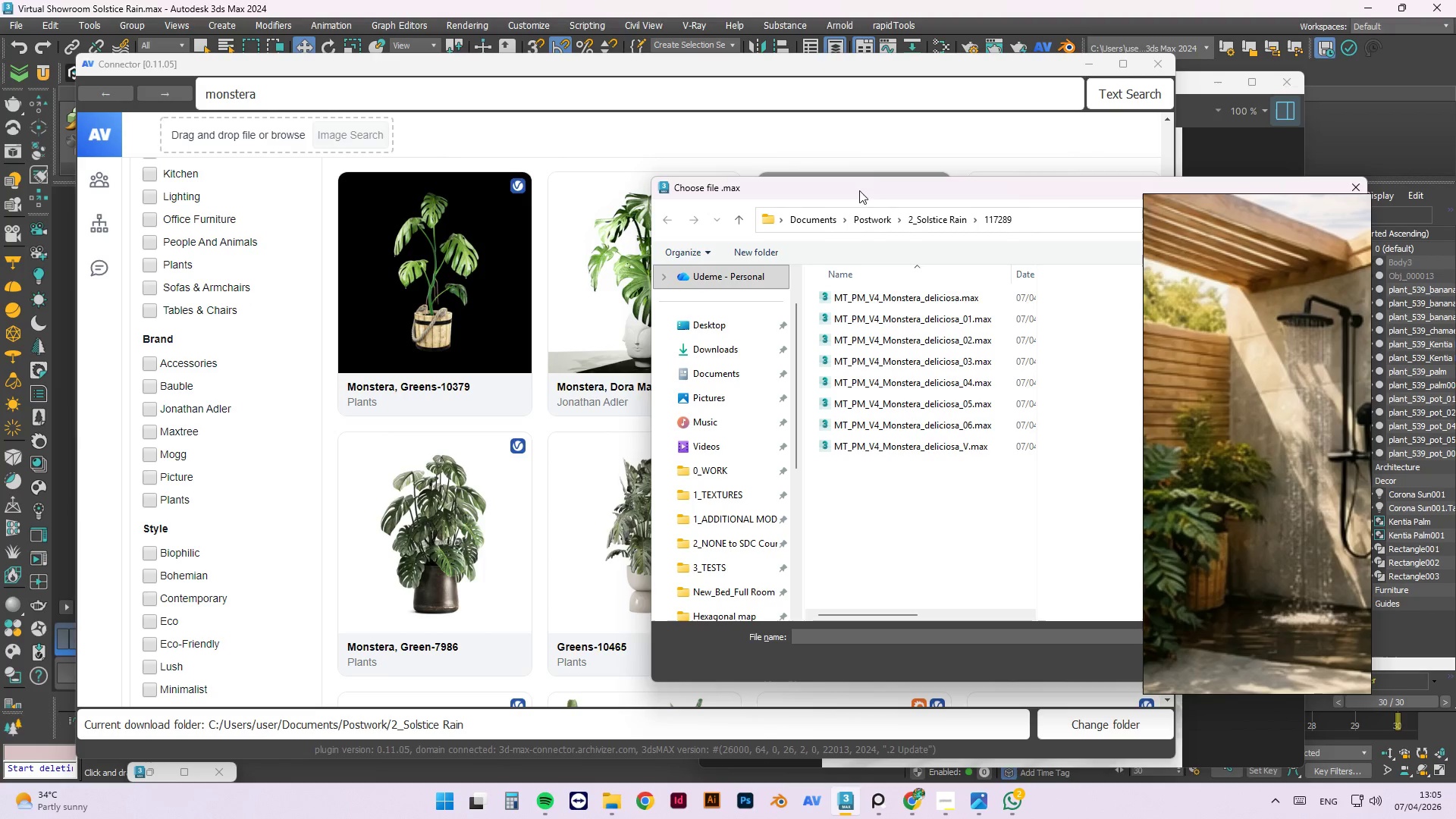 
left_click_drag(start_coordinate=[856, 198], to_coordinate=[470, 192])
 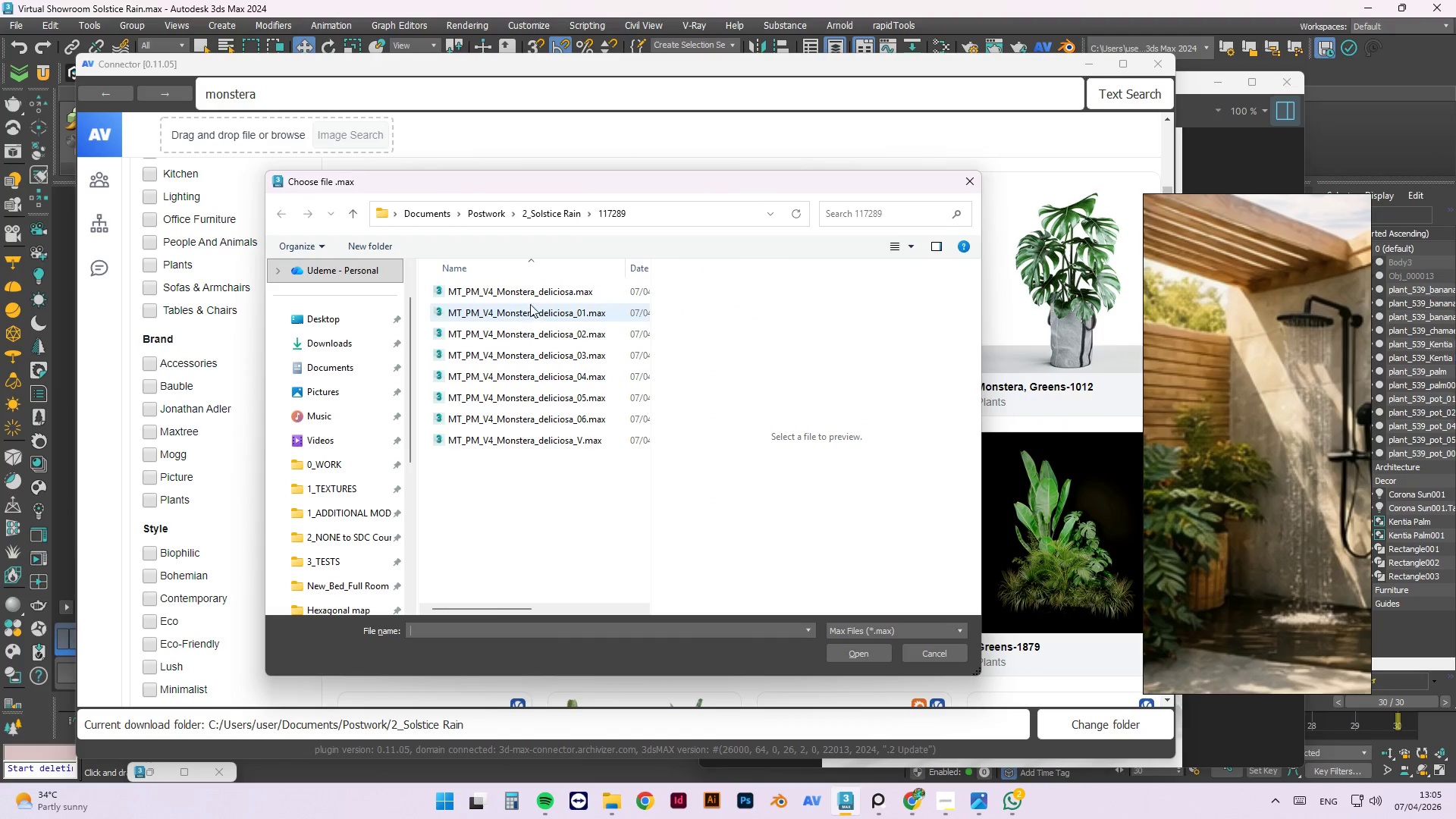 
left_click([530, 297])
 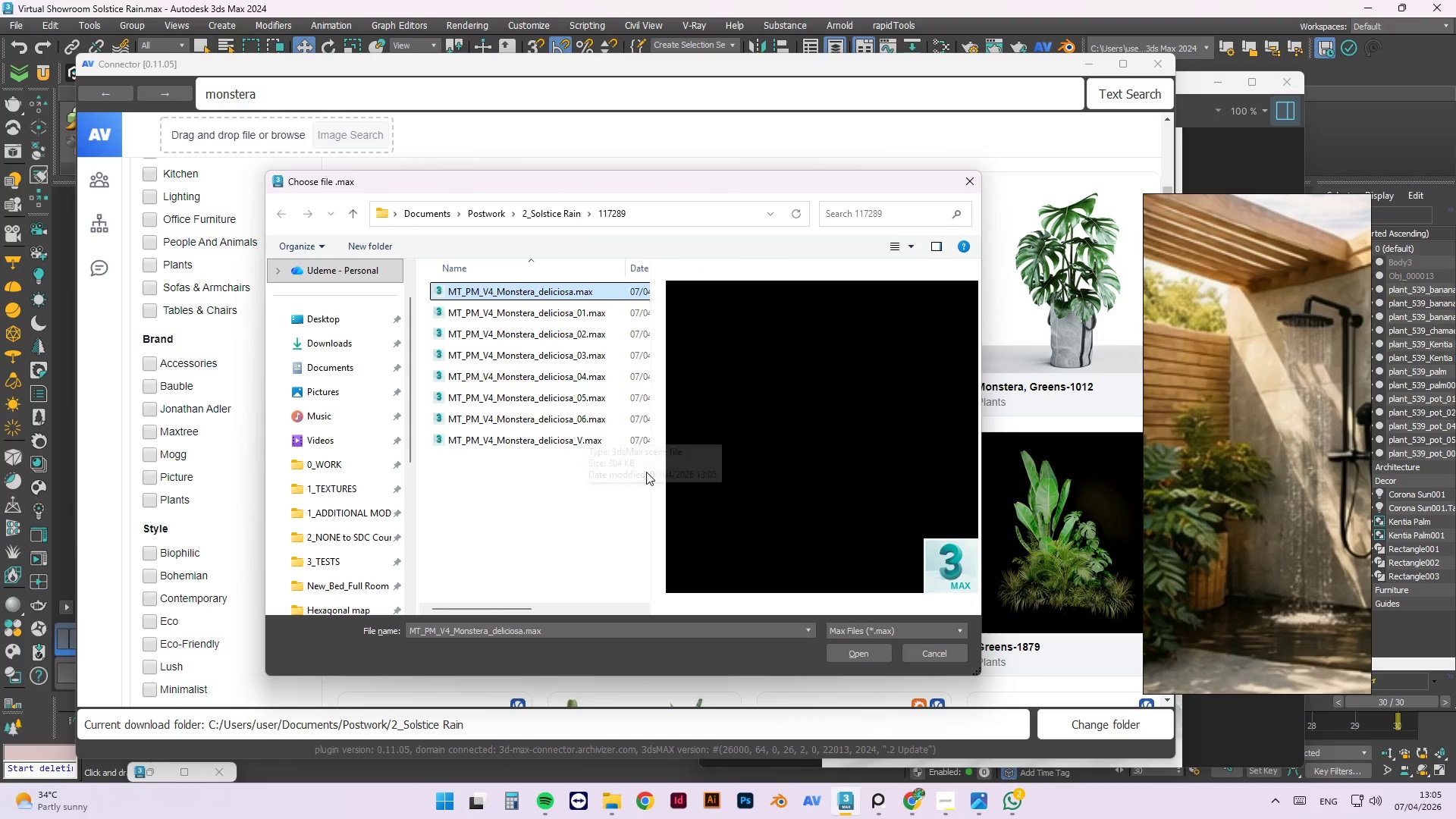 
wait(6.19)
 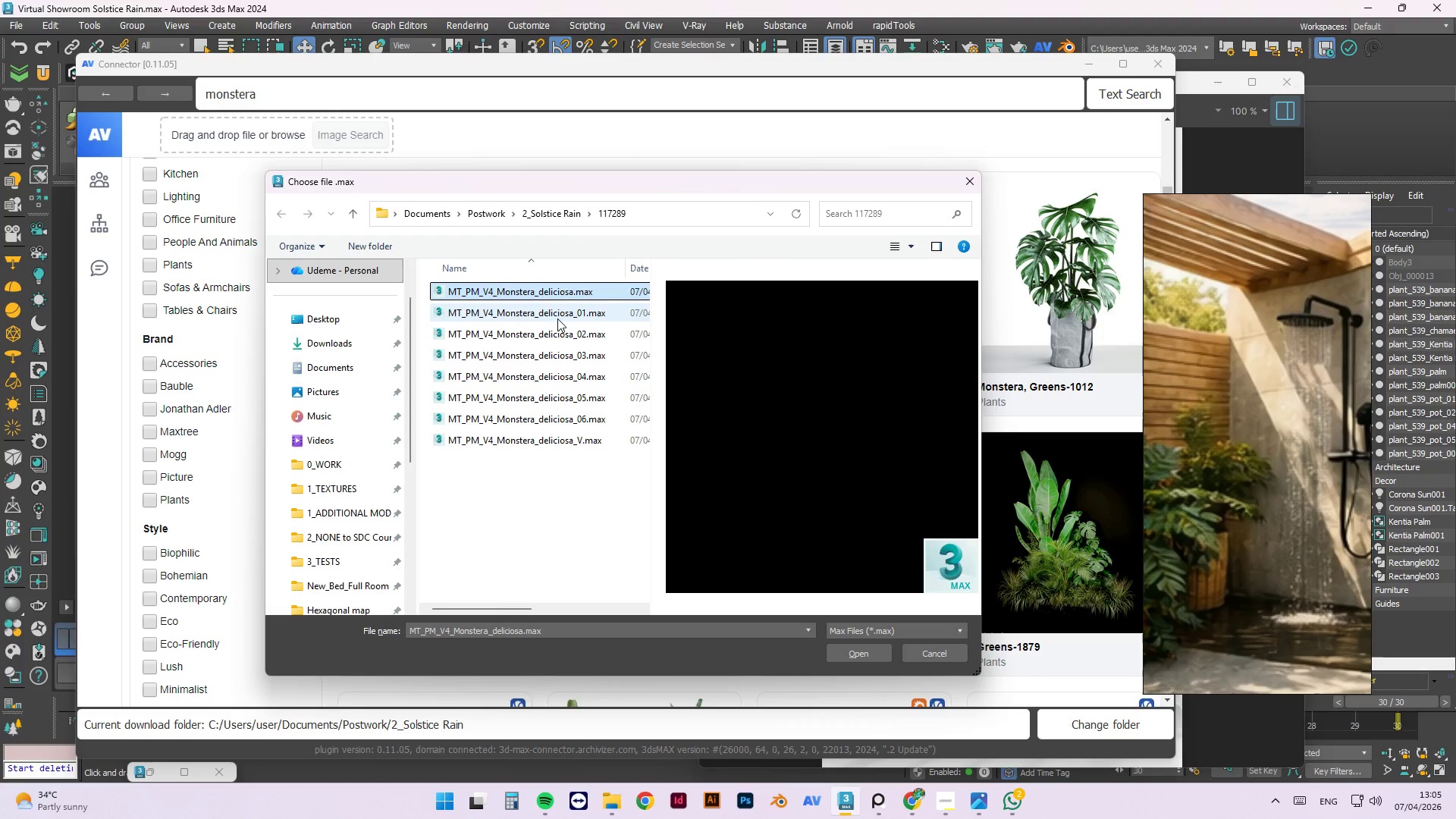 
left_click([858, 650])
 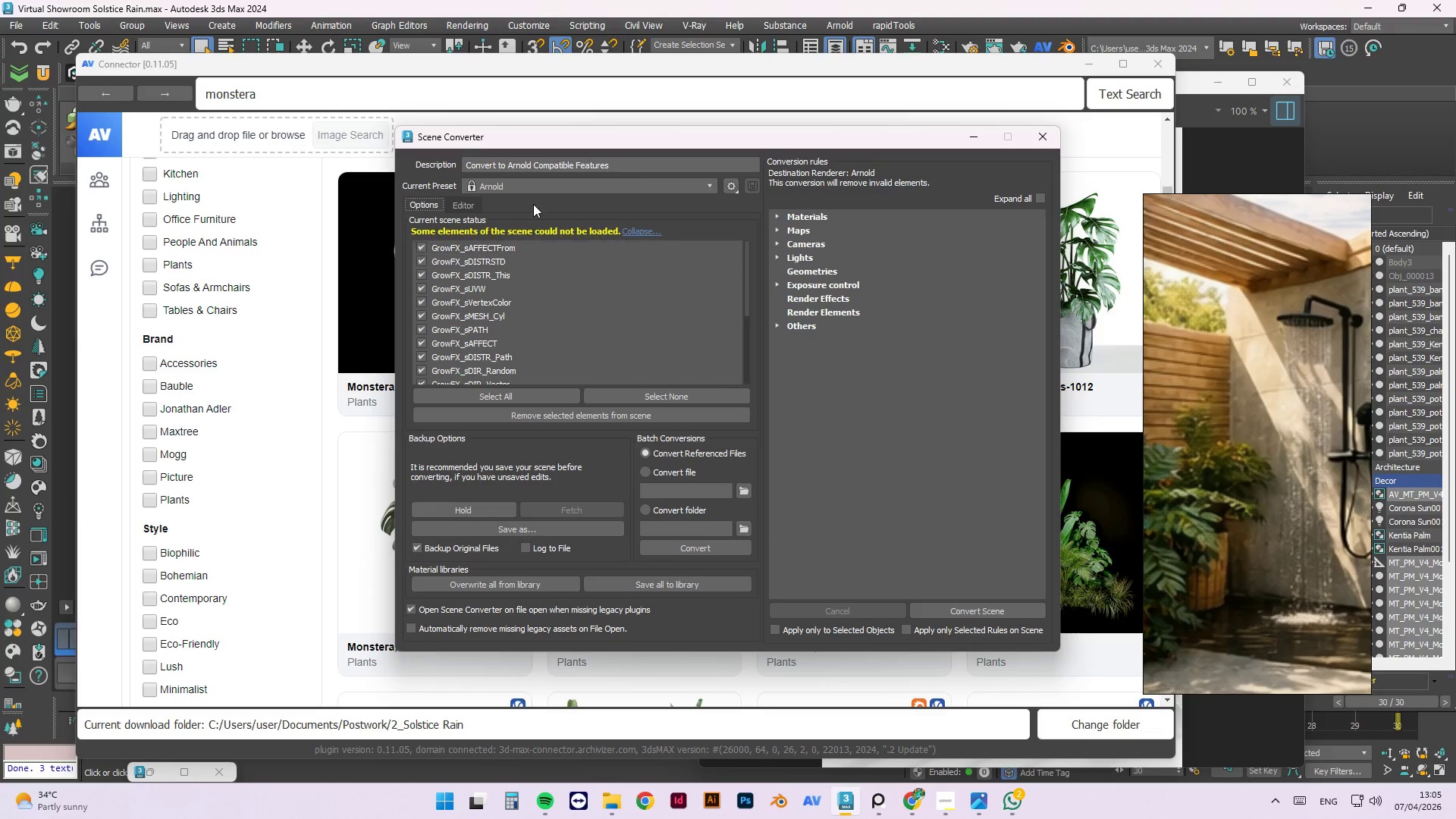 
wait(10.09)
 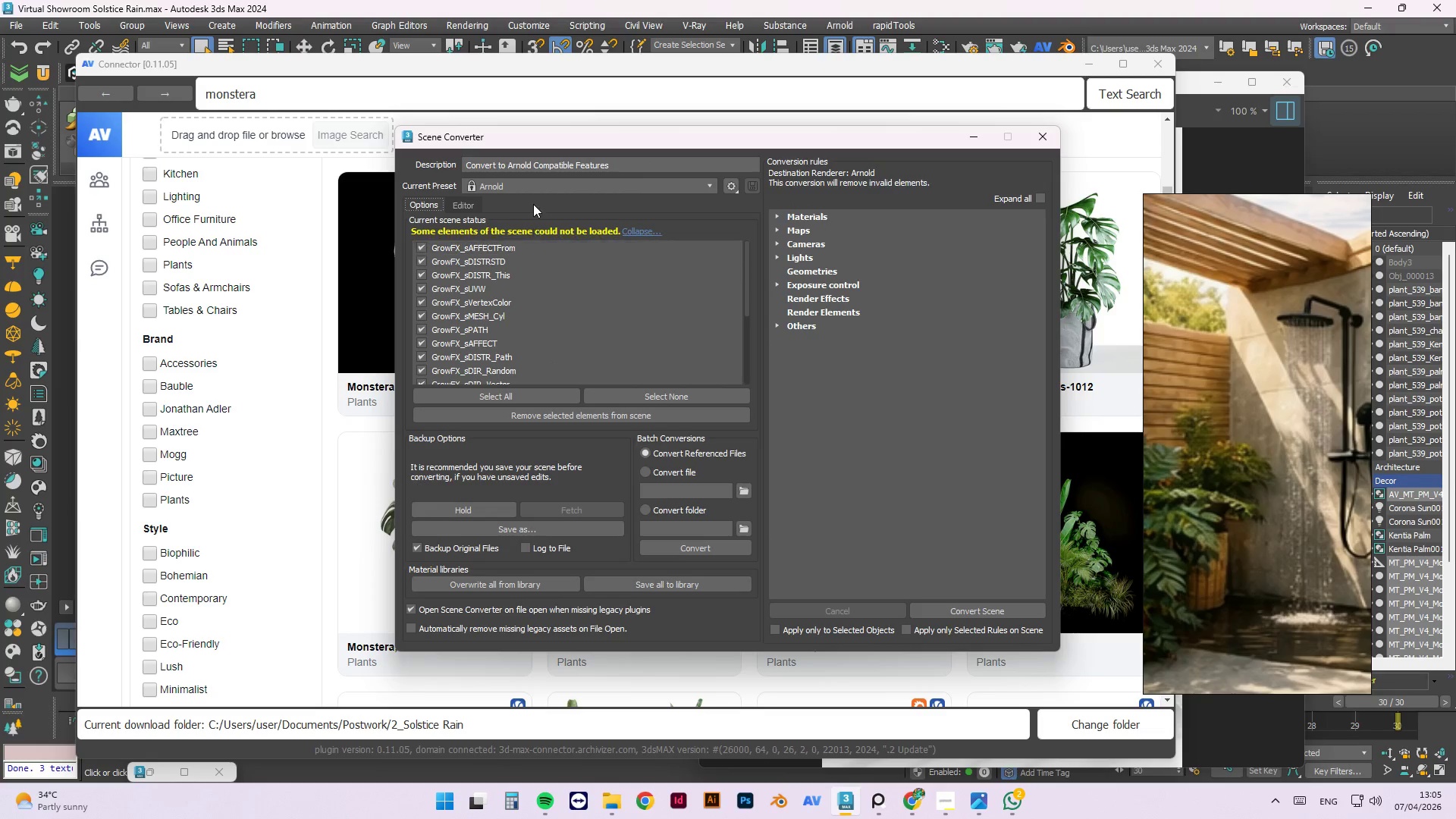 
left_click([1047, 142])
 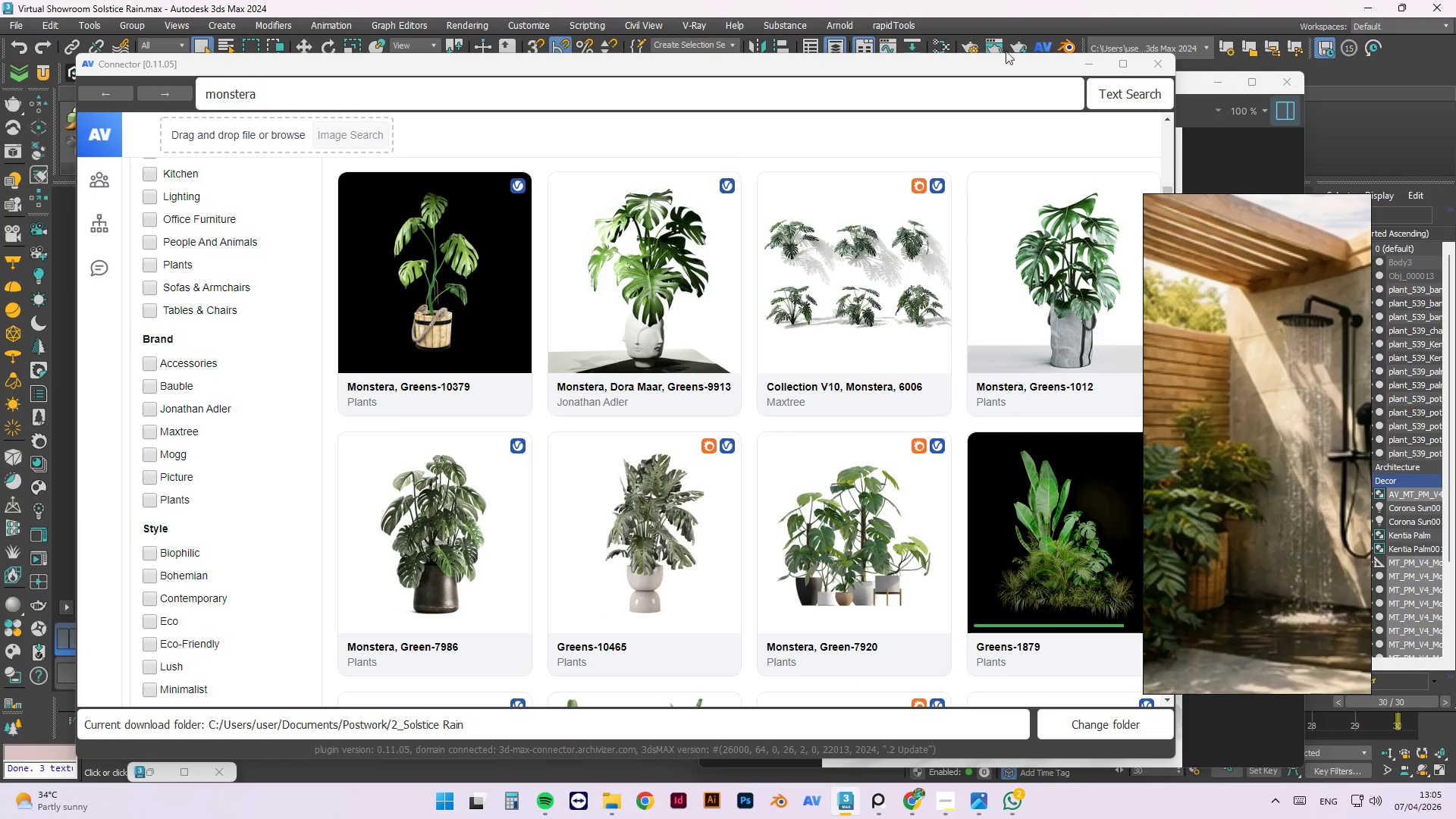 
left_click([981, 0])
 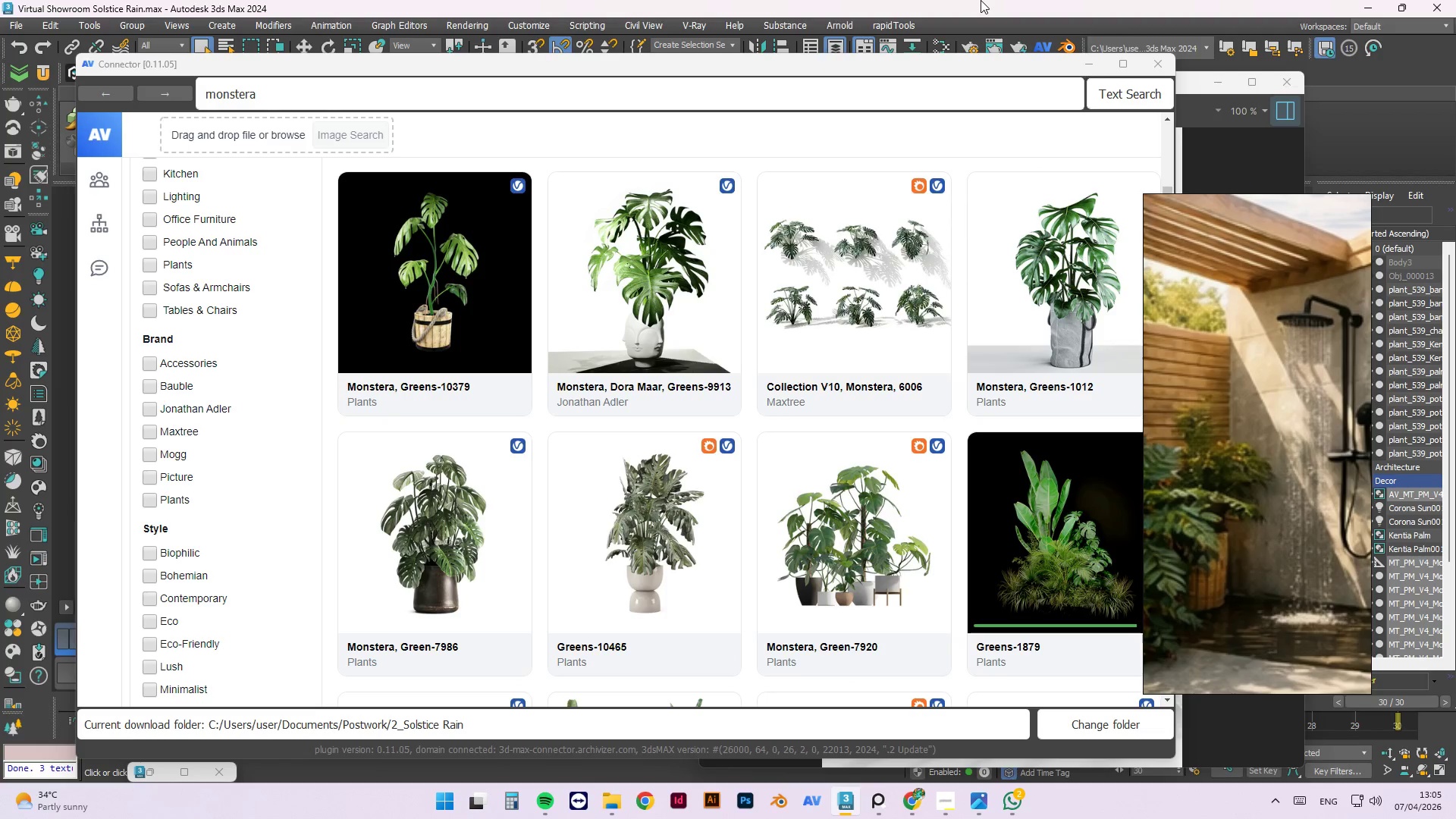 
key(F10)
 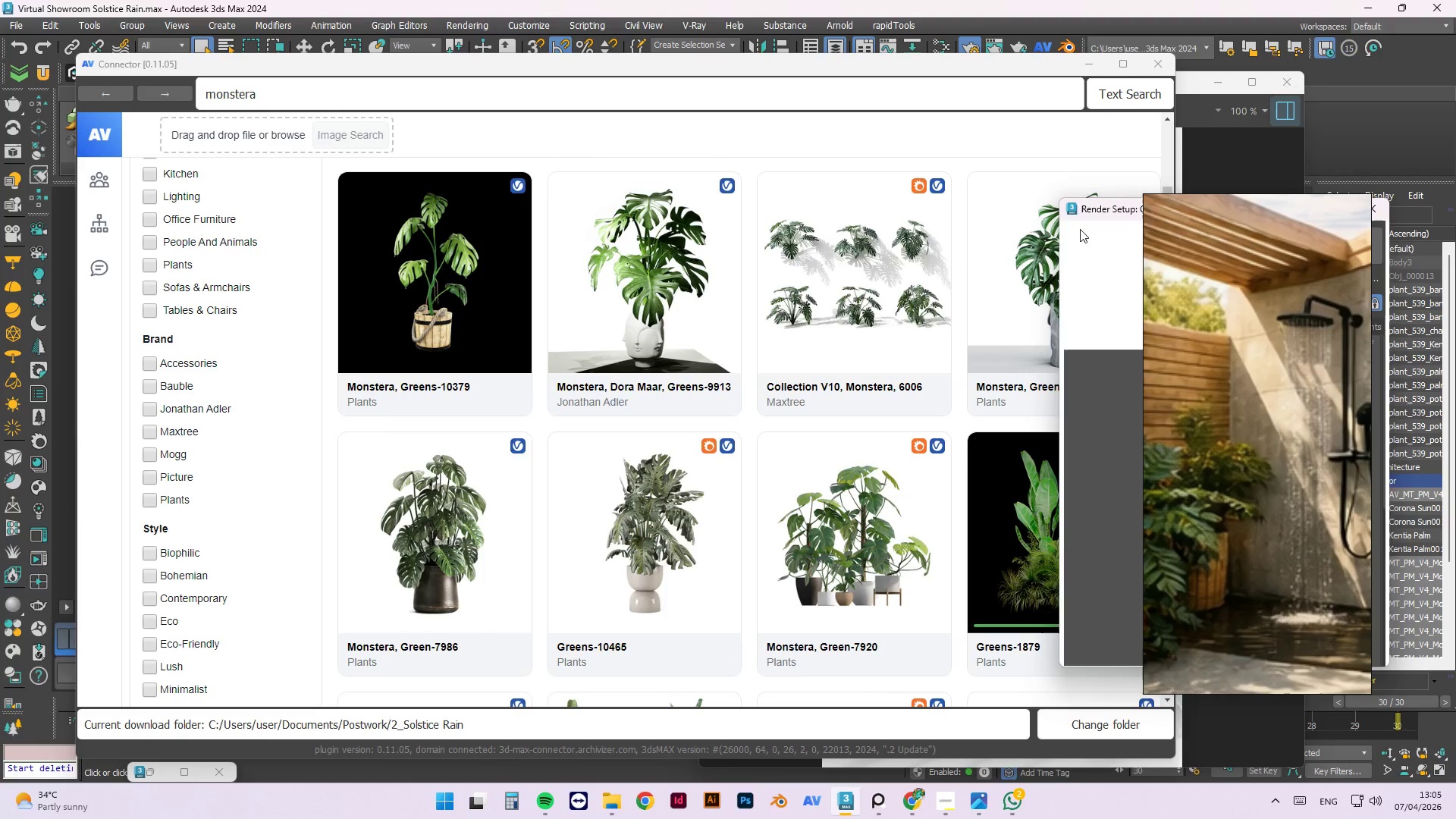 
left_click_drag(start_coordinate=[1091, 206], to_coordinate=[739, 182])
 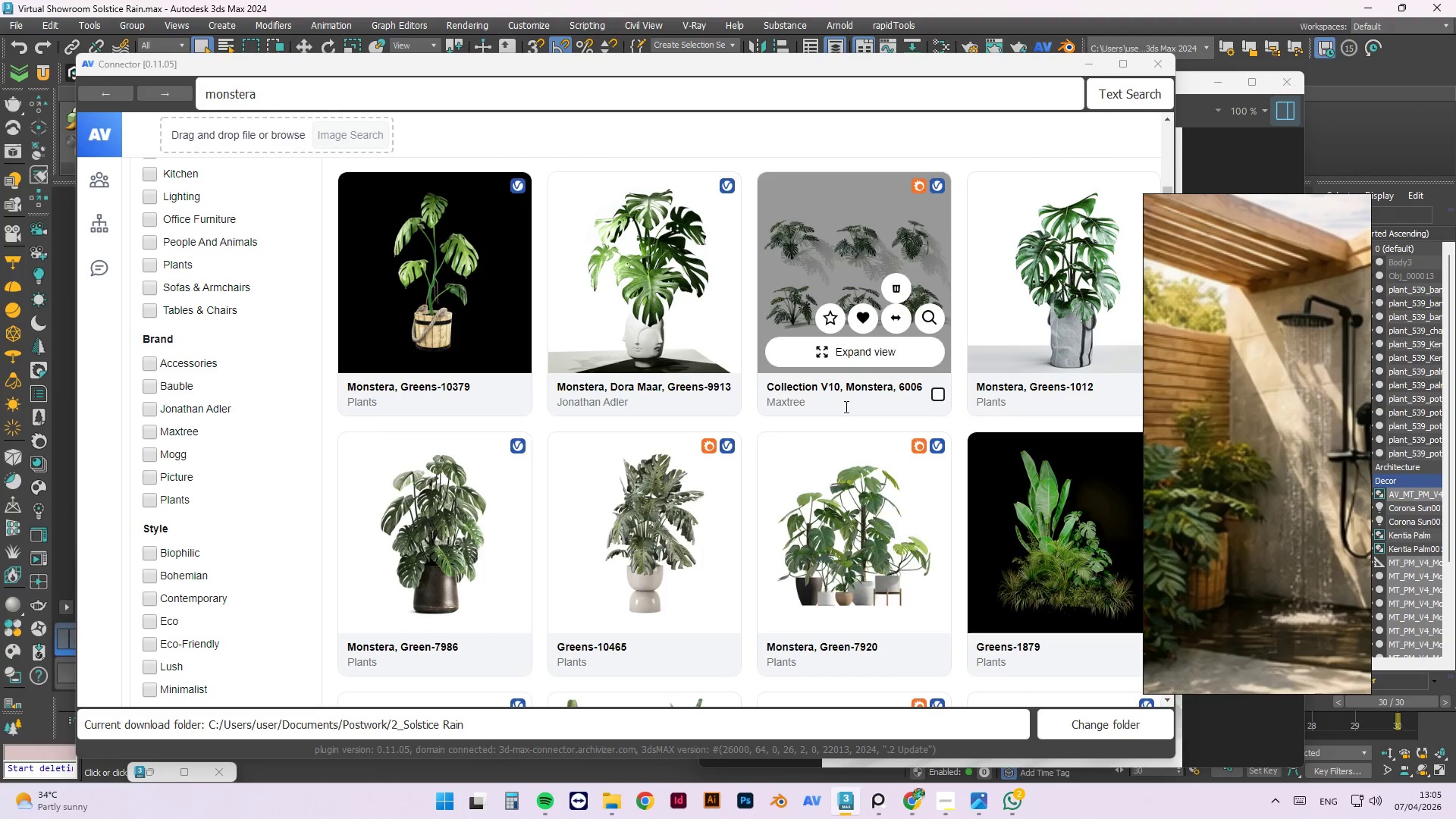 
wait(7.25)
 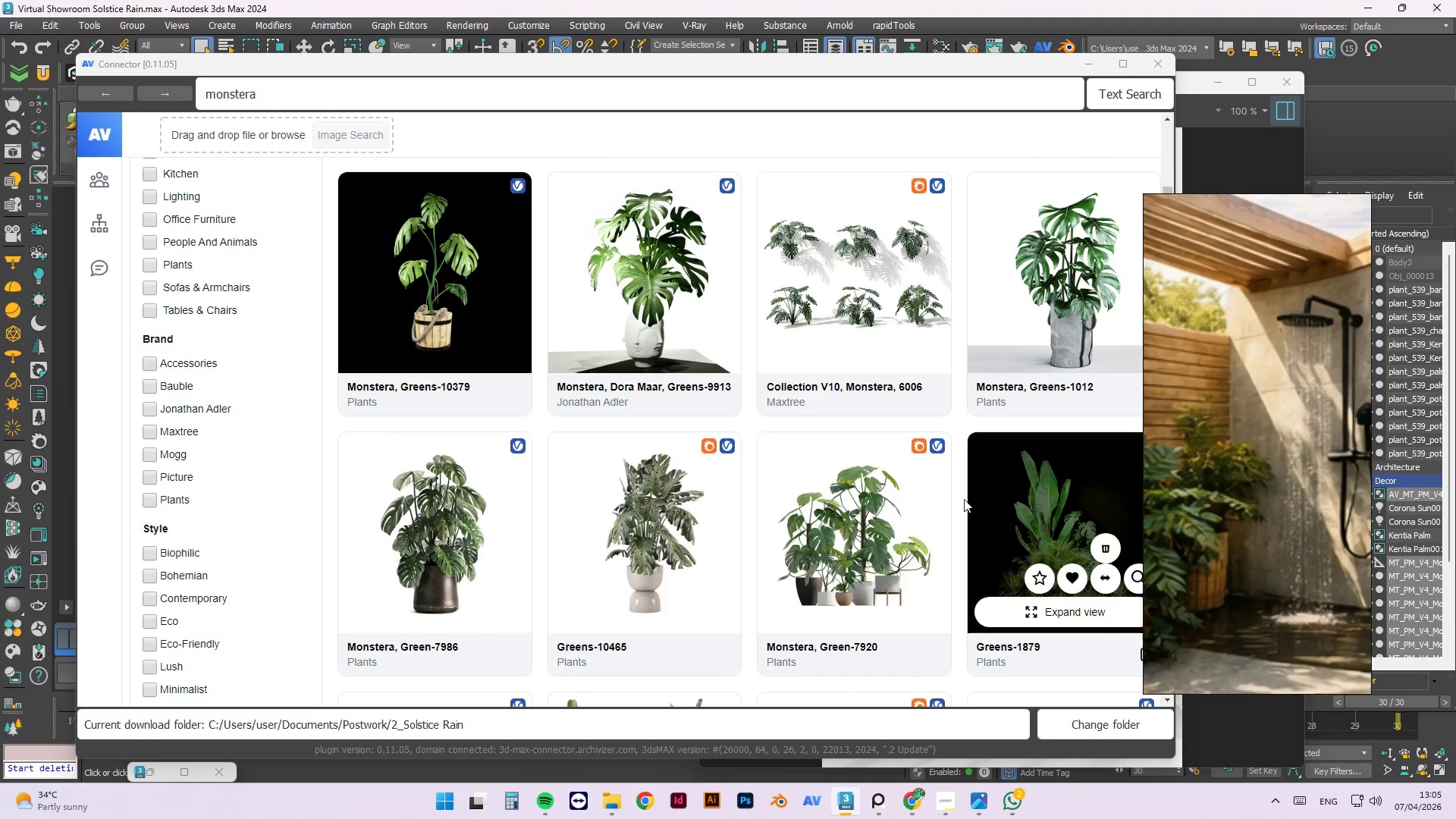 
scroll: coordinate [868, 441], scroll_direction: up, amount: 9.0
 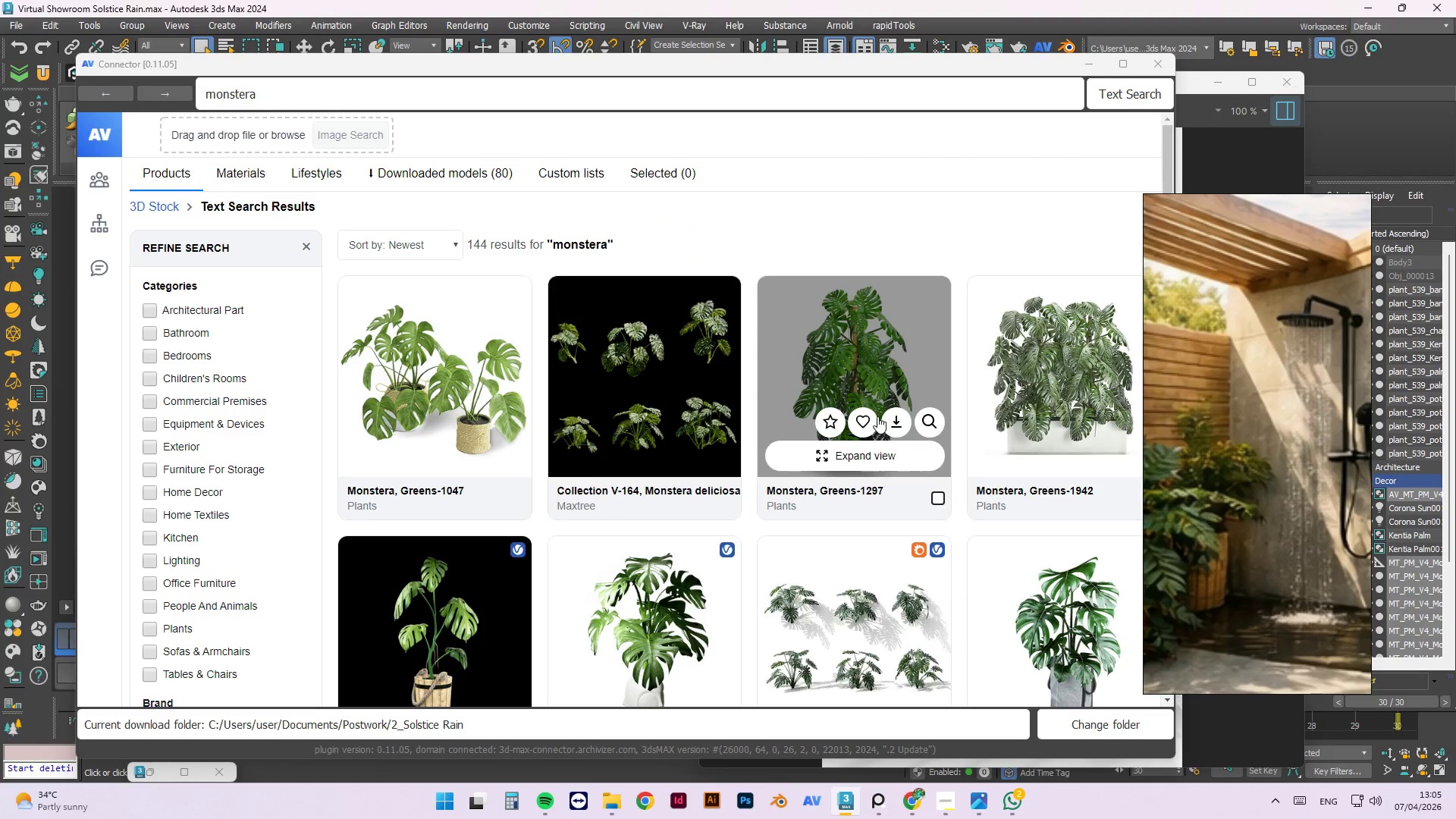 
scroll: coordinate [855, 537], scroll_direction: down, amount: 37.0
 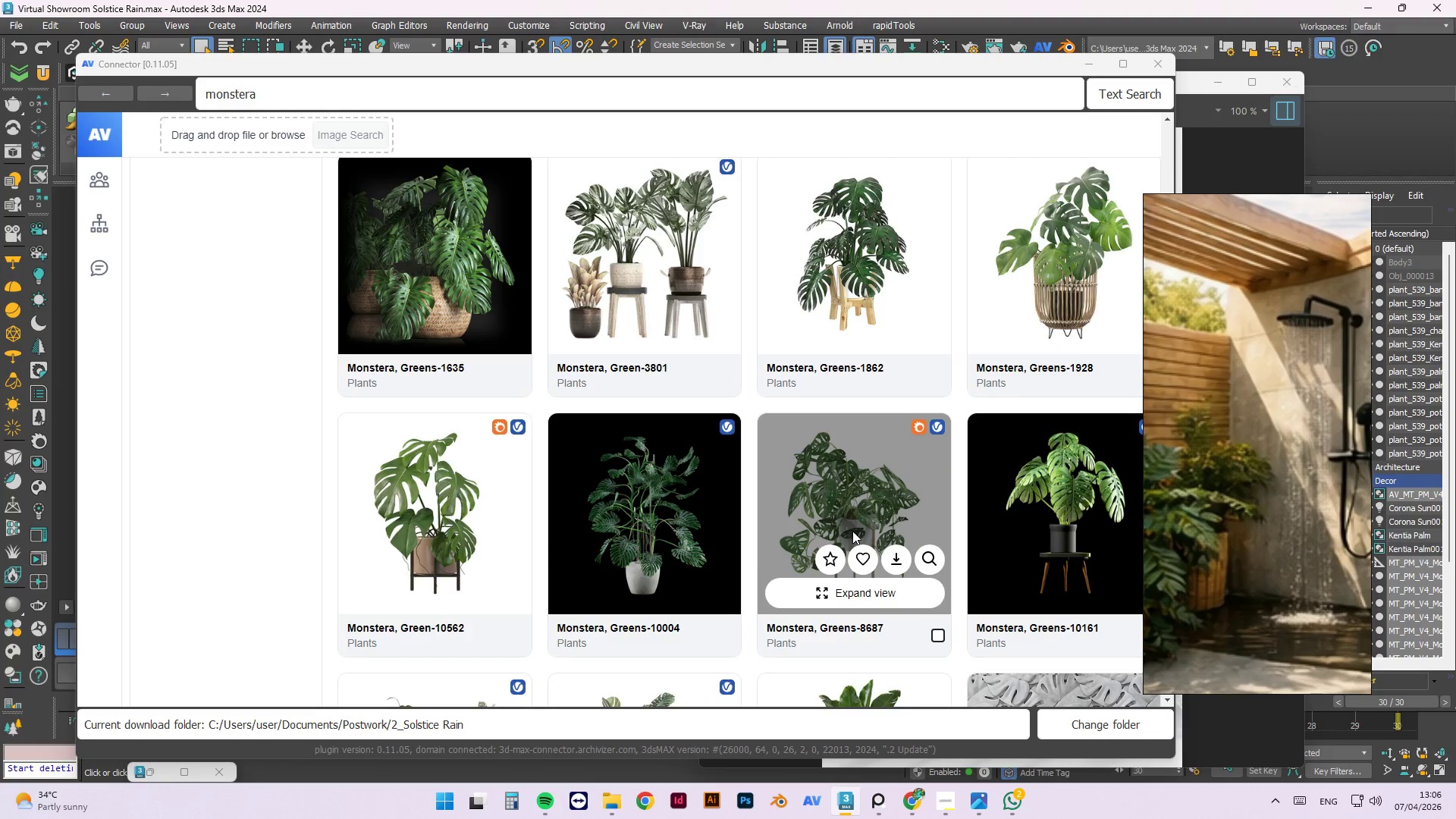 
scroll: coordinate [1021, 594], scroll_direction: down, amount: 16.0
 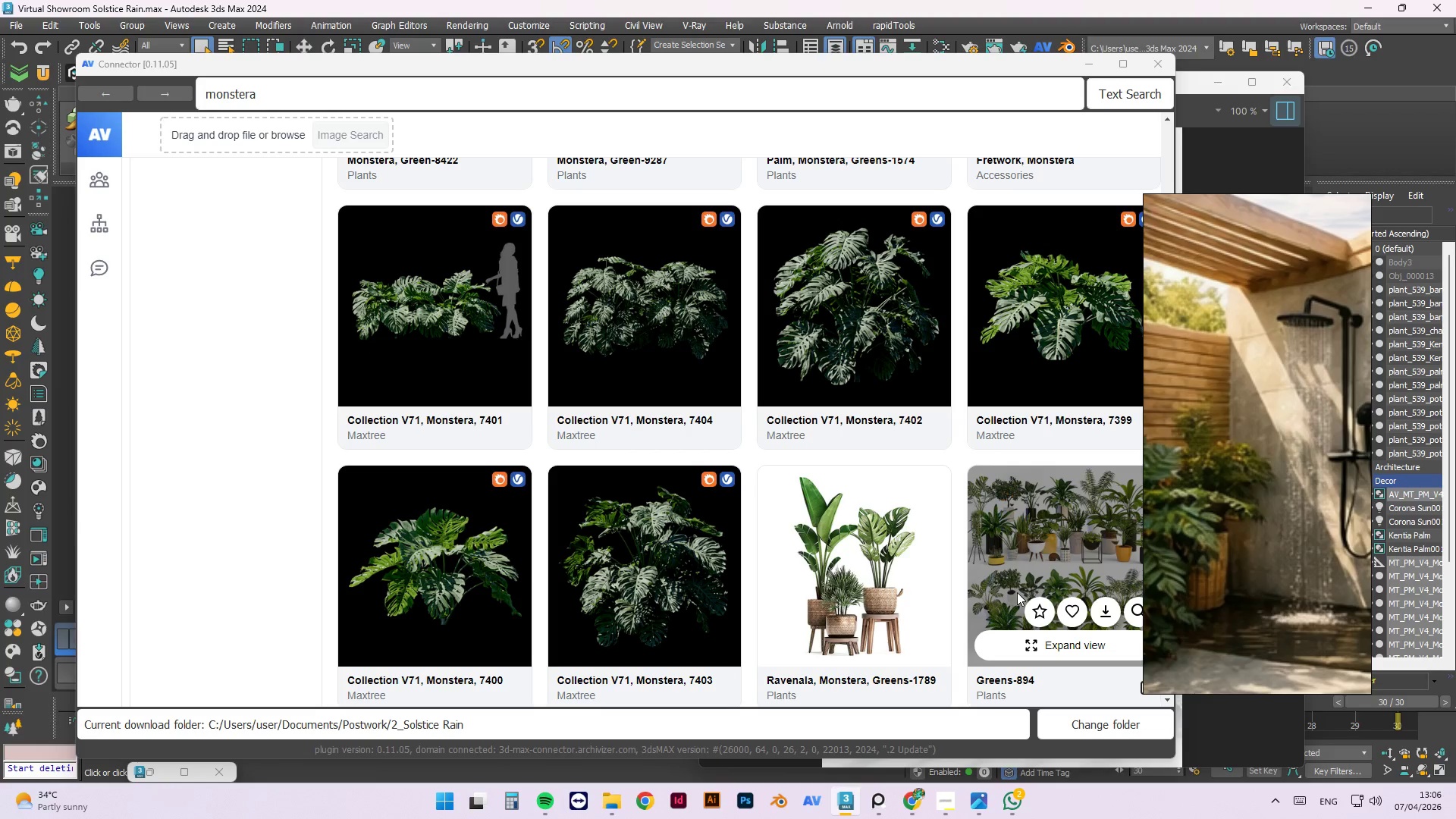 
scroll: coordinate [924, 569], scroll_direction: up, amount: 53.0
 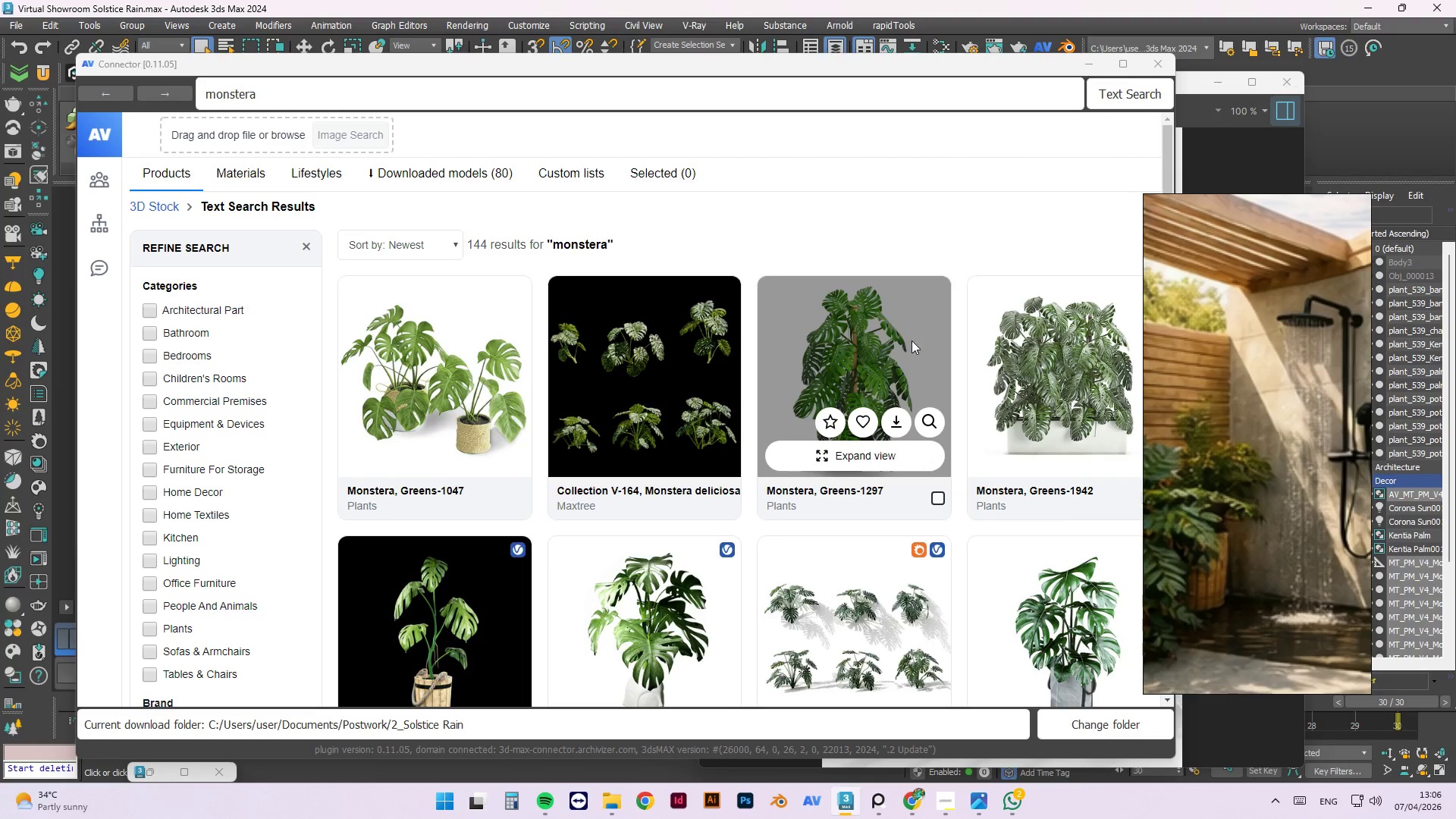 
scroll: coordinate [891, 356], scroll_direction: down, amount: 3.0
 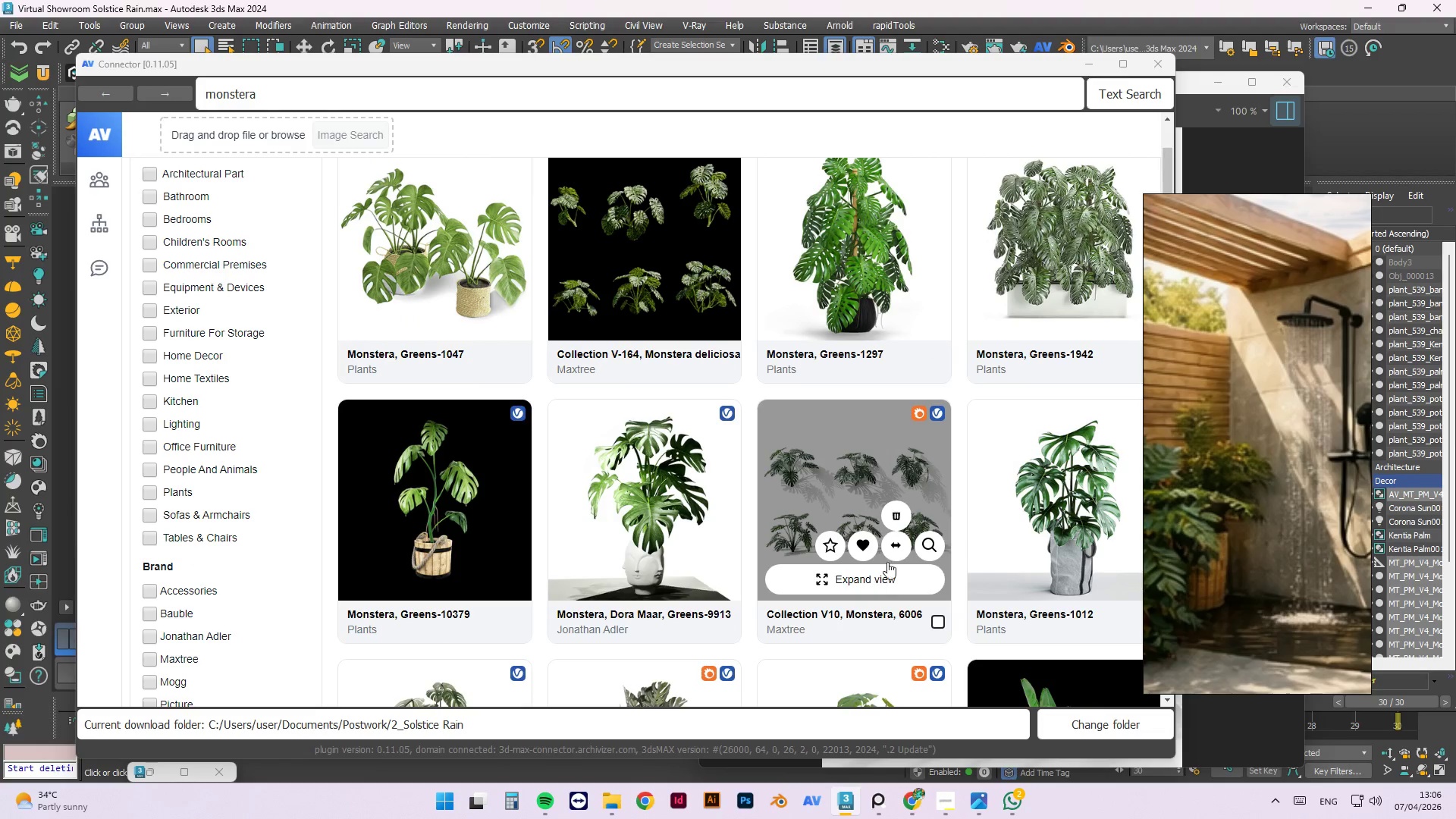 
left_click([895, 547])
 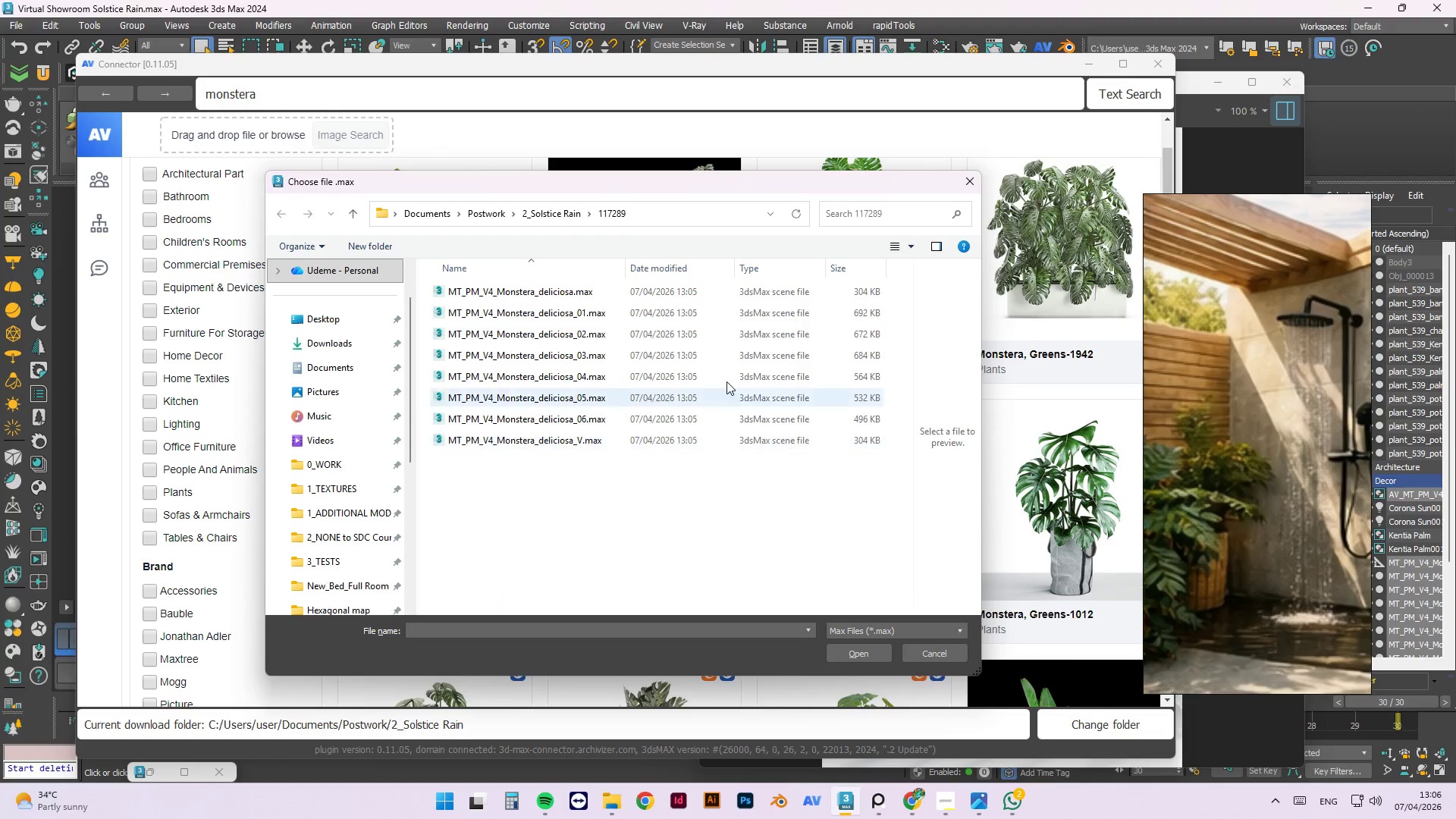 
left_click([548, 320])
 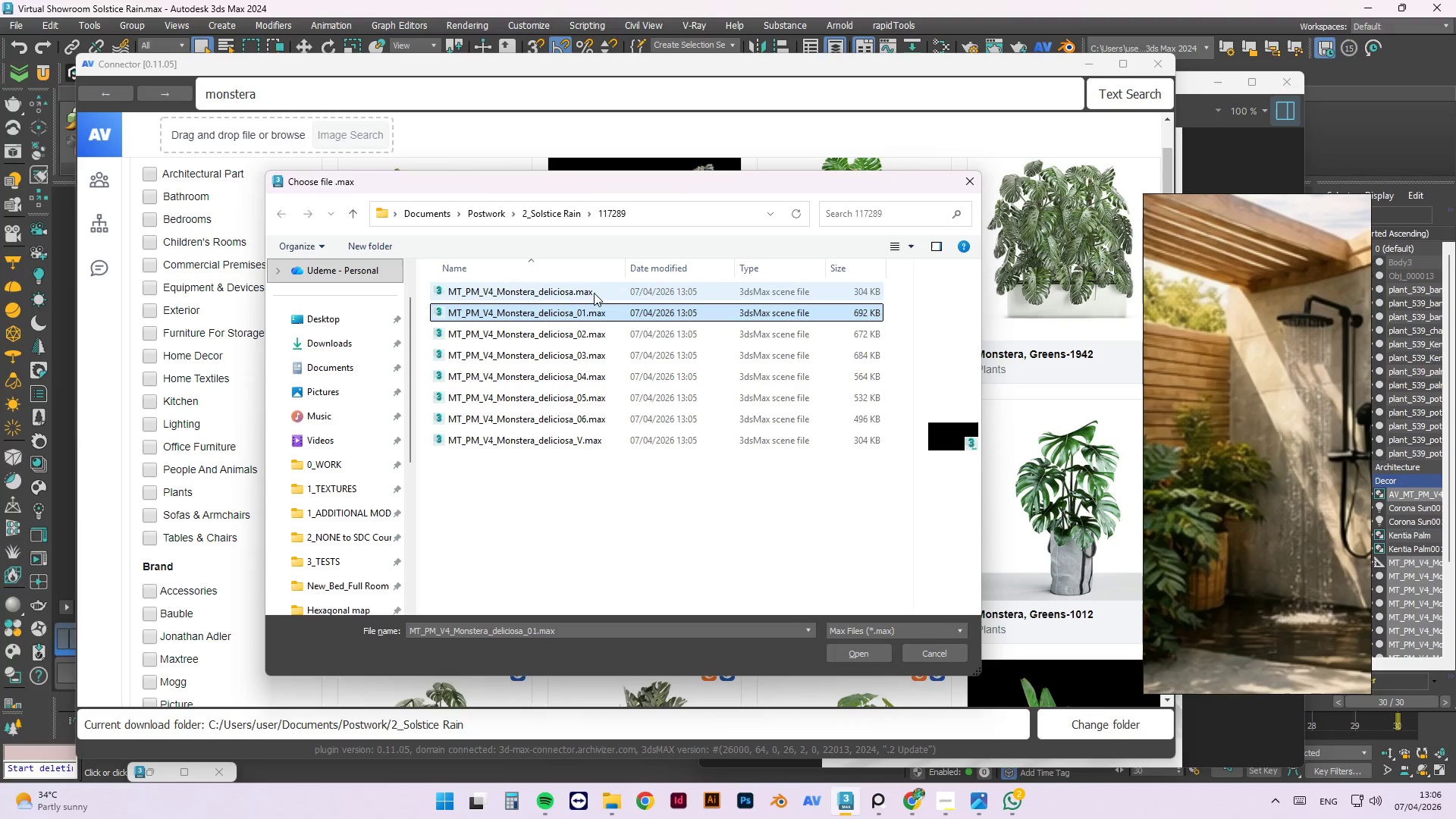 
left_click([591, 329])
 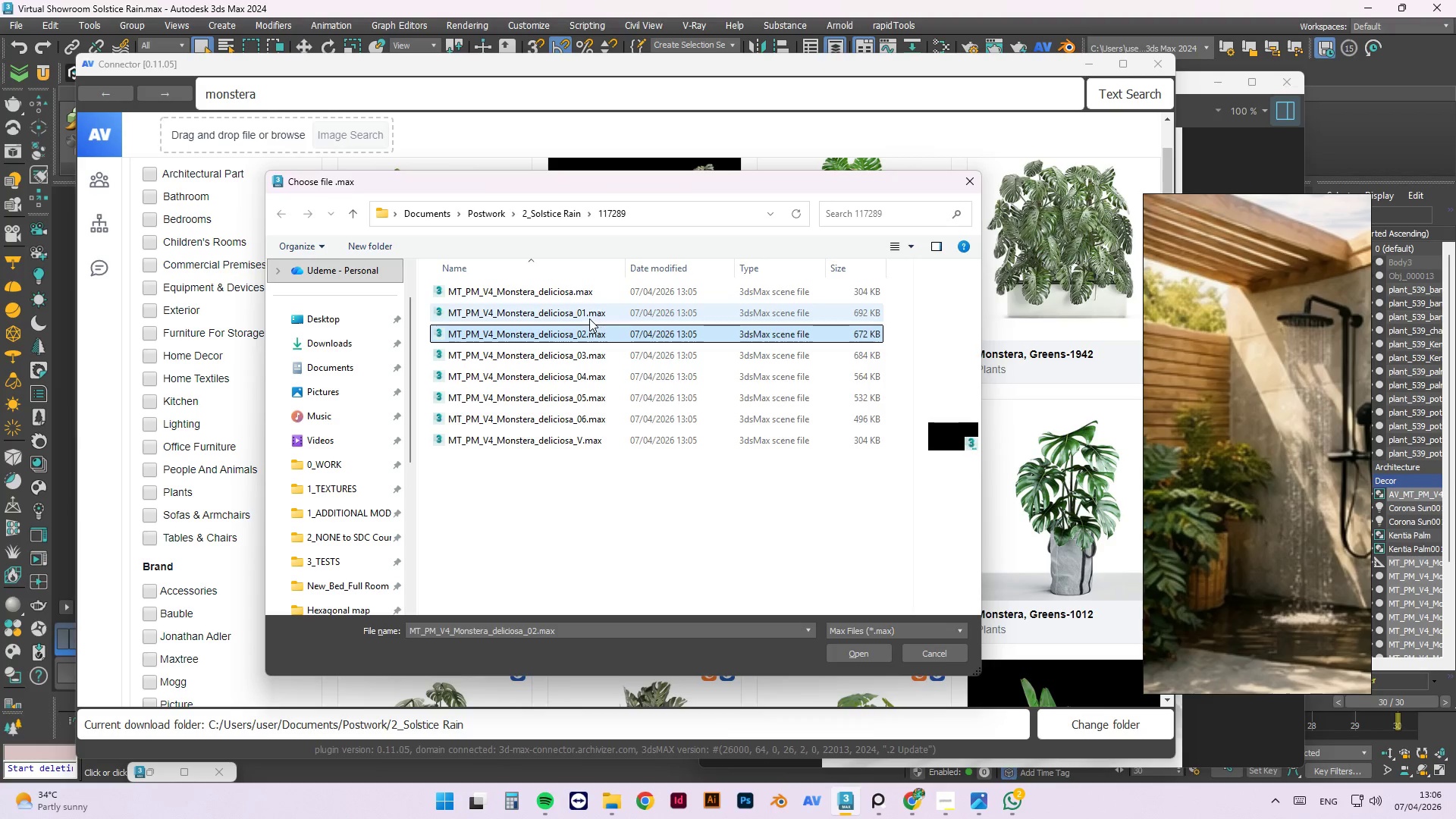 
left_click([589, 318])
 